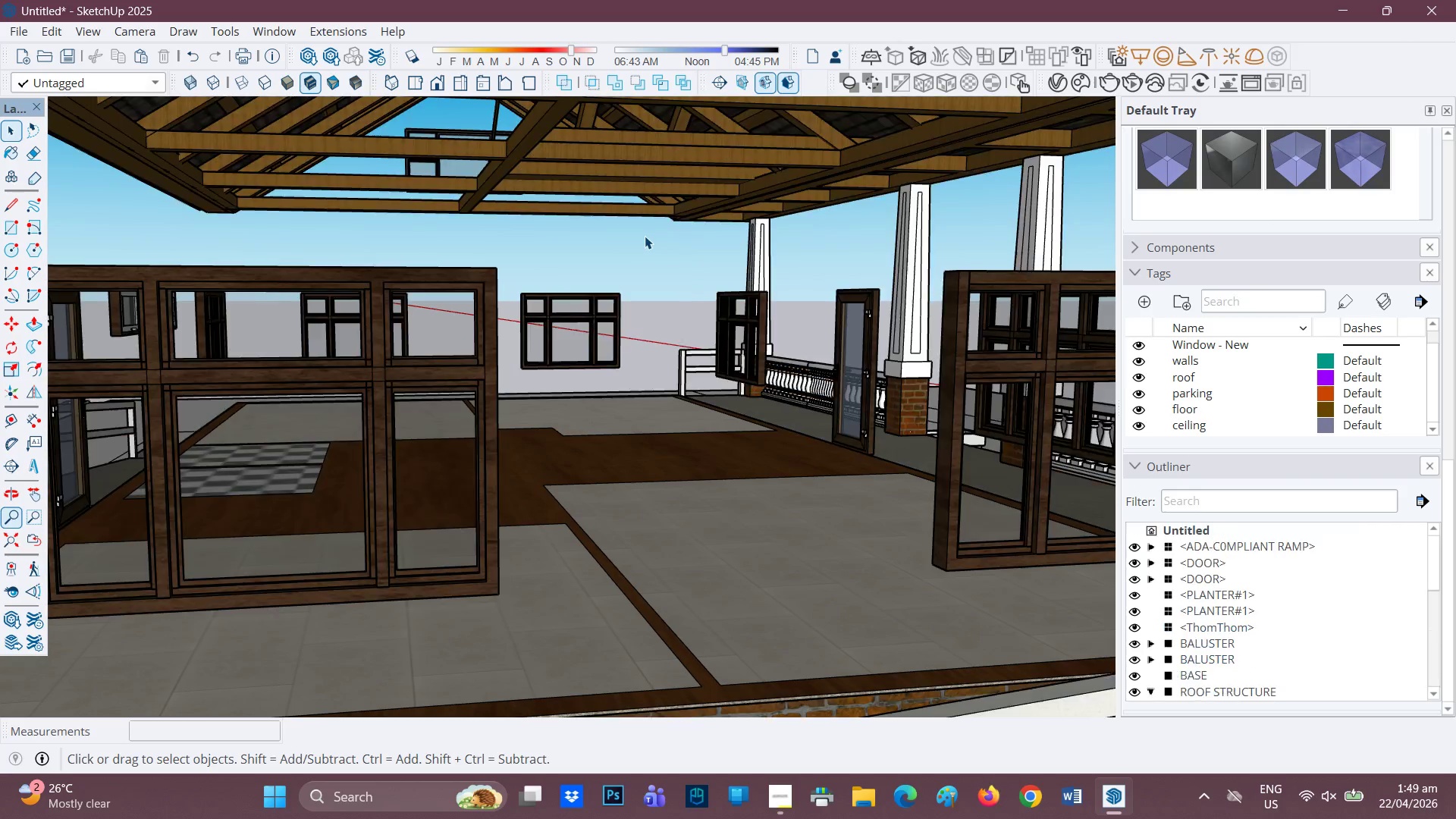 
triple_click([645, 236])
 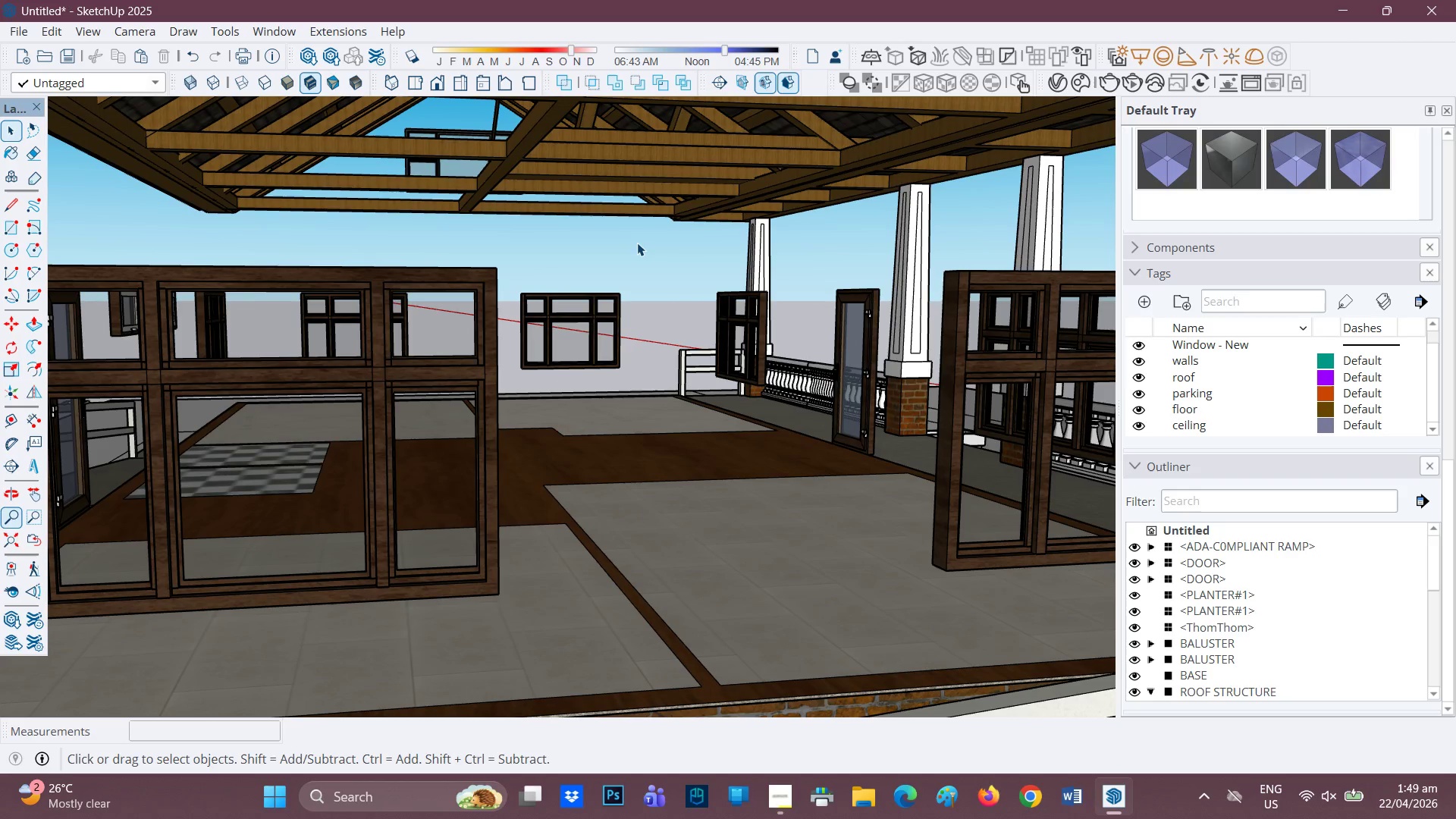 
key(H)
 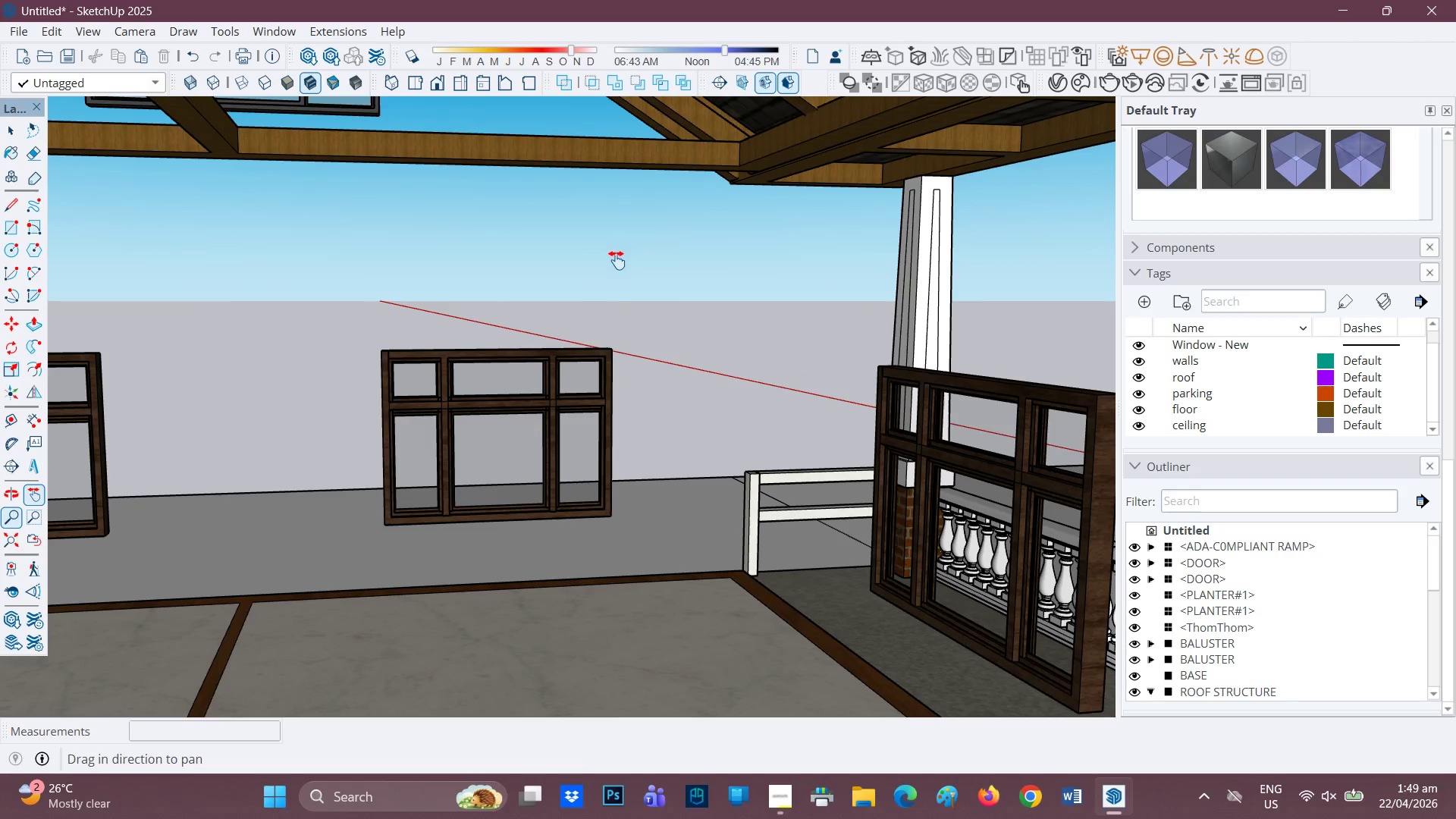 
scroll: coordinate [620, 254], scroll_direction: up, amount: 5.0
 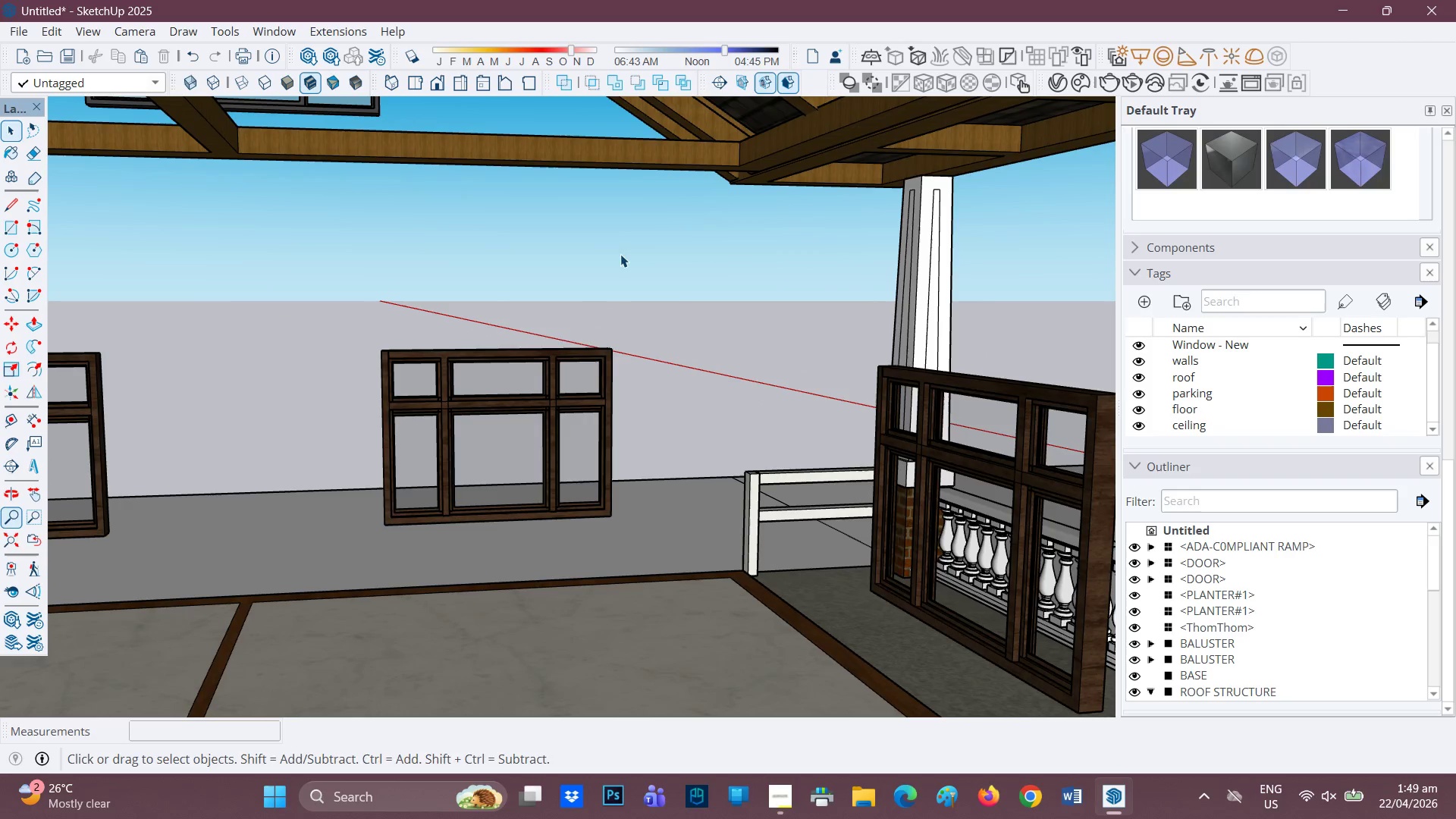 
left_click_drag(start_coordinate=[615, 270], to_coordinate=[600, 376])
 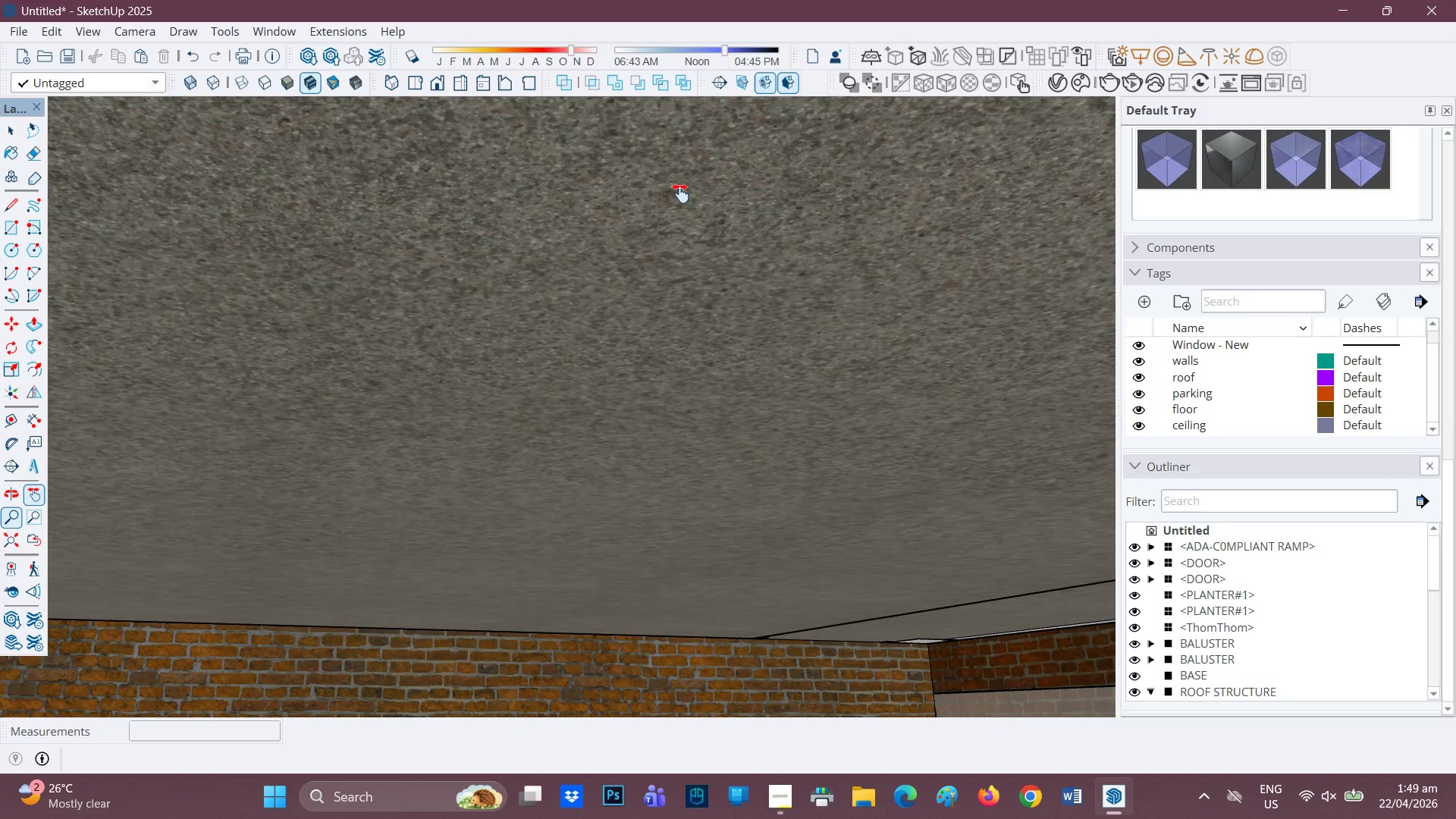 
scroll: coordinate [645, 146], scroll_direction: up, amount: 11.0
 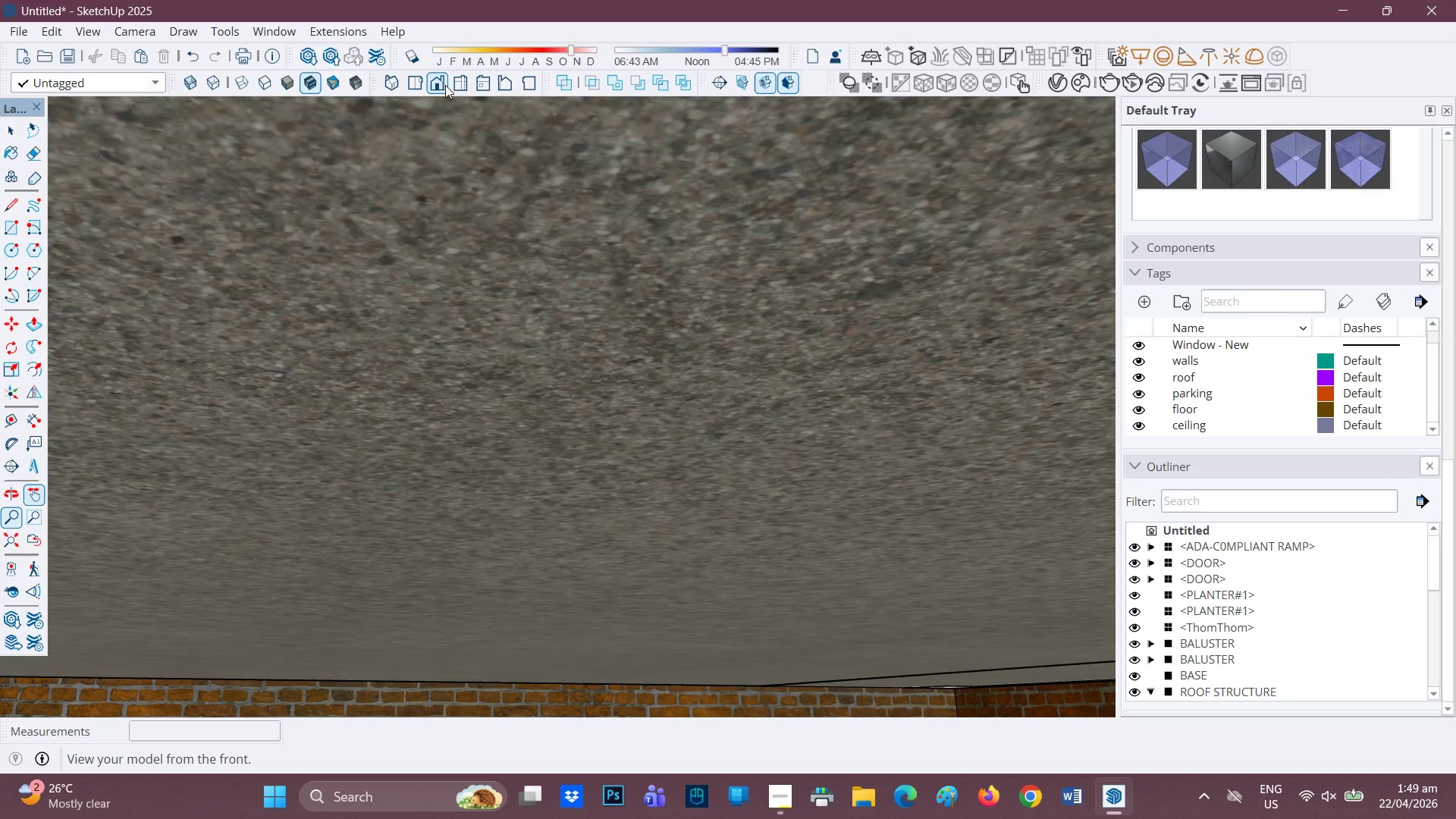 
left_click([438, 79])
 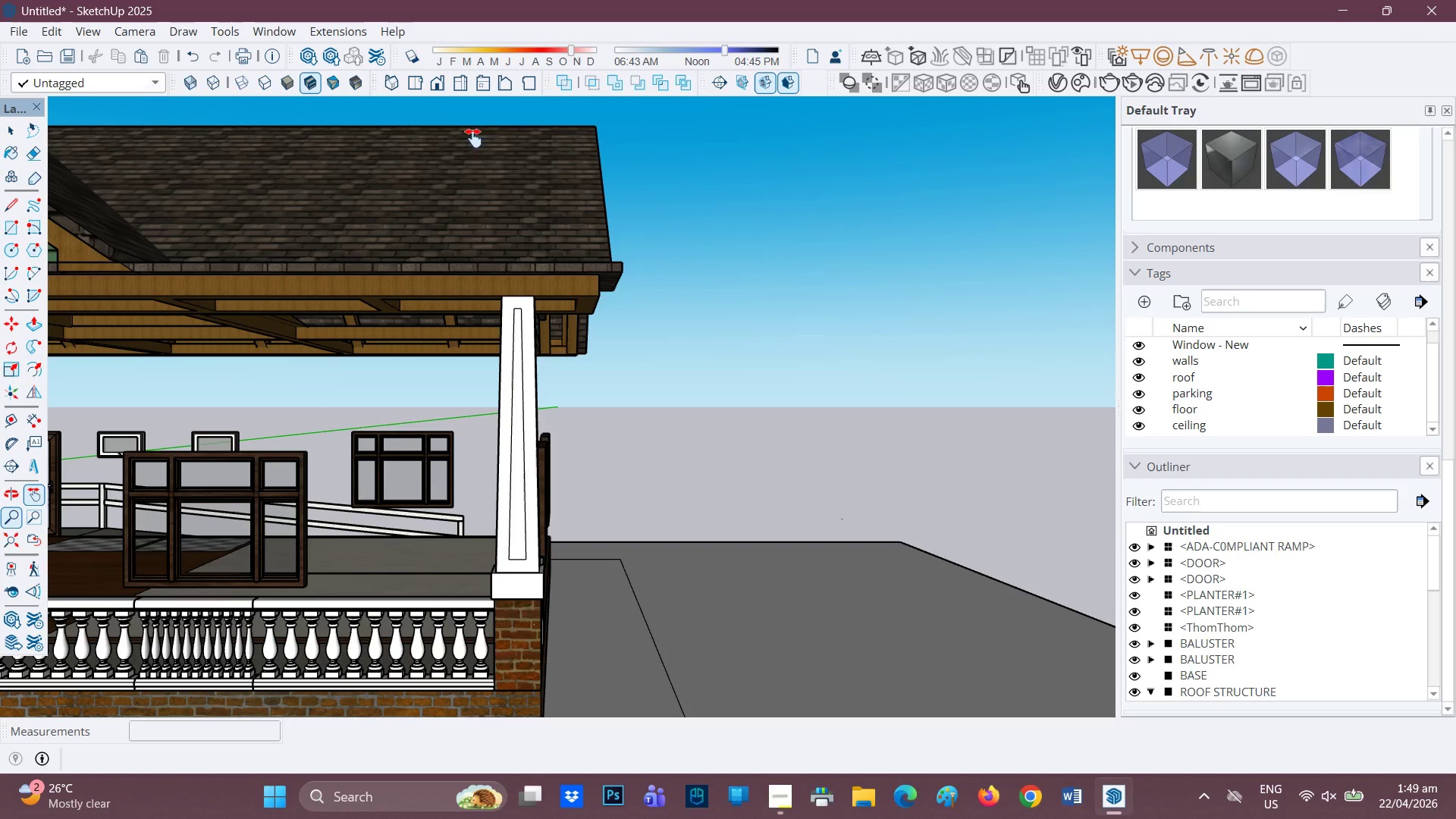 
left_click_drag(start_coordinate=[369, 350], to_coordinate=[854, 407])
 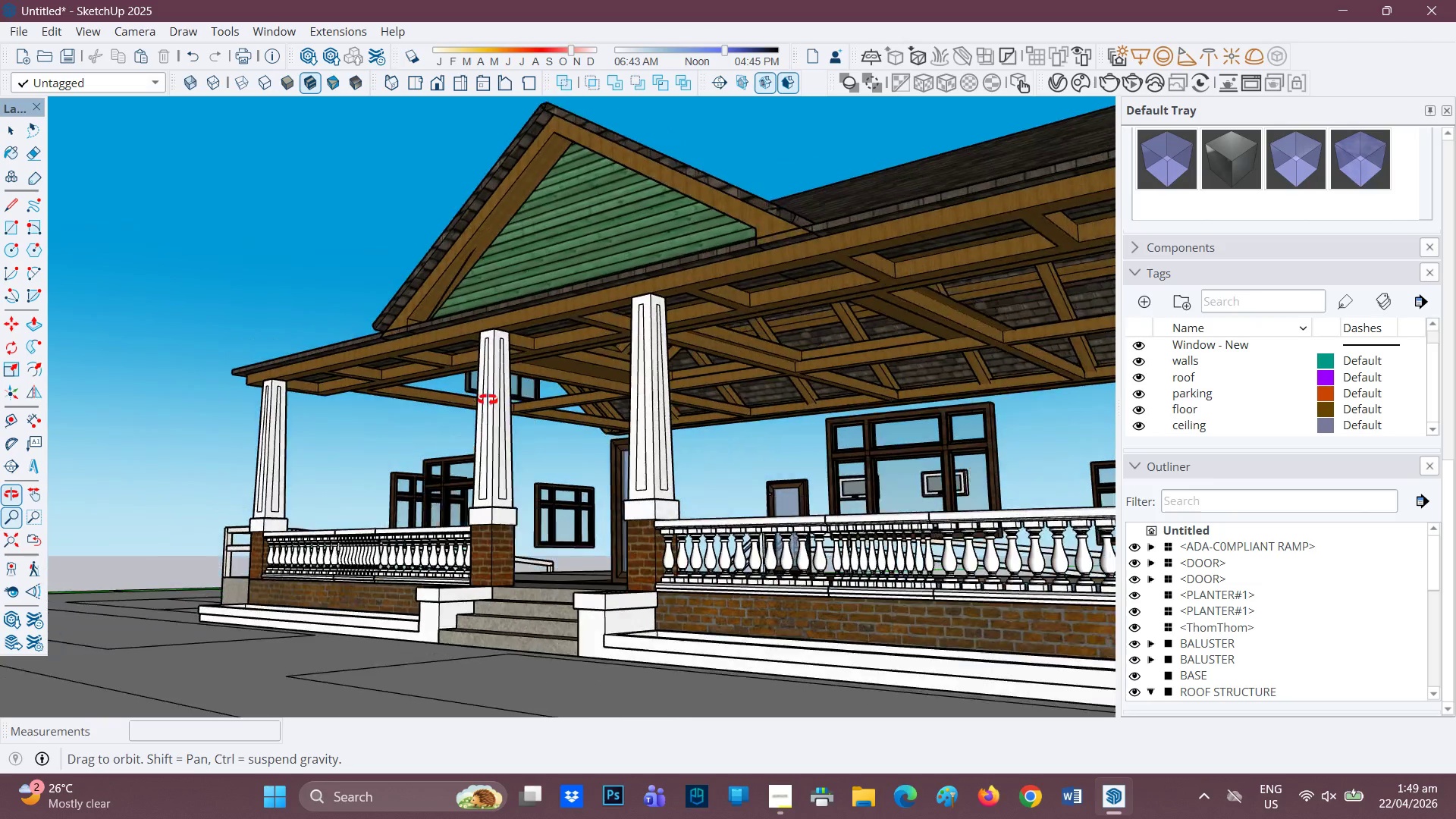 
scroll: coordinate [490, 400], scroll_direction: down, amount: 4.0
 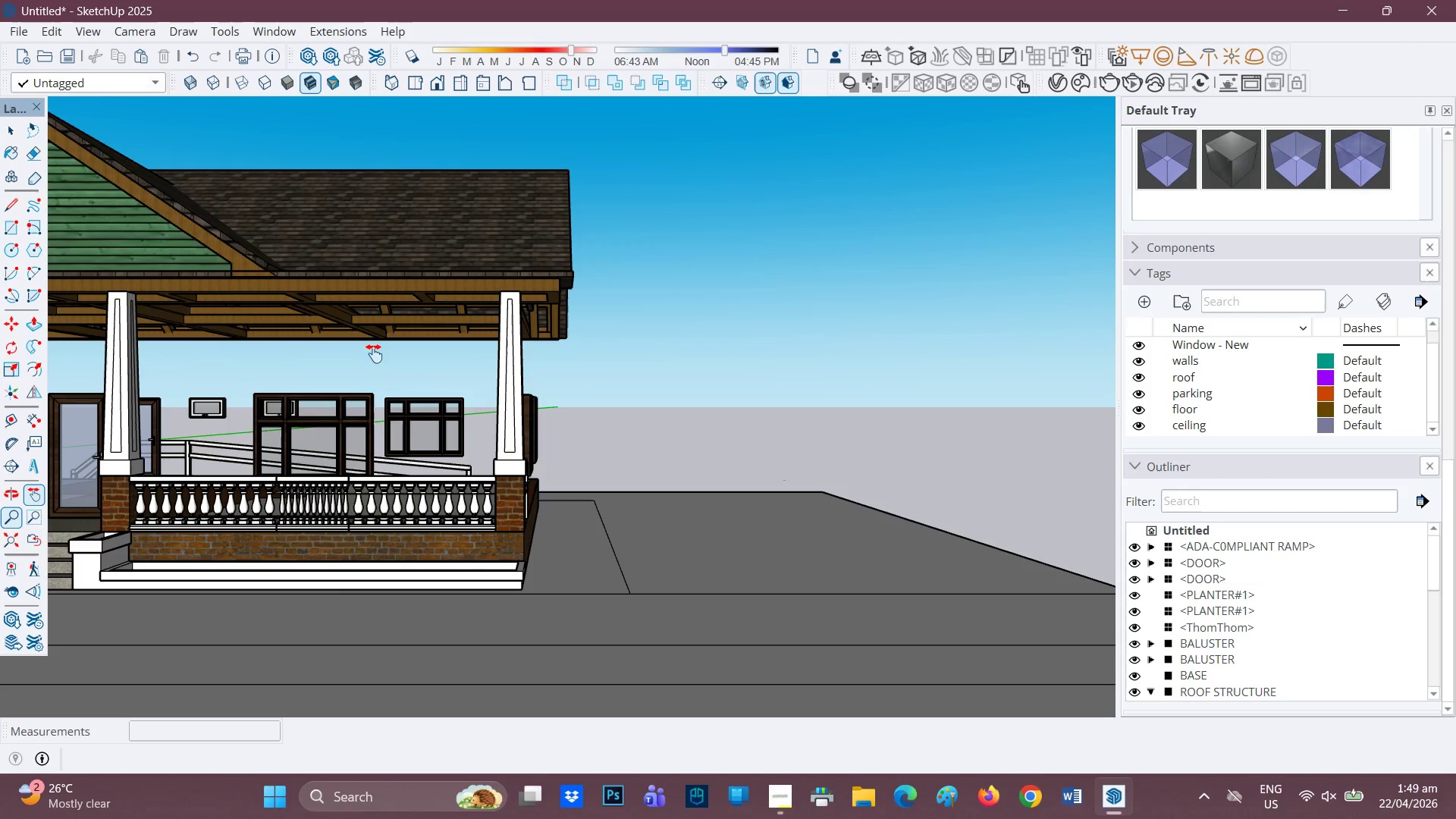 
scroll: coordinate [643, 346], scroll_direction: up, amount: 5.0
 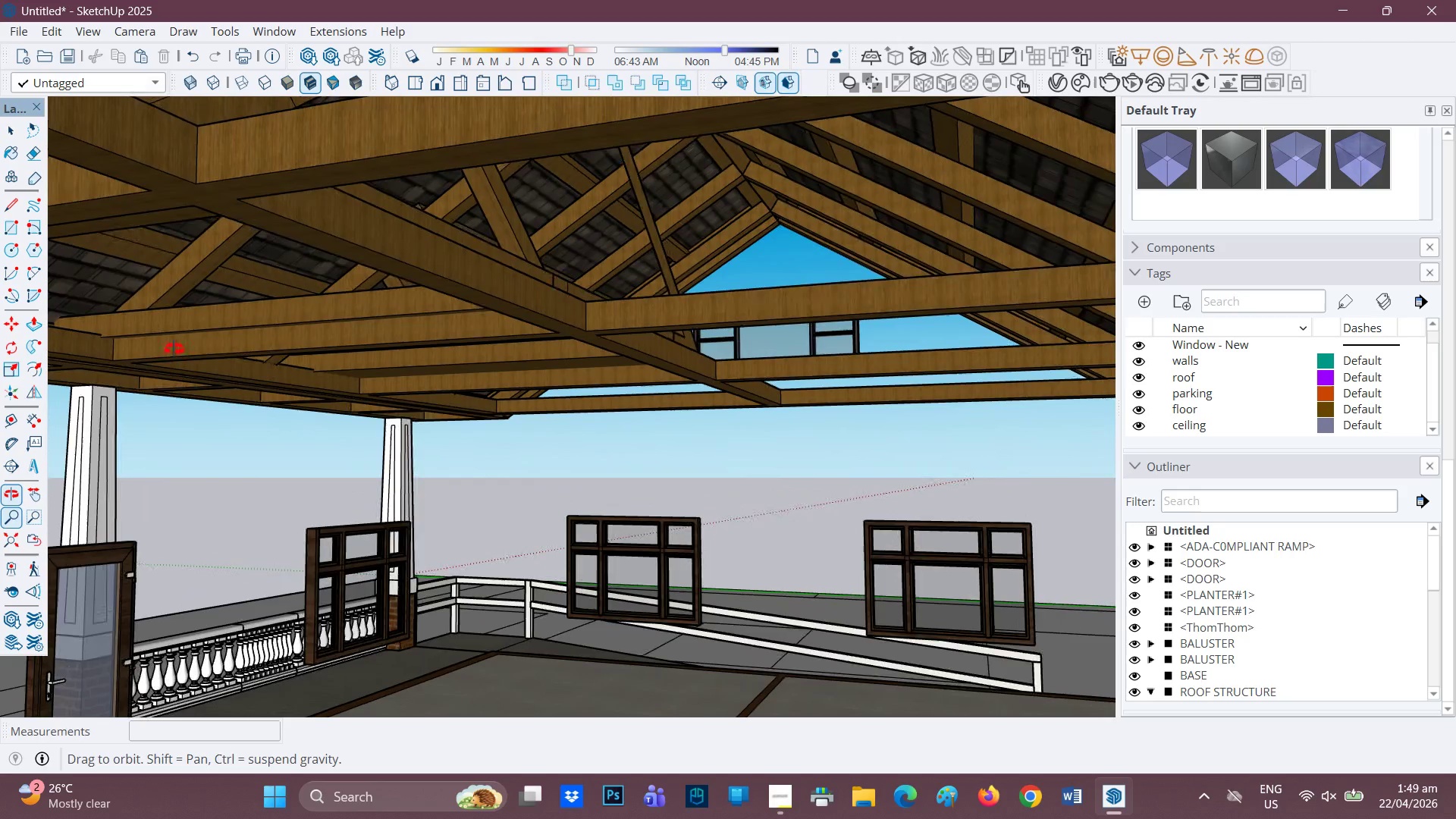 
wait(7.14)
 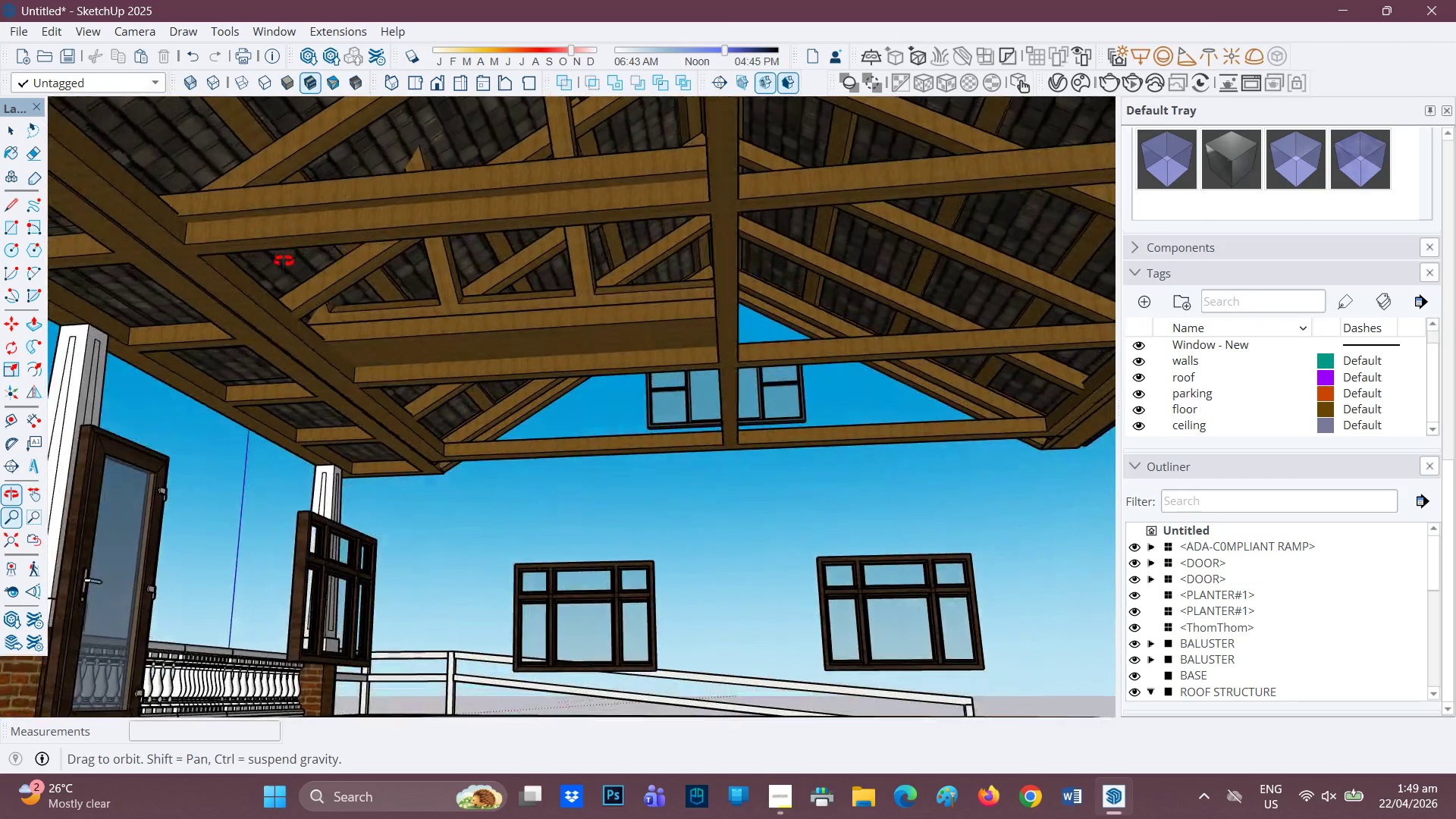 
scroll: coordinate [160, 406], scroll_direction: down, amount: 1.0
 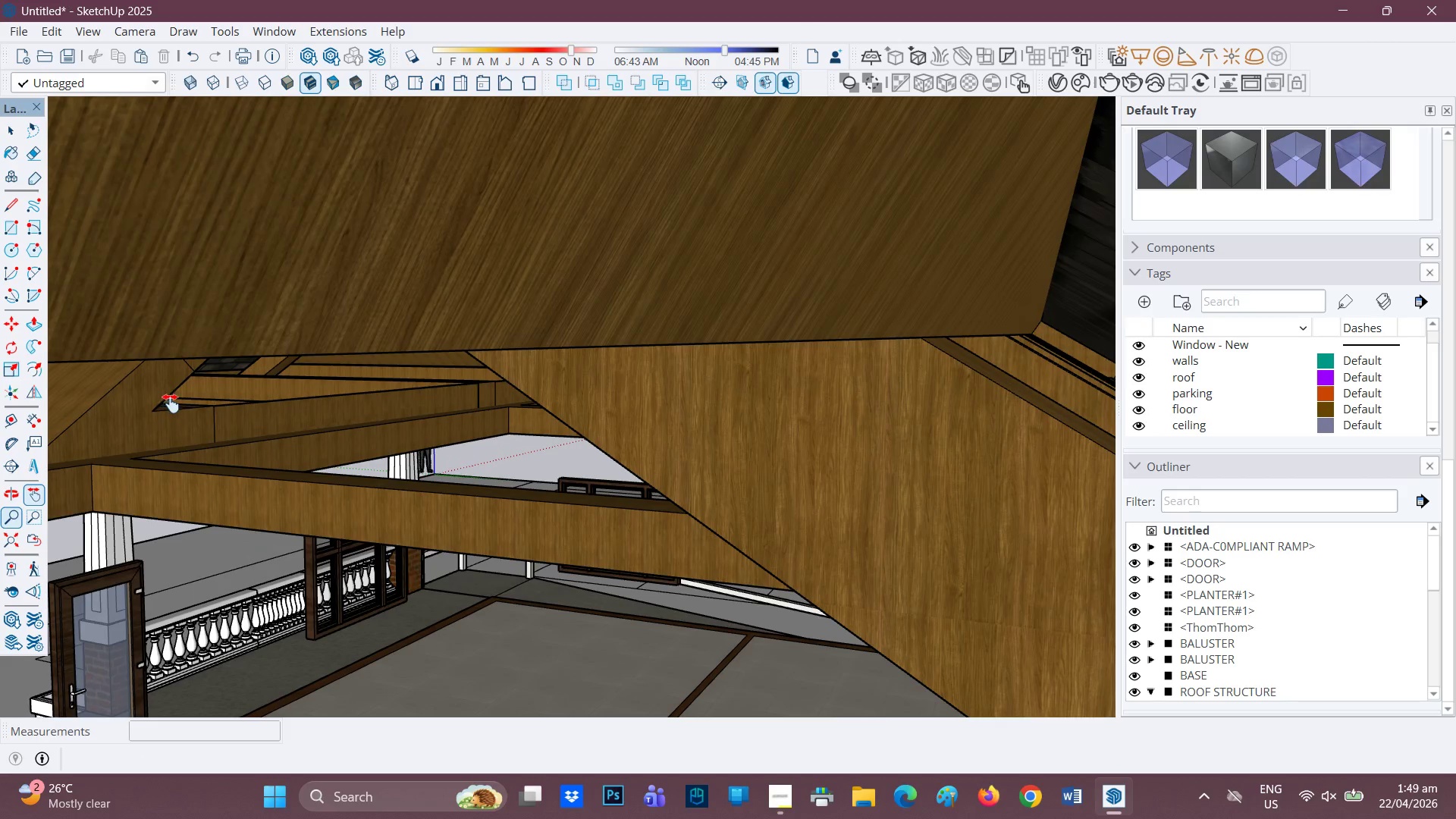 
scroll: coordinate [181, 404], scroll_direction: up, amount: 2.0
 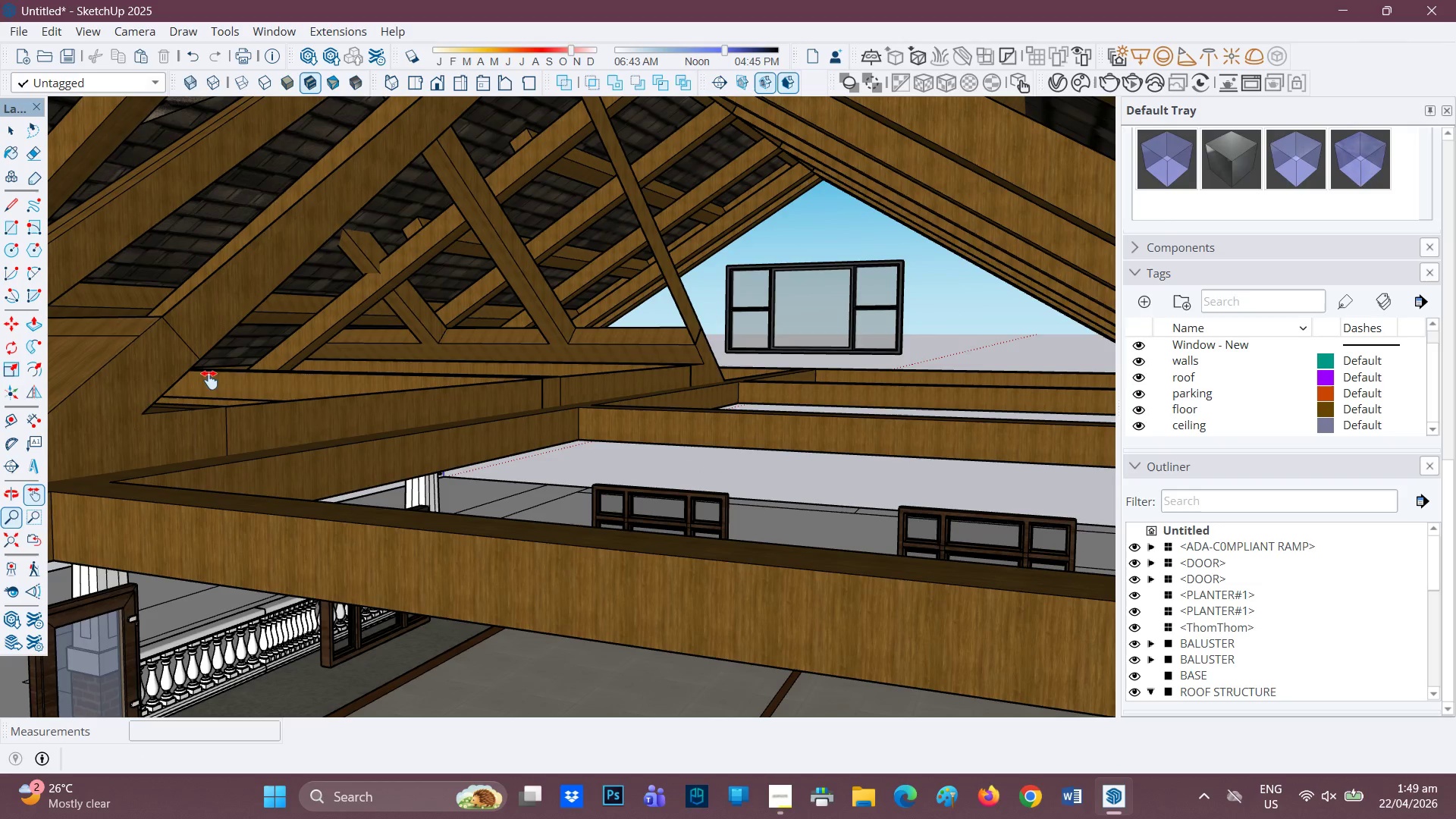 
left_click_drag(start_coordinate=[215, 377], to_coordinate=[329, 396])
 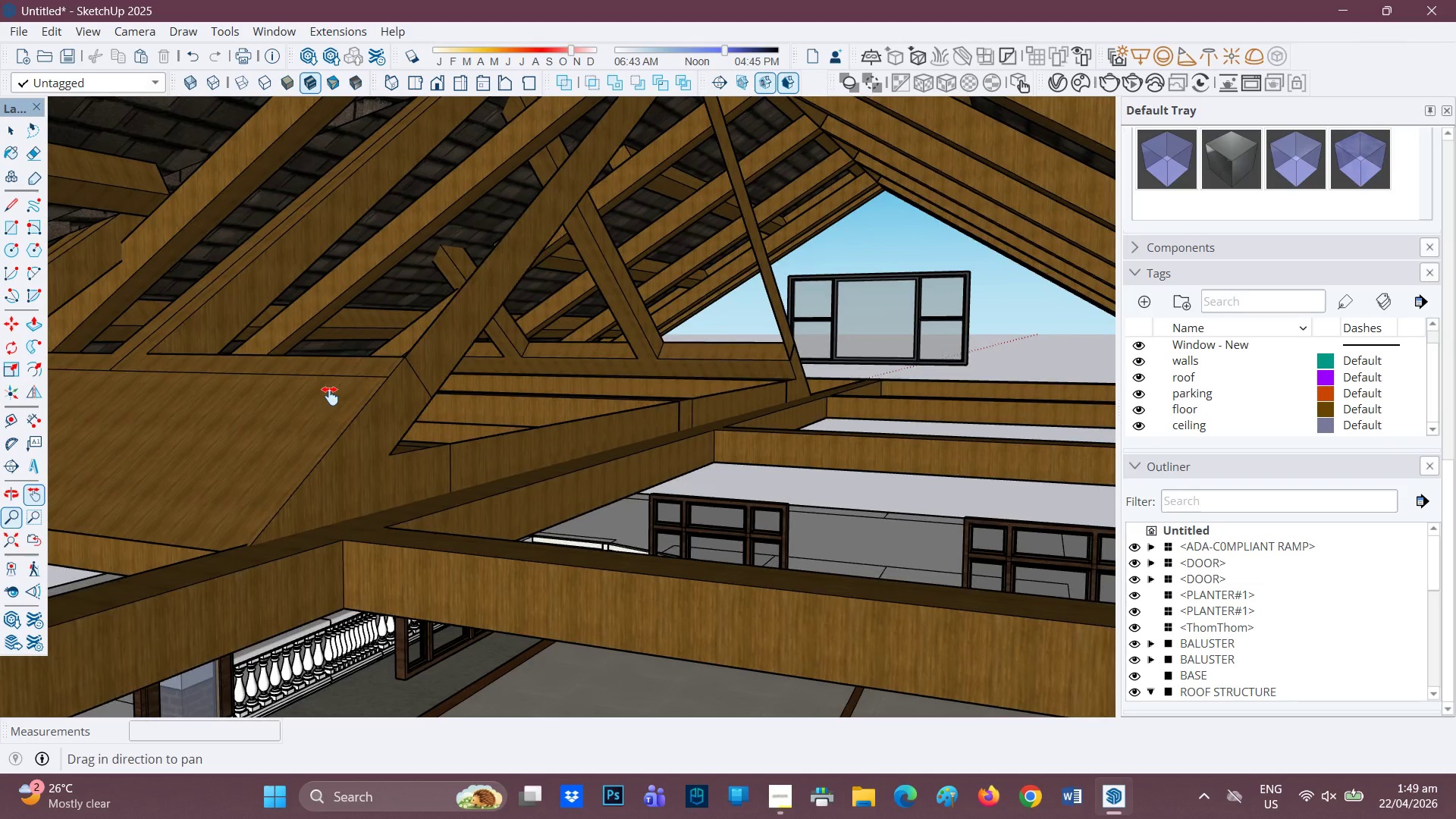 
scroll: coordinate [329, 397], scroll_direction: down, amount: 1.0
 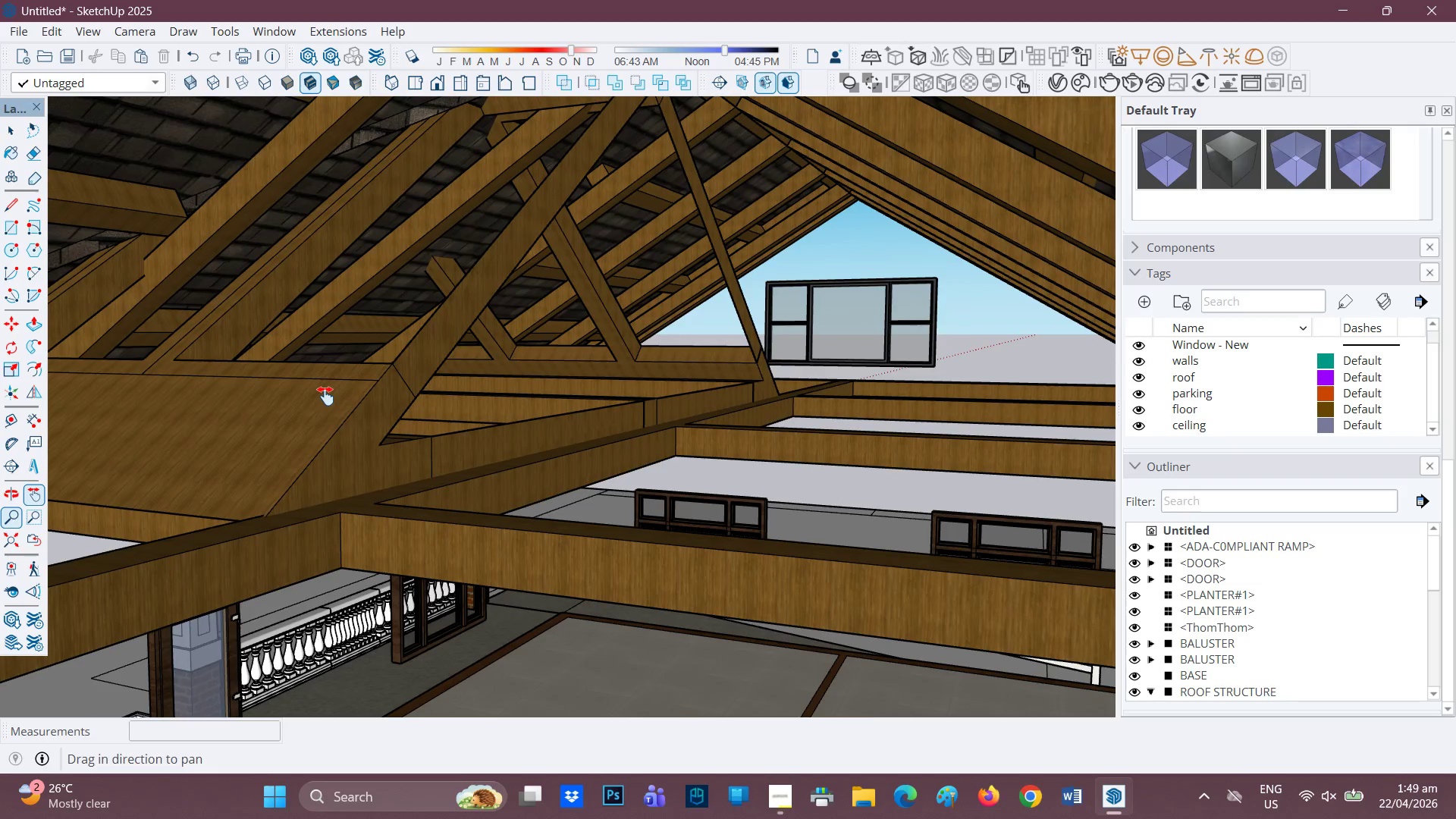 
left_click_drag(start_coordinate=[325, 396], to_coordinate=[526, 480])
 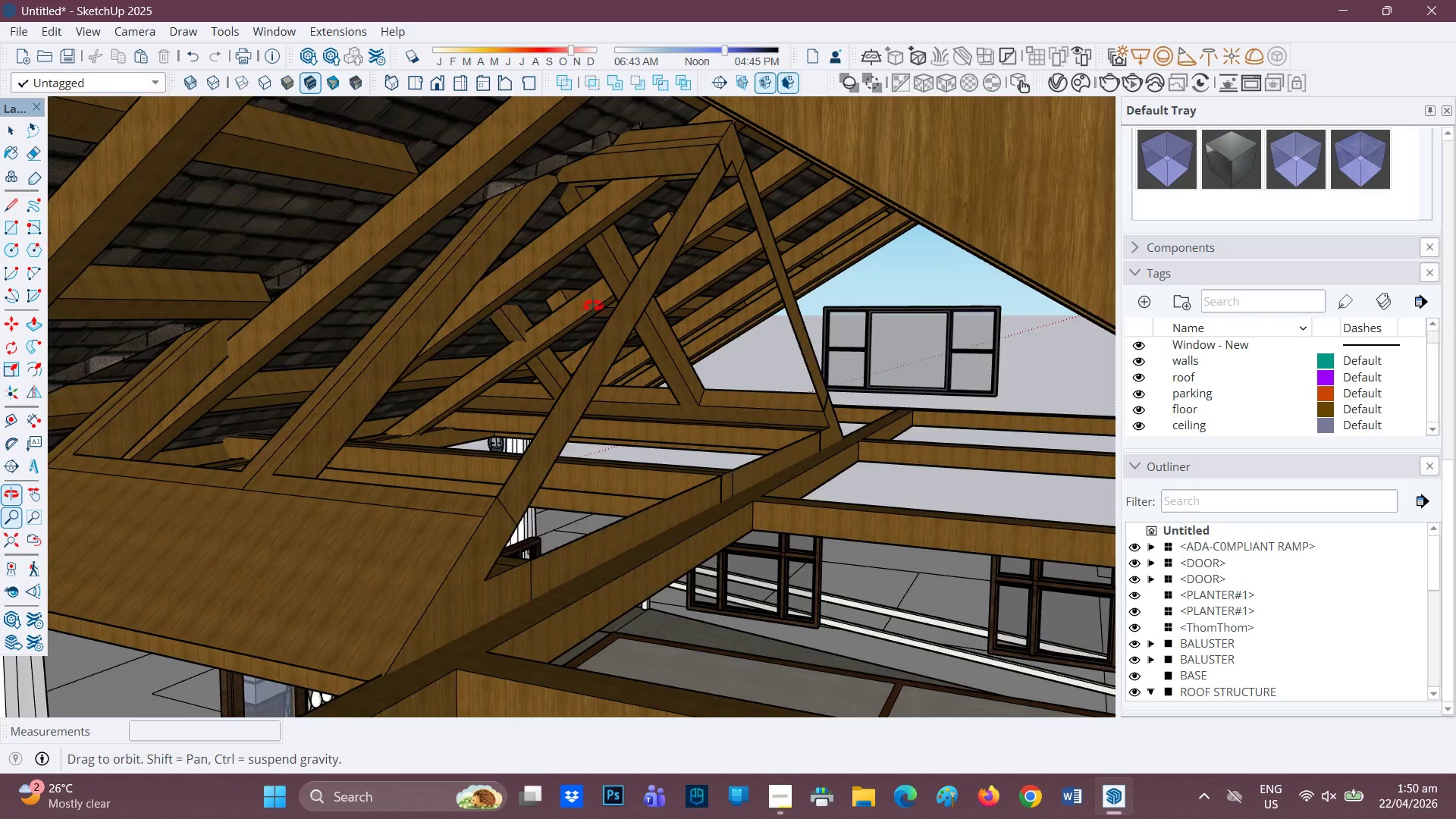 
scroll: coordinate [598, 304], scroll_direction: none, amount: 0.0
 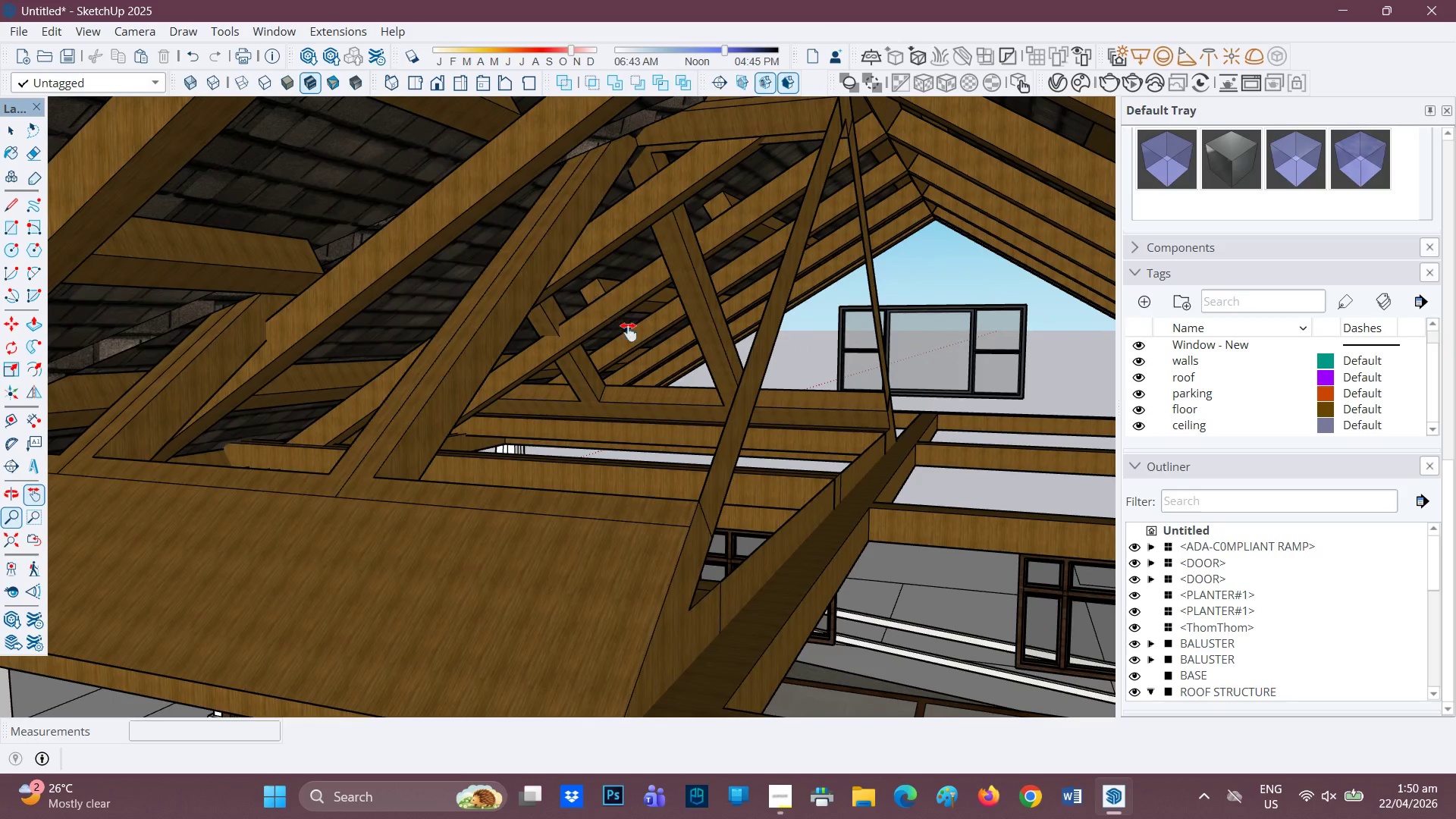 
scroll: coordinate [644, 355], scroll_direction: up, amount: 1.0
 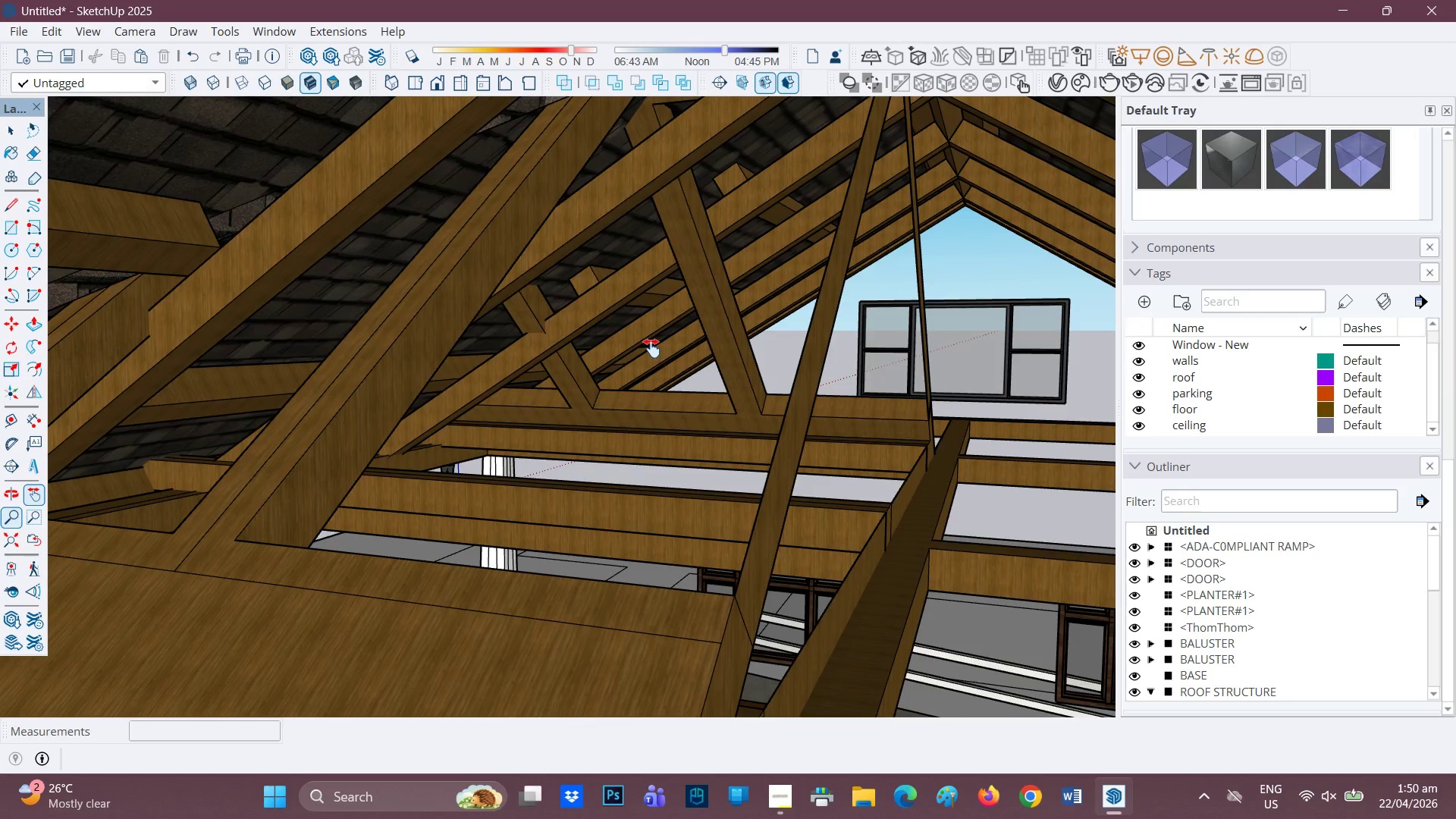 
scroll: coordinate [645, 366], scroll_direction: down, amount: 1.0
 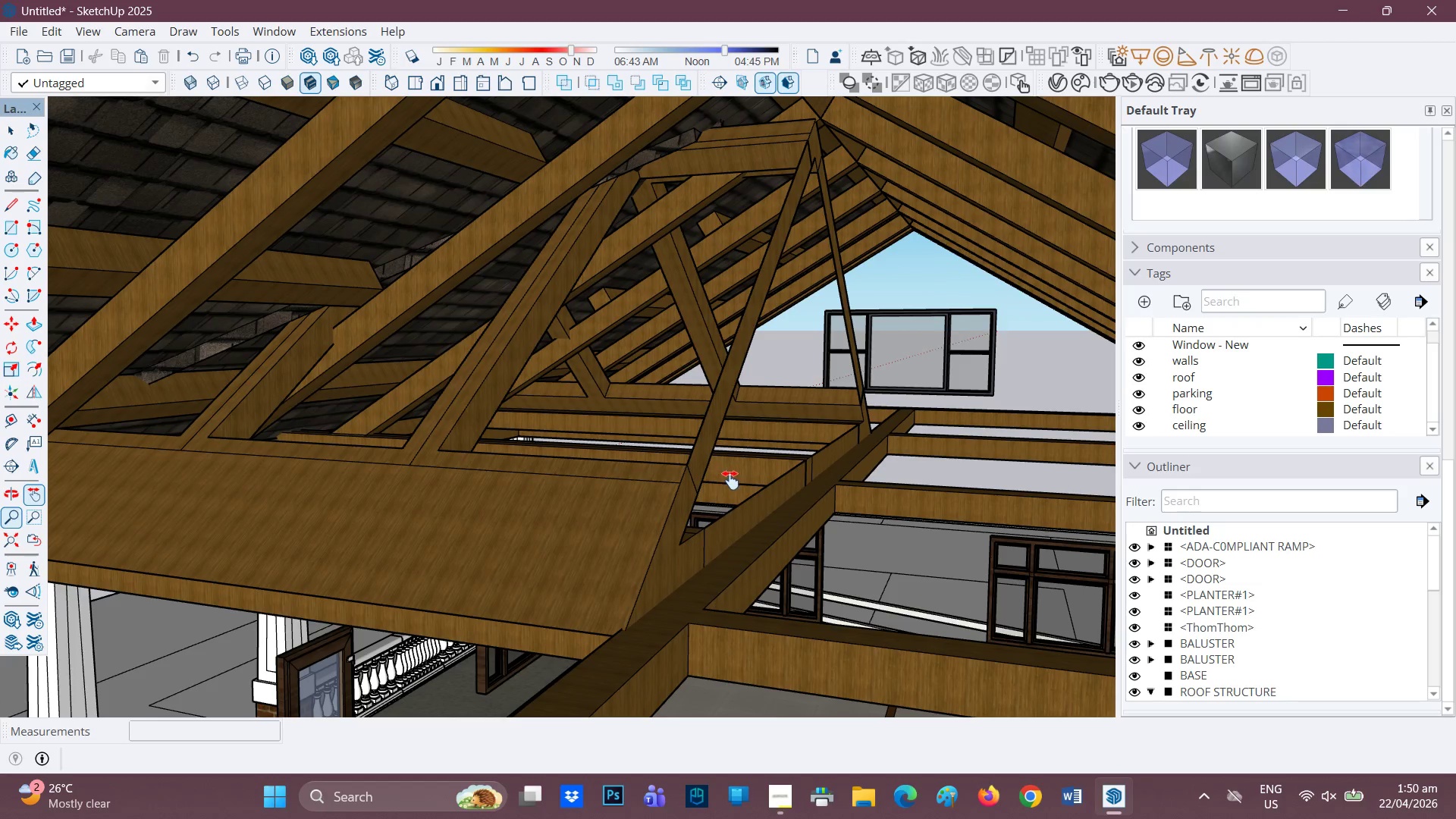 
scroll: coordinate [644, 550], scroll_direction: none, amount: 0.0
 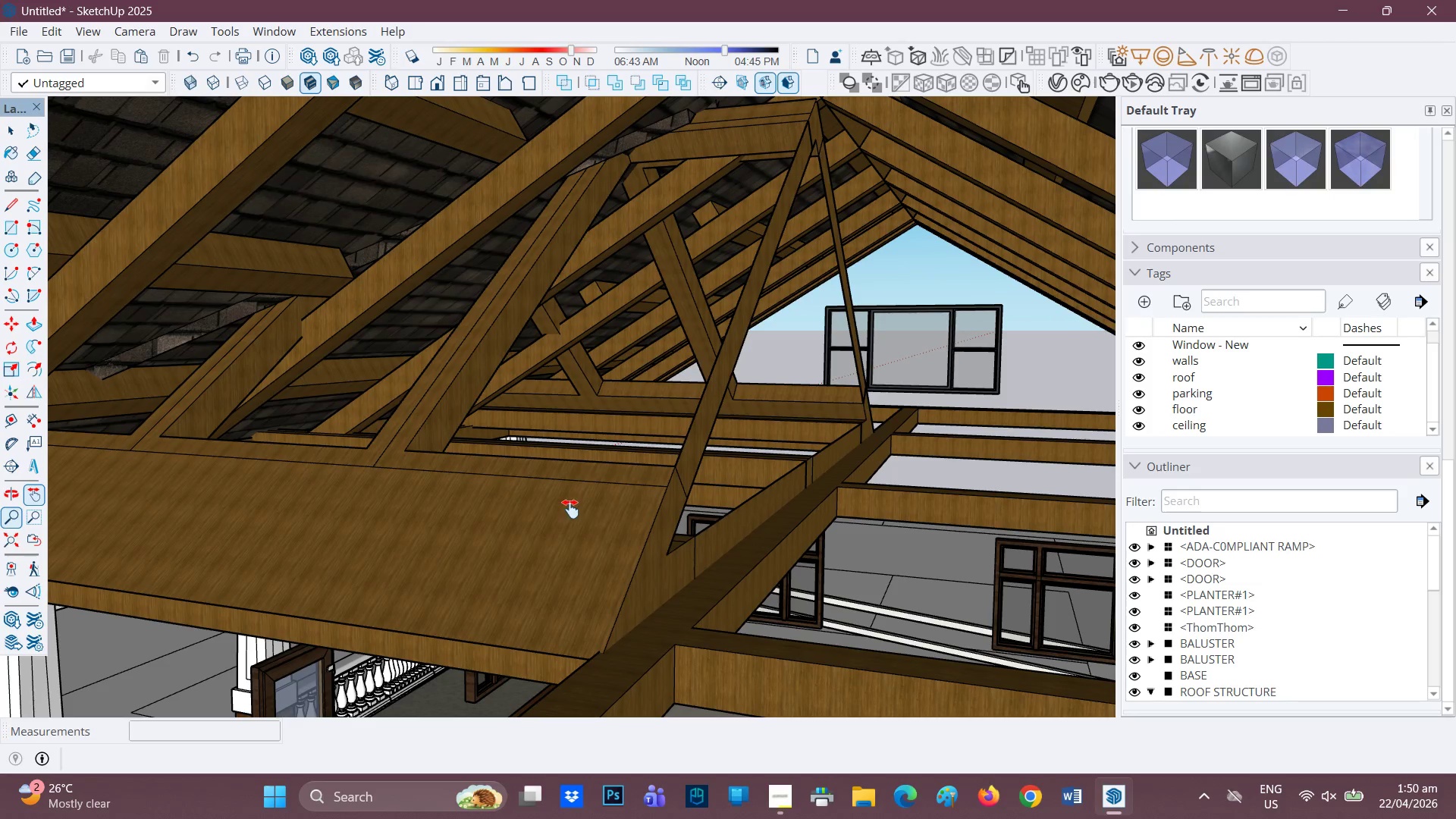 
scroll: coordinate [620, 540], scroll_direction: down, amount: 1.0
 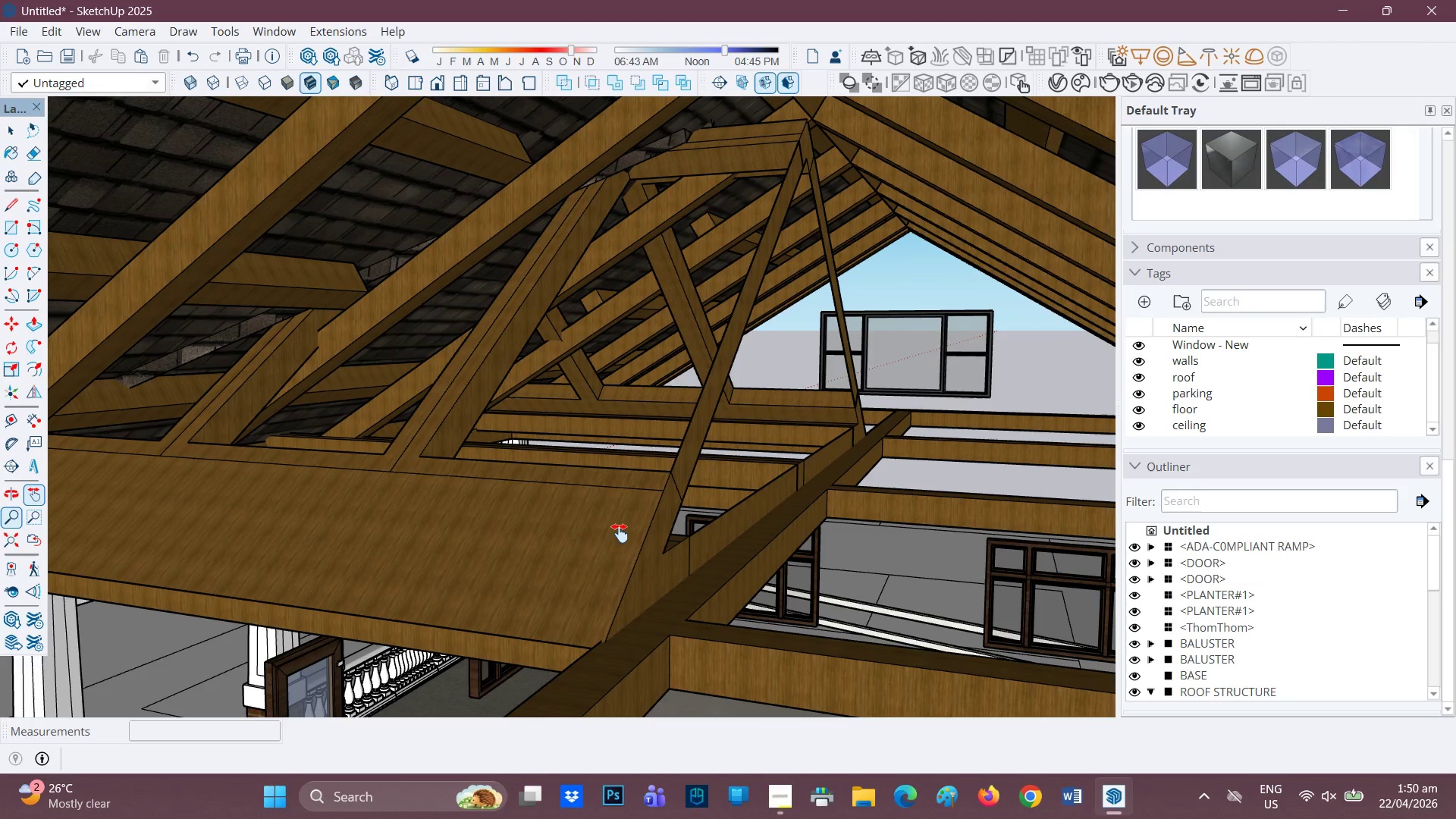 
key(P)
 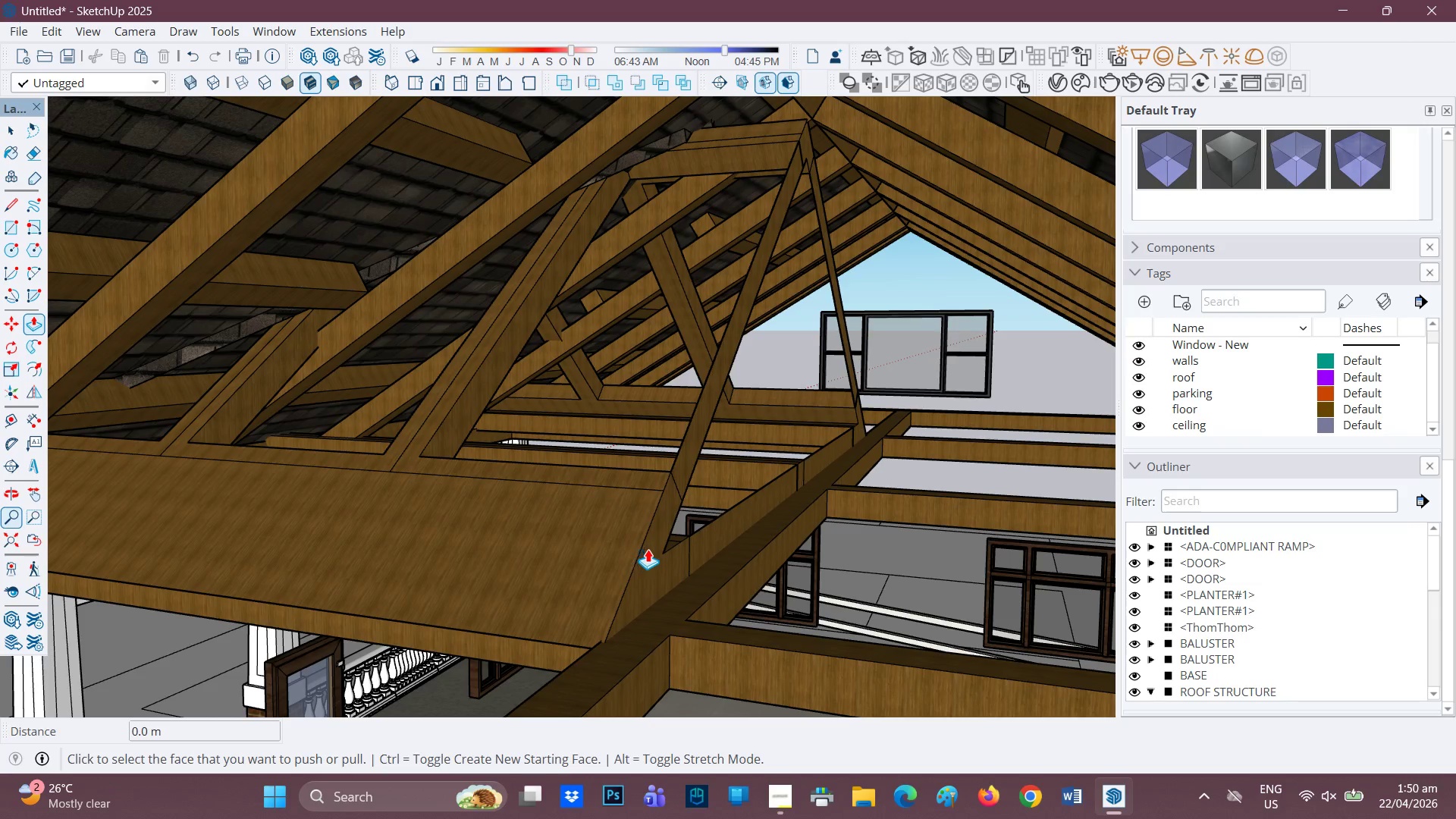 
key(Space)
 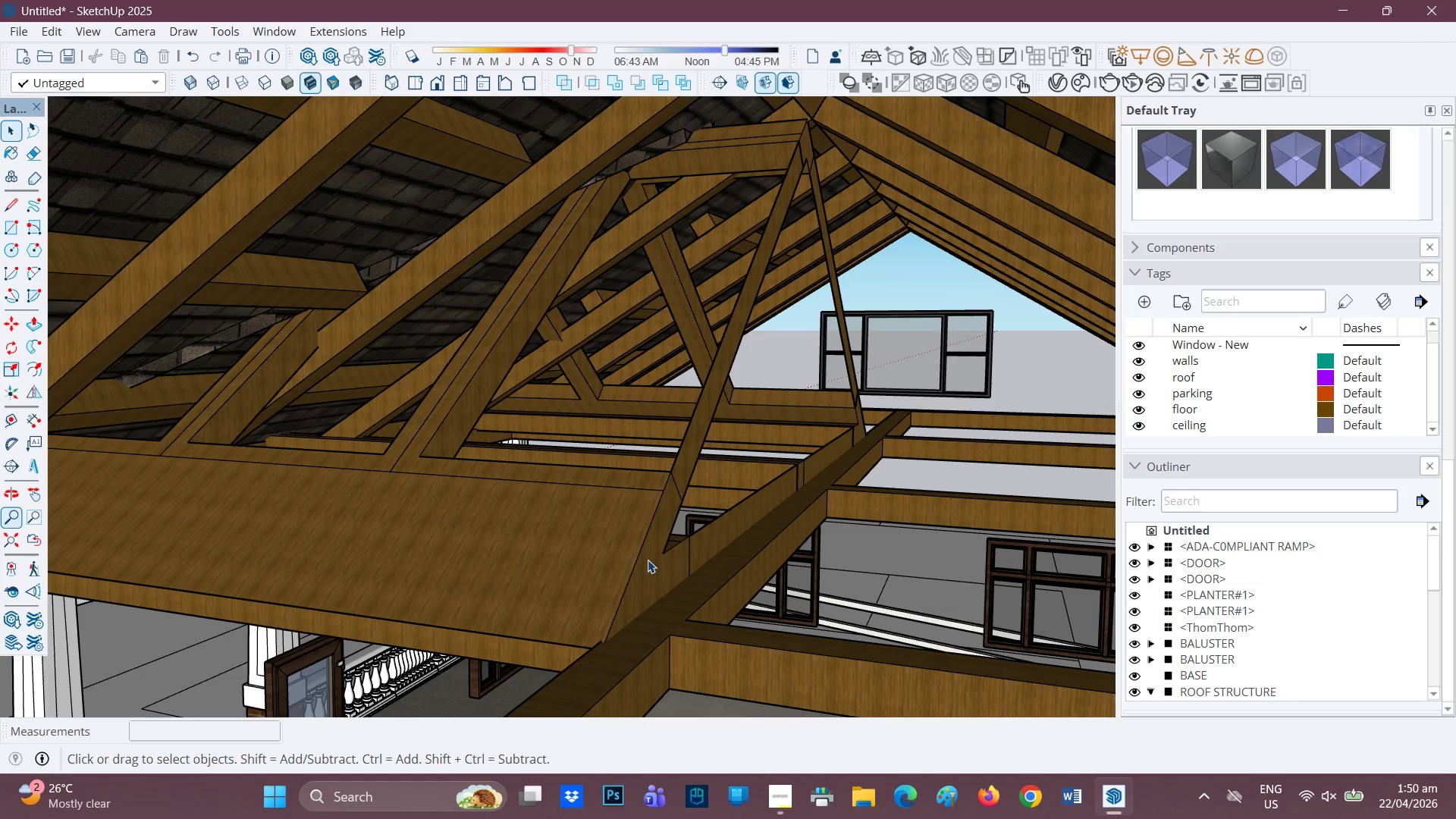 
left_click([648, 560])
 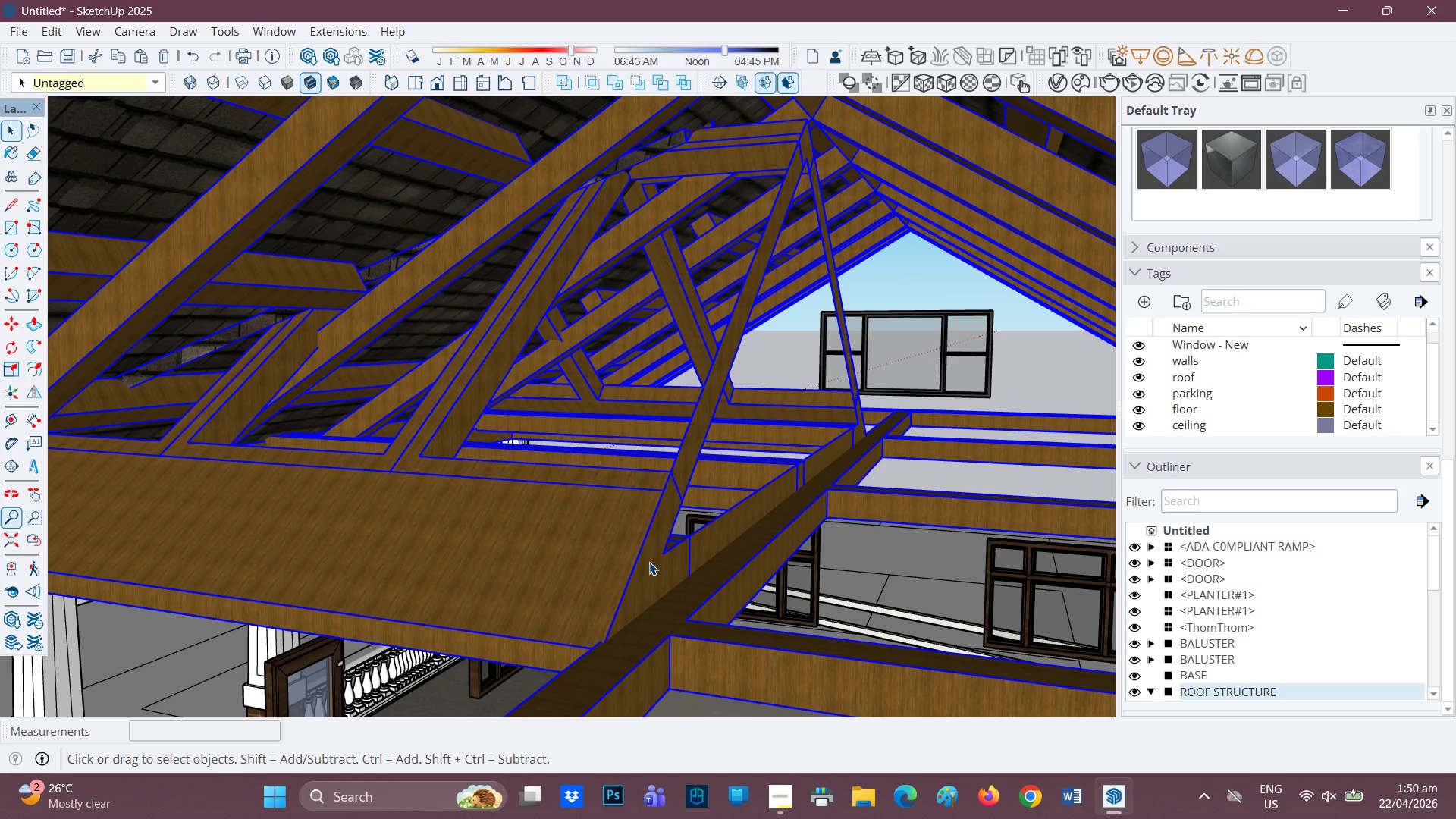 
double_click([649, 562])
 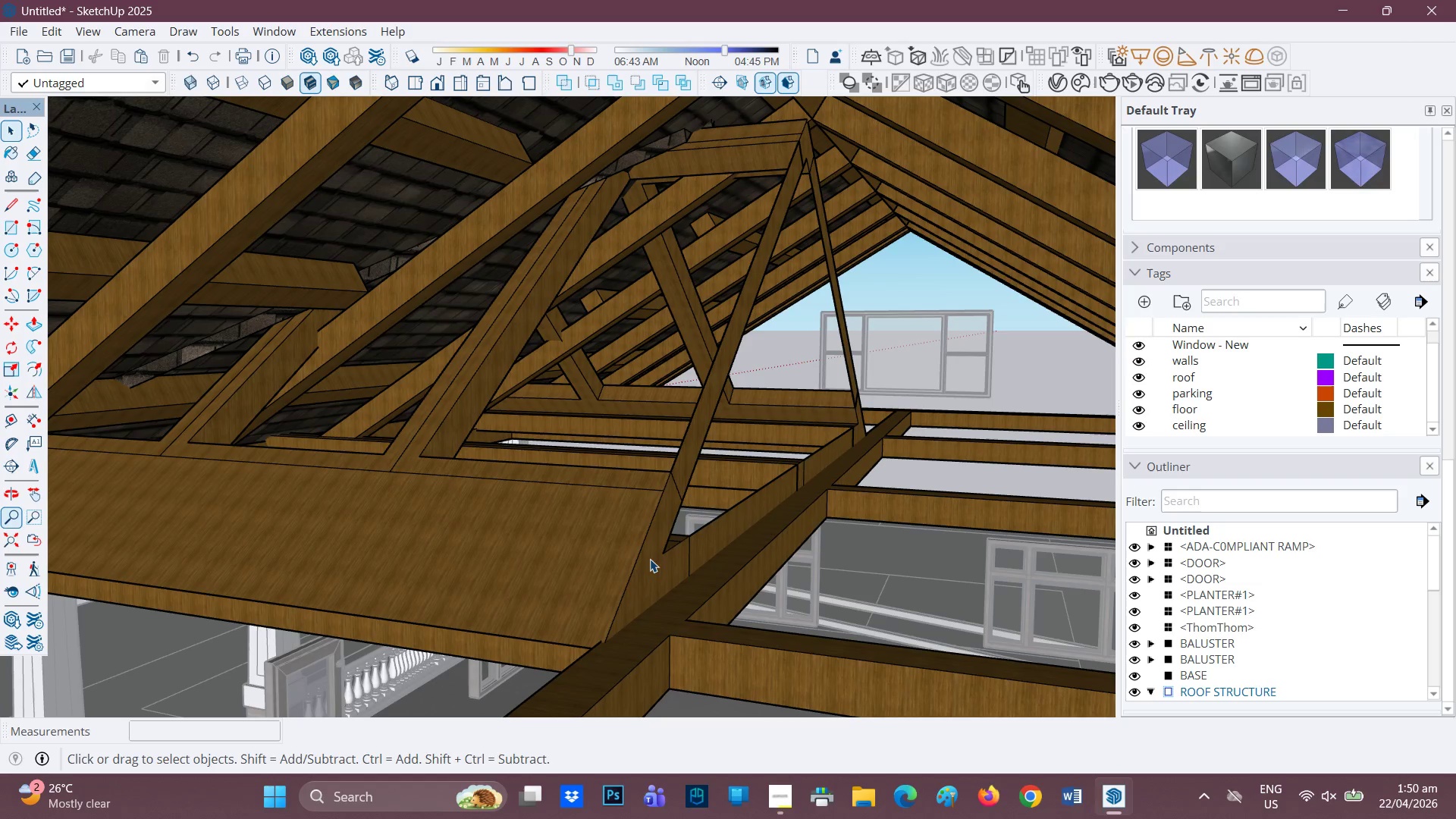 
key(P)
 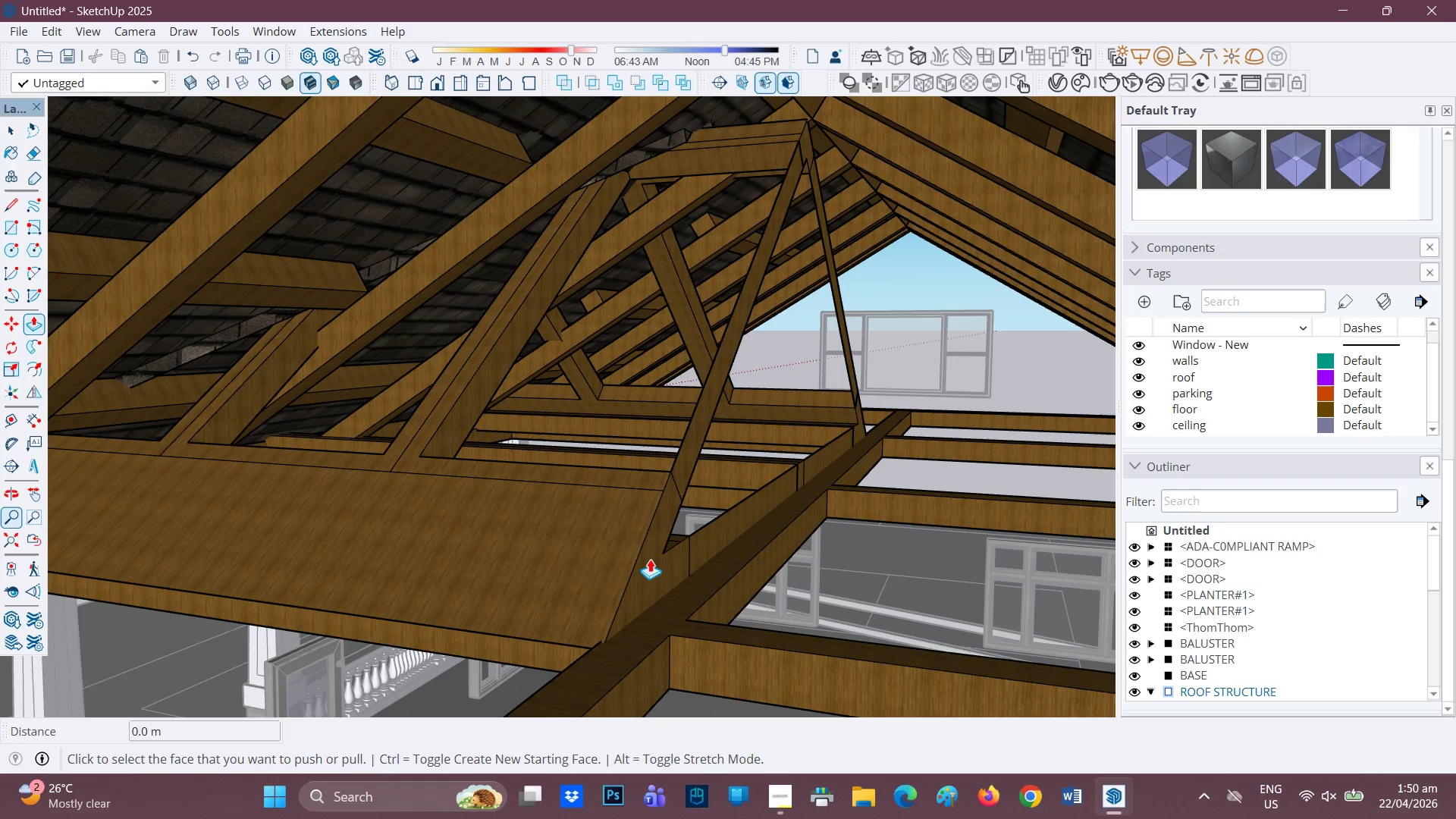 
key(Space)
 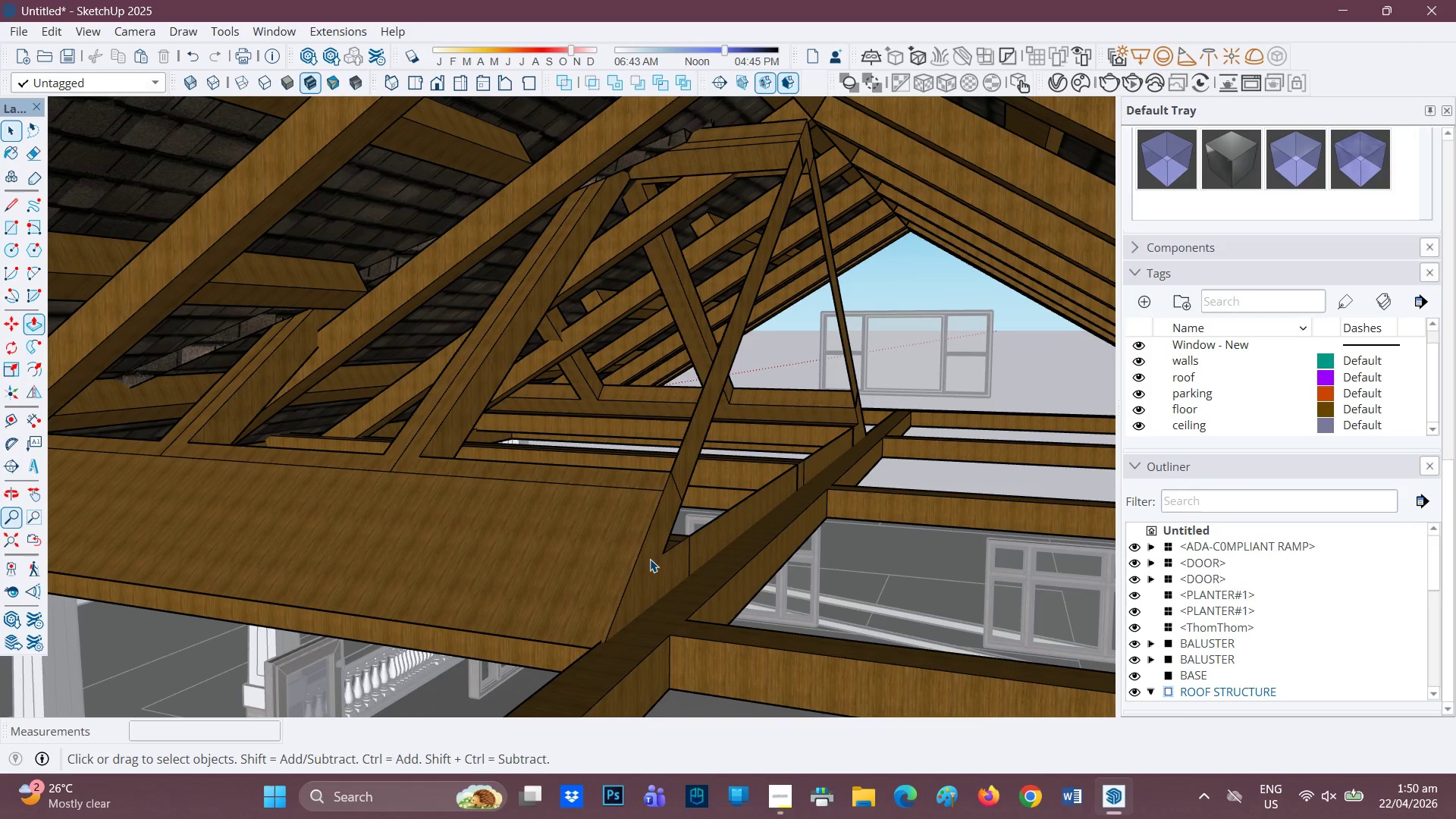 
double_click([650, 559])
 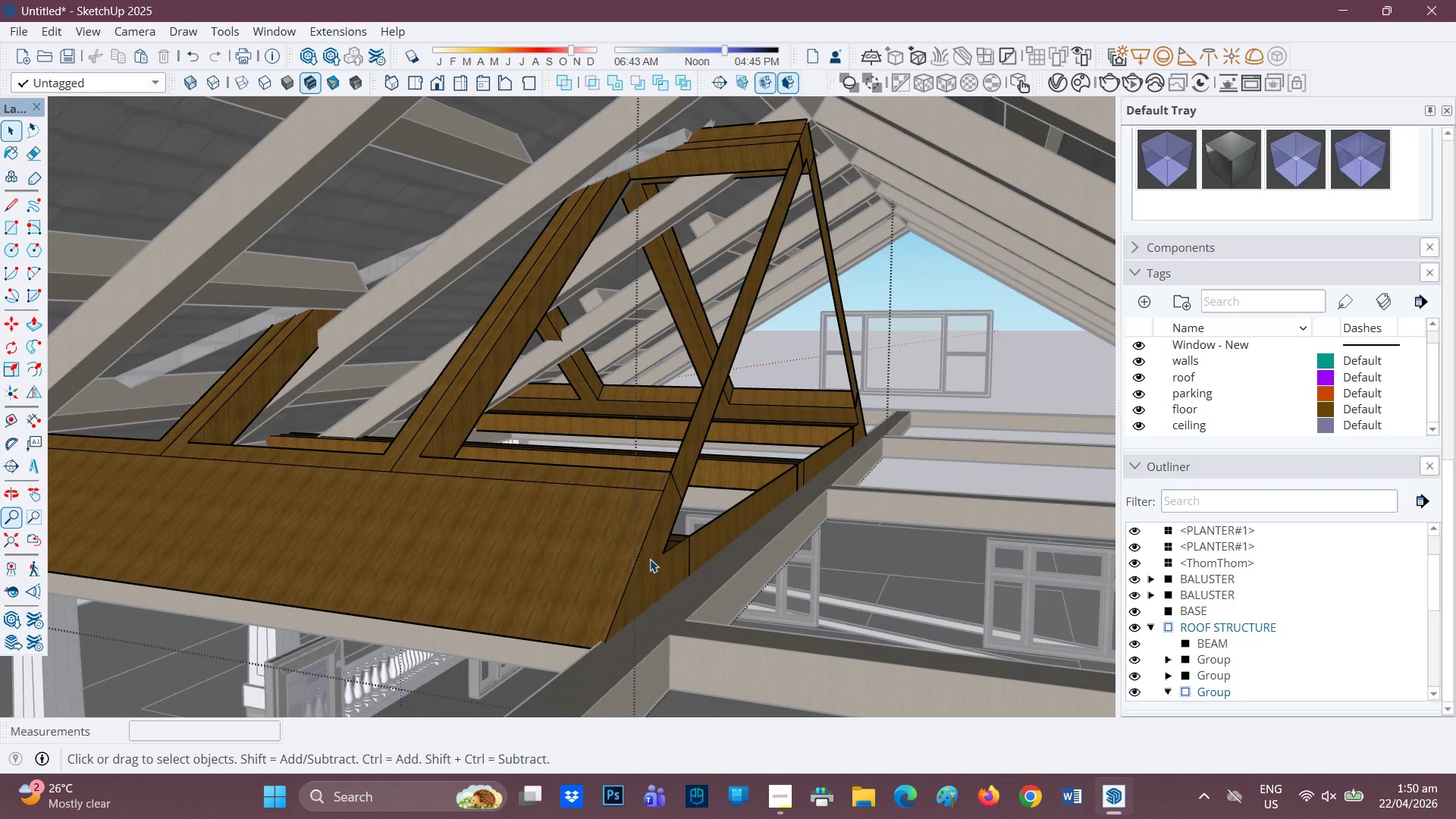 
triple_click([650, 559])
 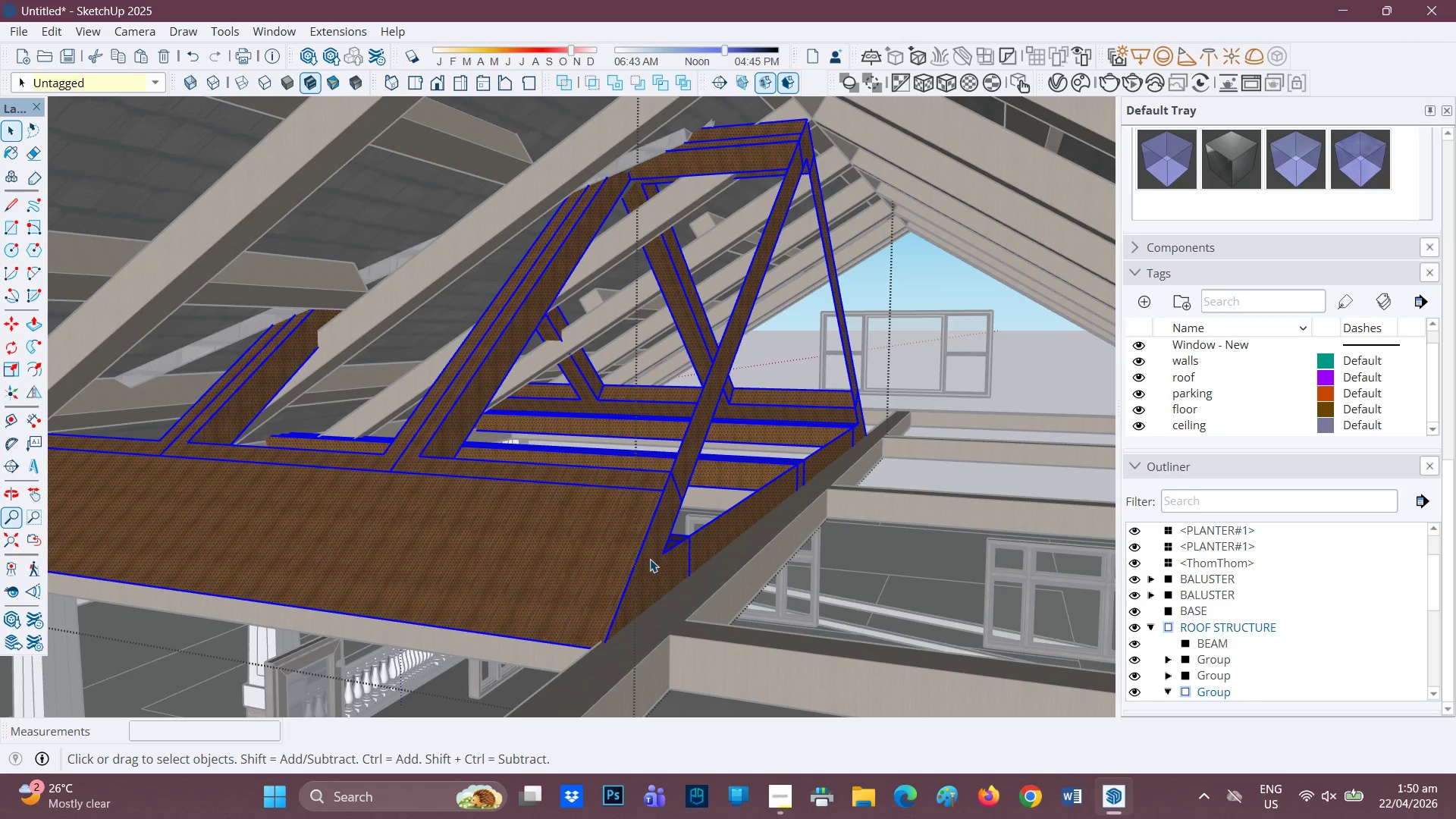 
key(P)
 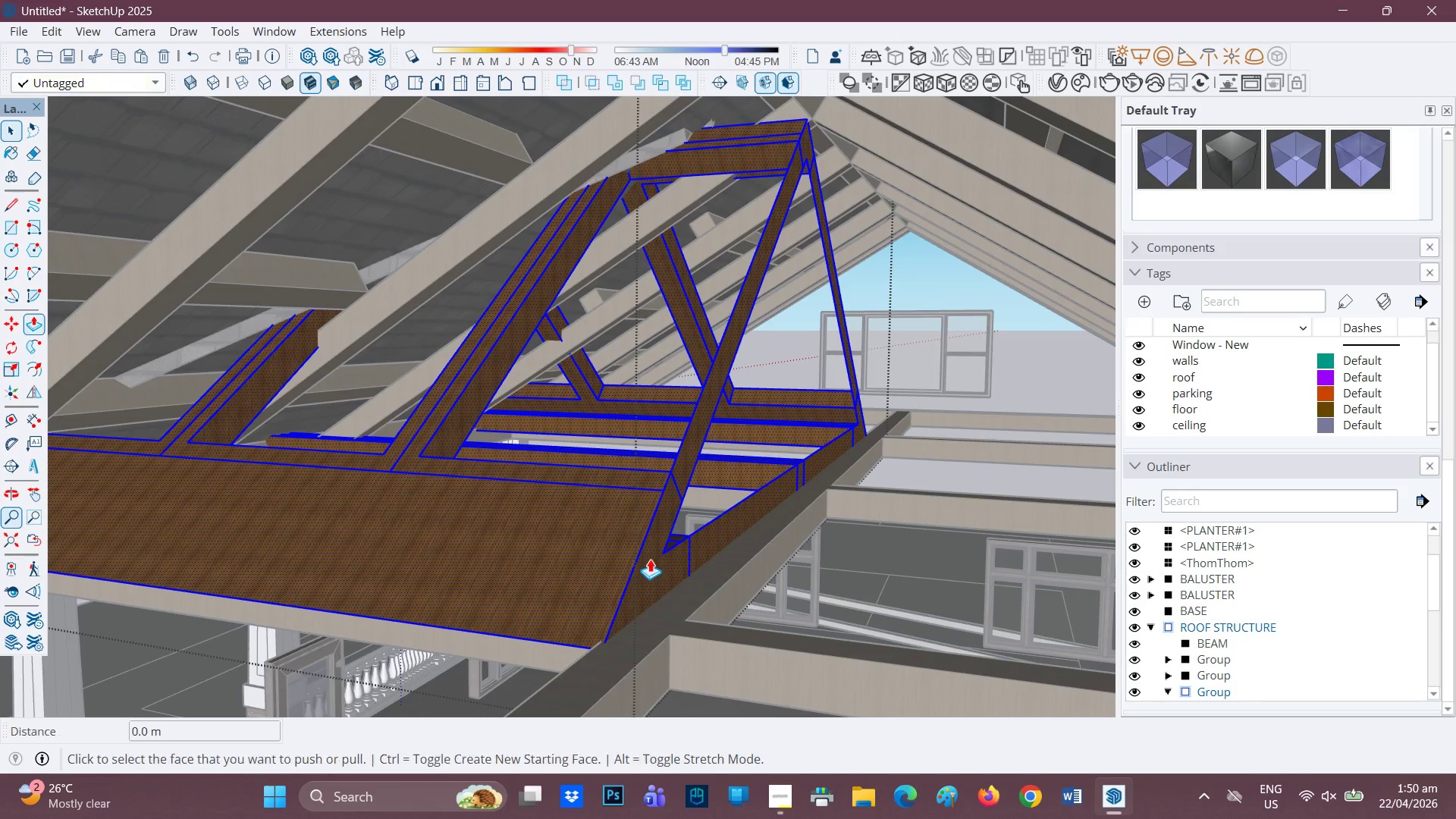 
left_click([650, 559])
 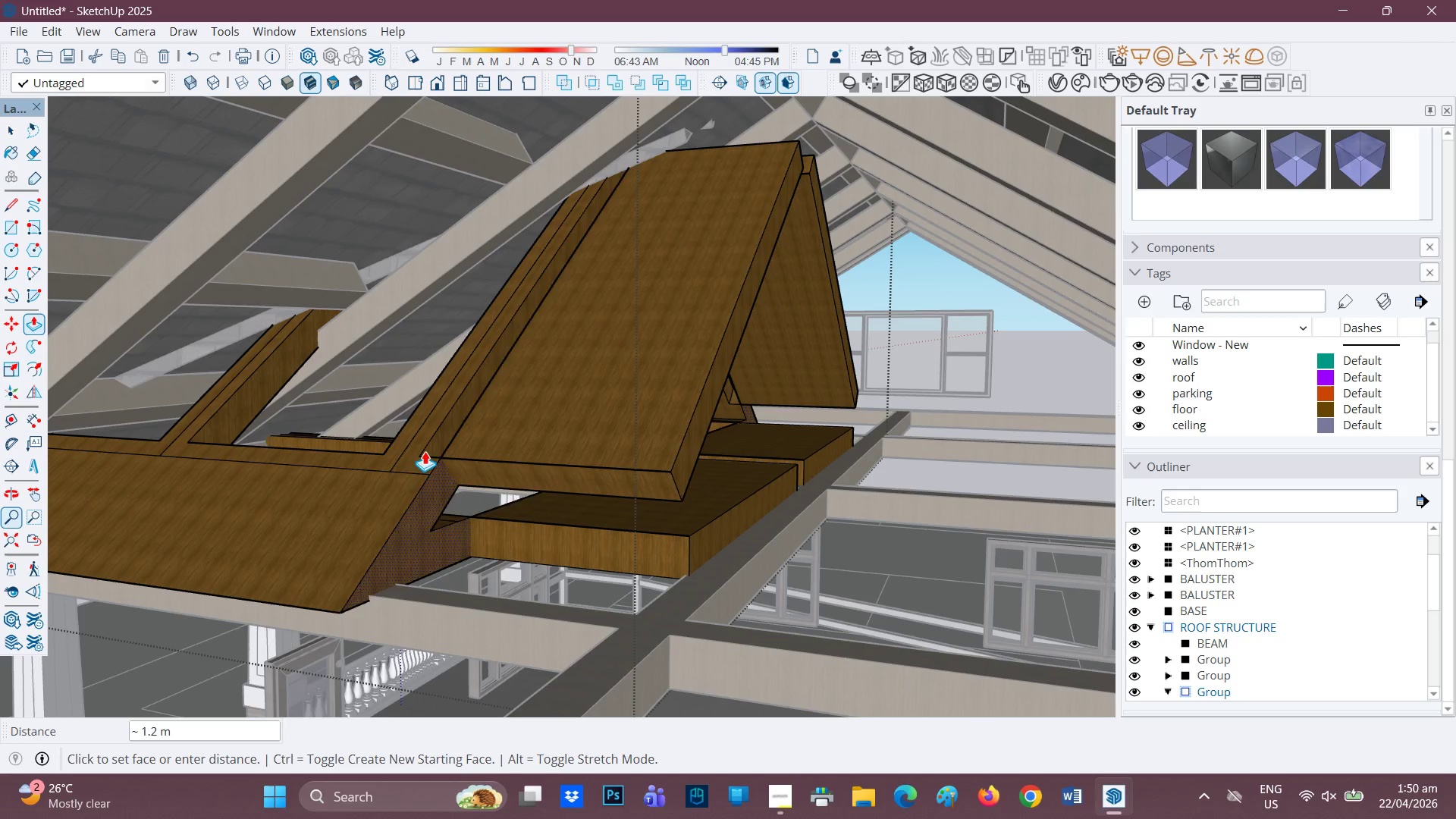 
left_click([424, 447])
 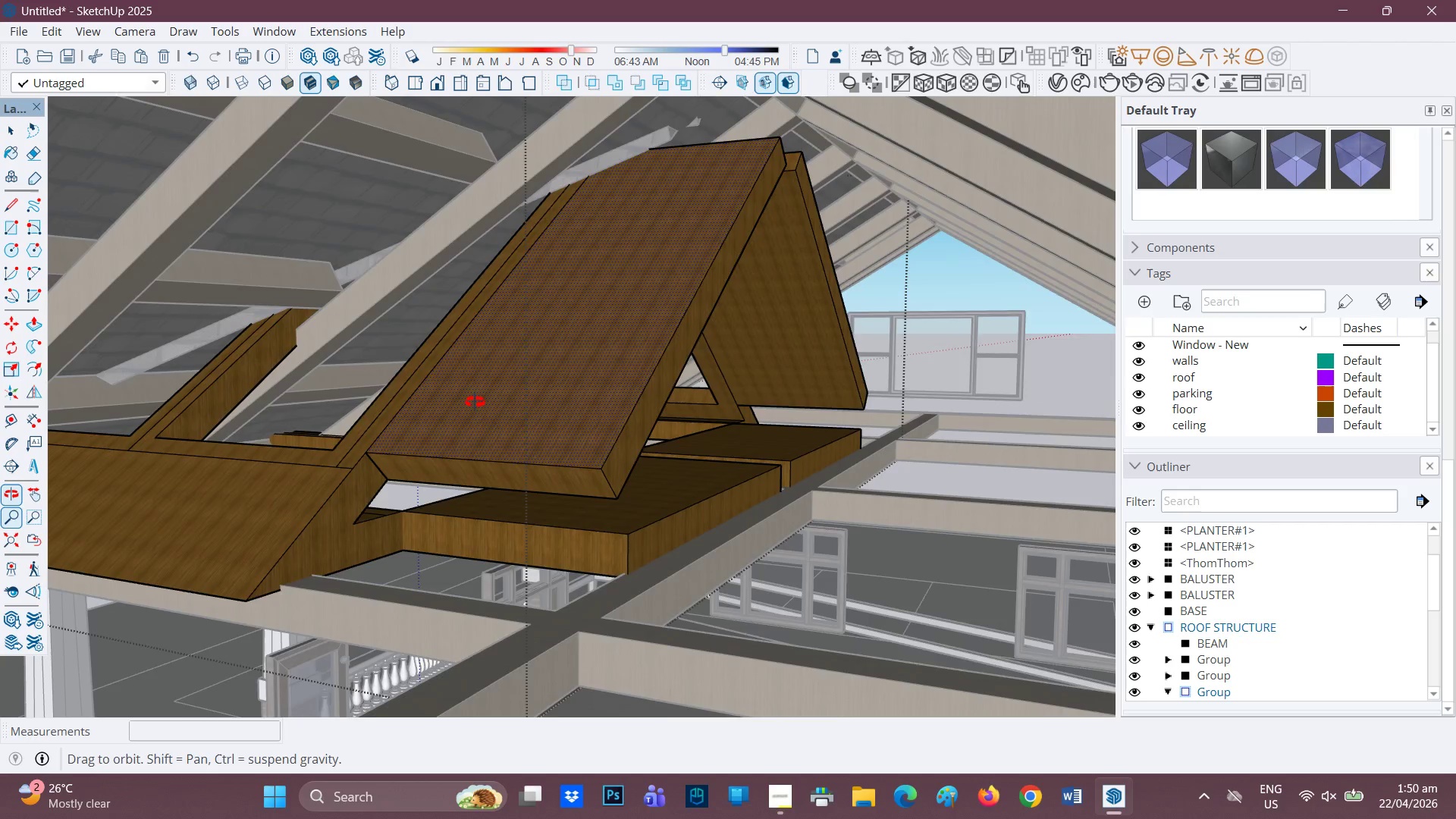 
scroll: coordinate [607, 181], scroll_direction: up, amount: 7.0
 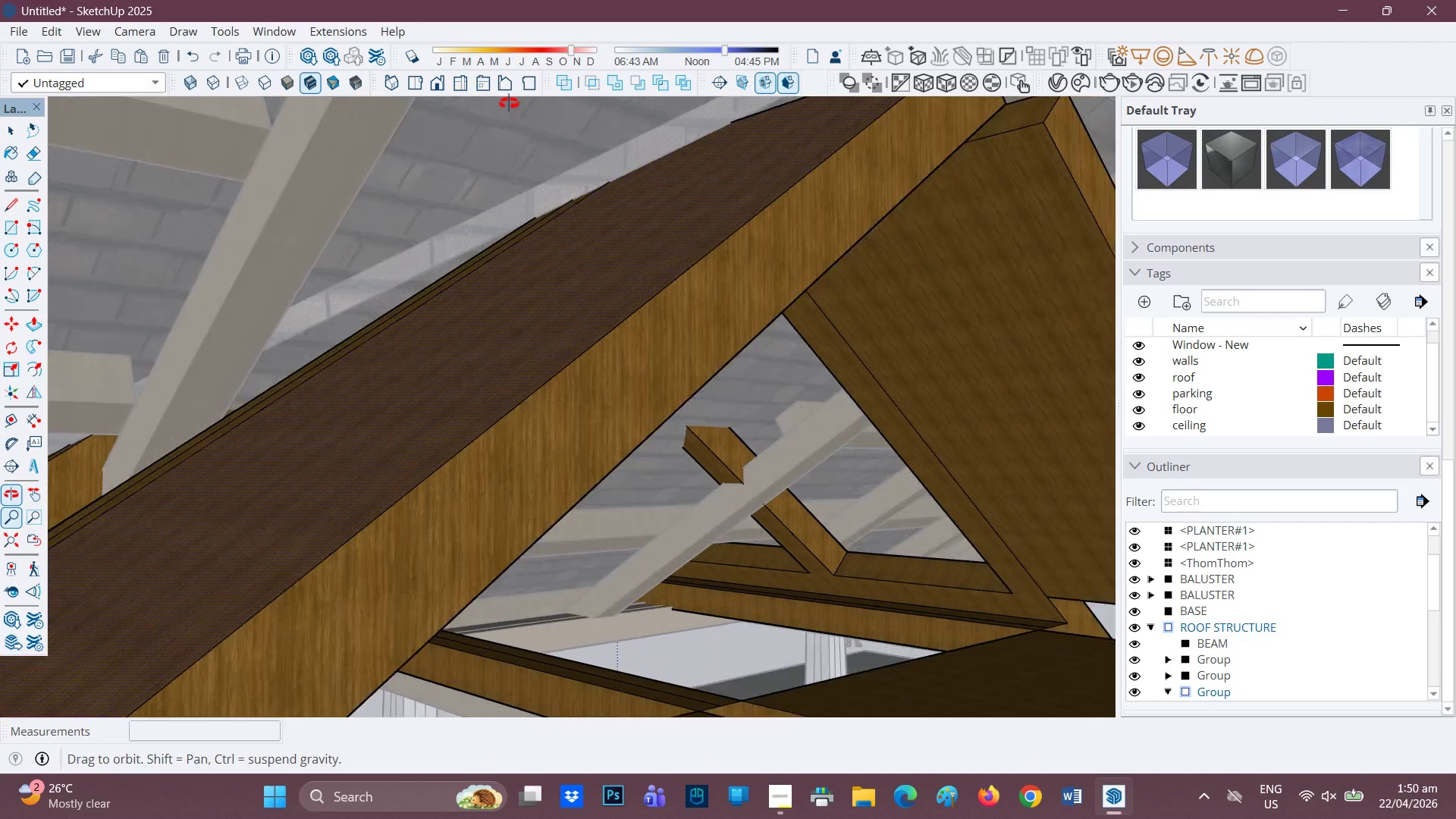 
key(Space)
 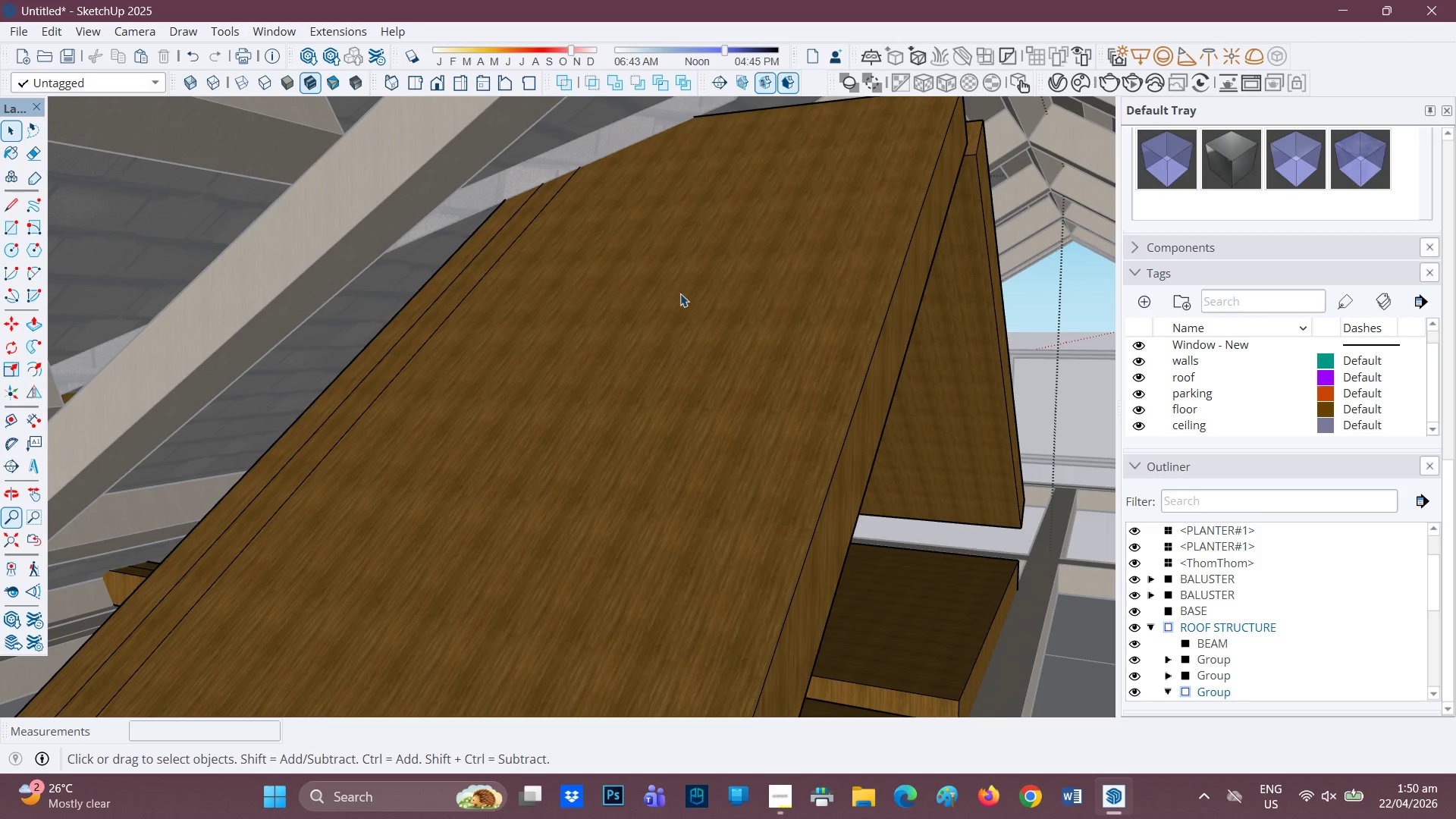 
key(P)
 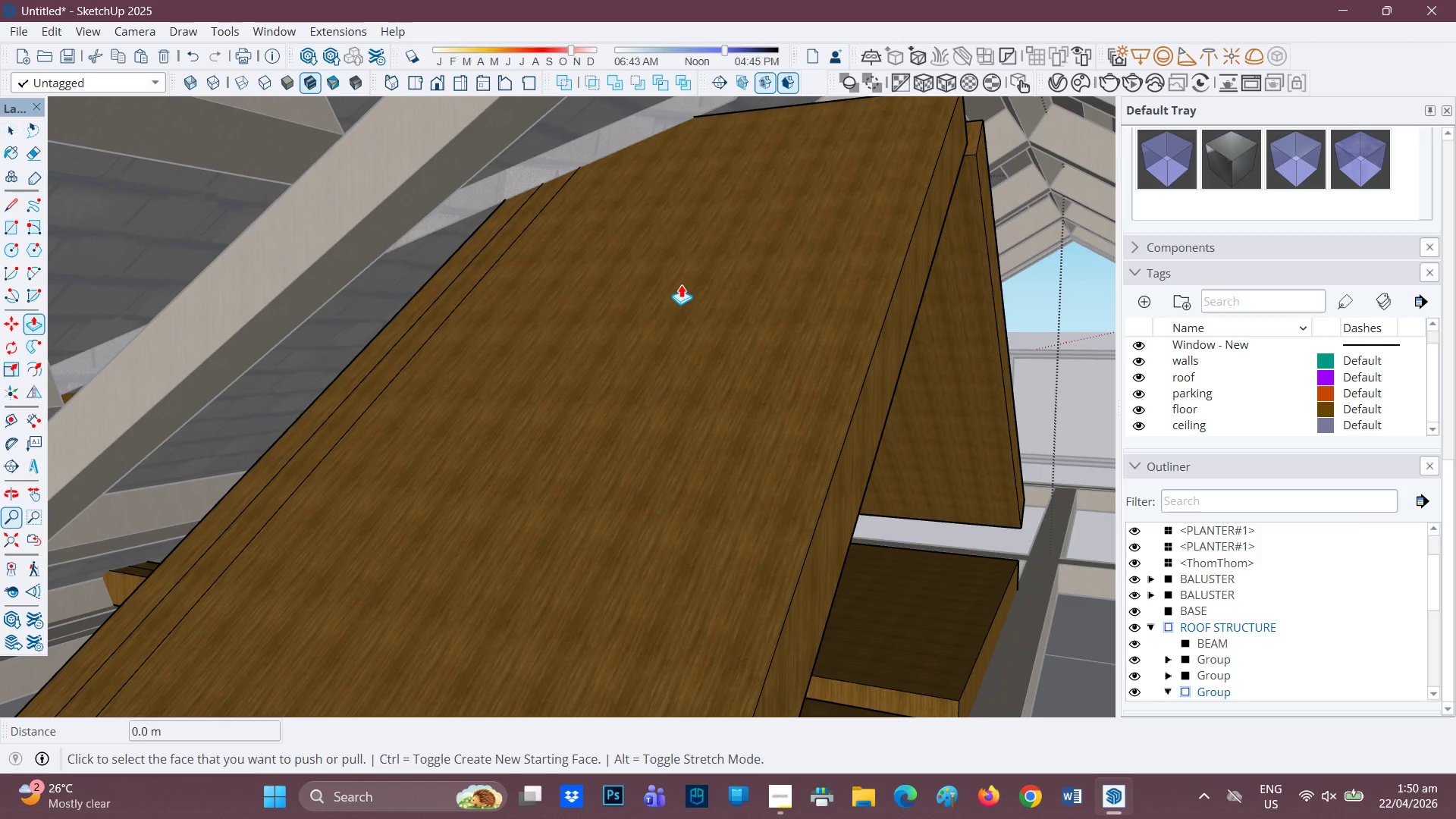 
left_click([681, 284])
 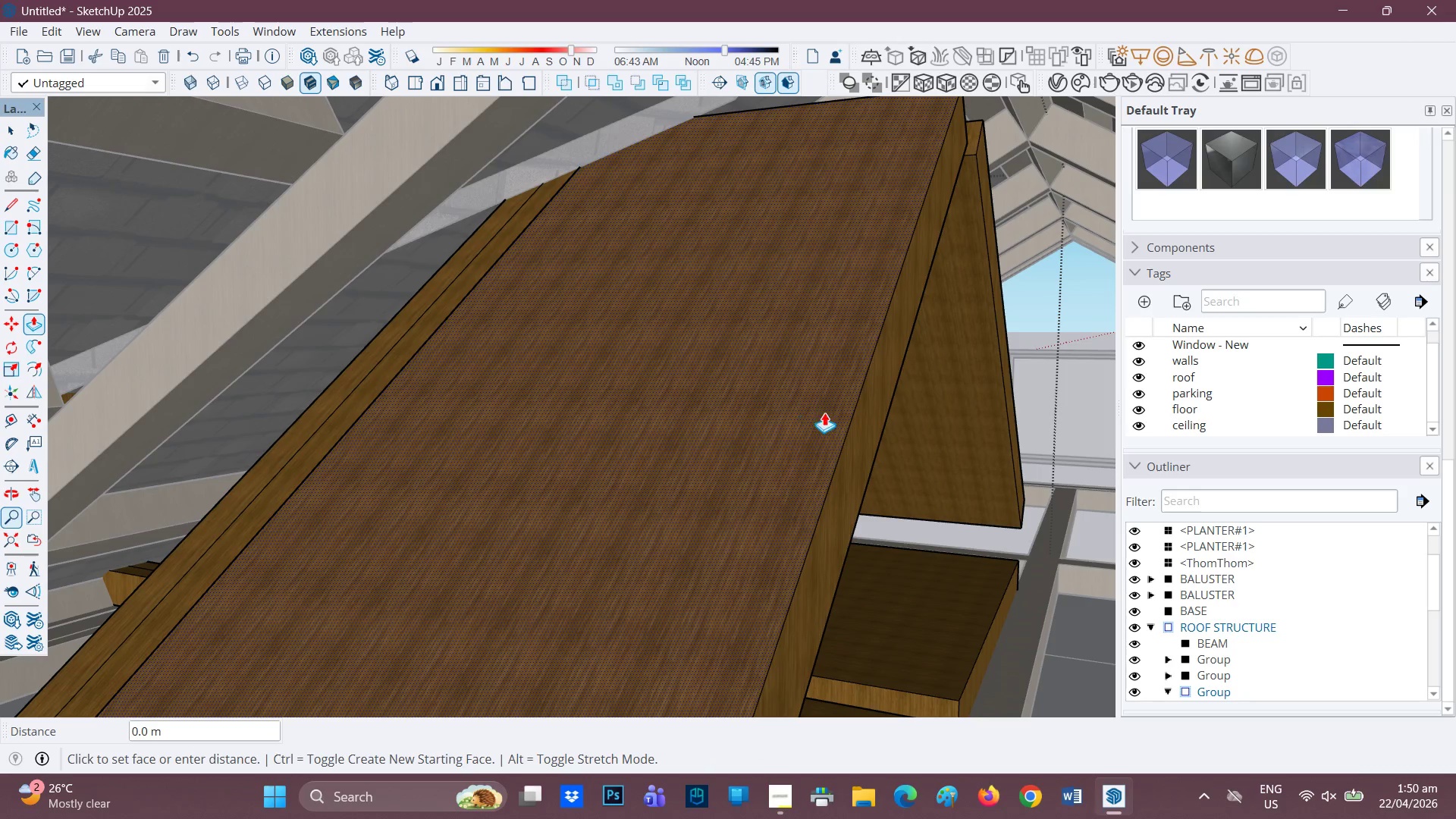 
left_click([780, 355])
 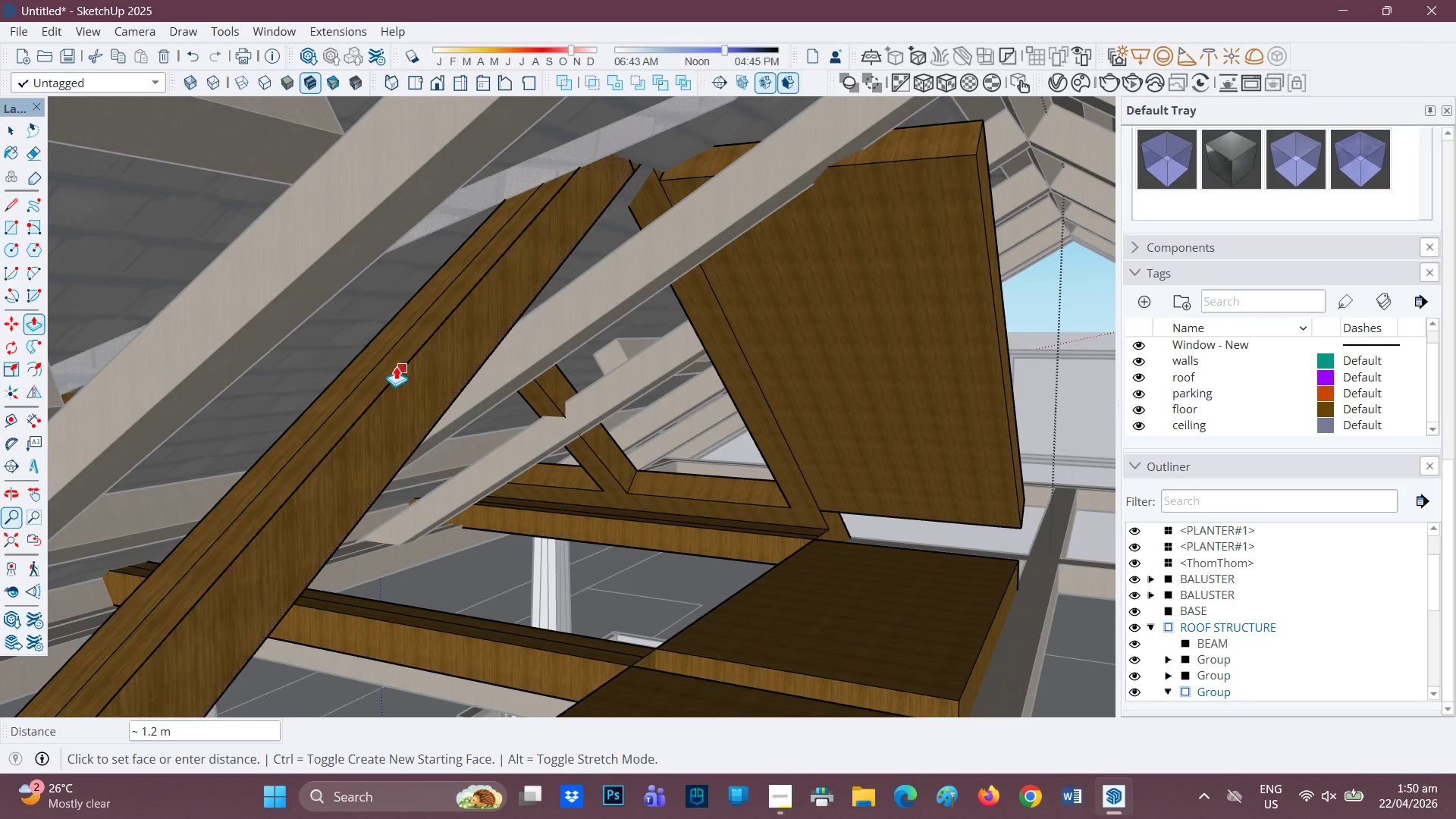 
left_click([391, 372])
 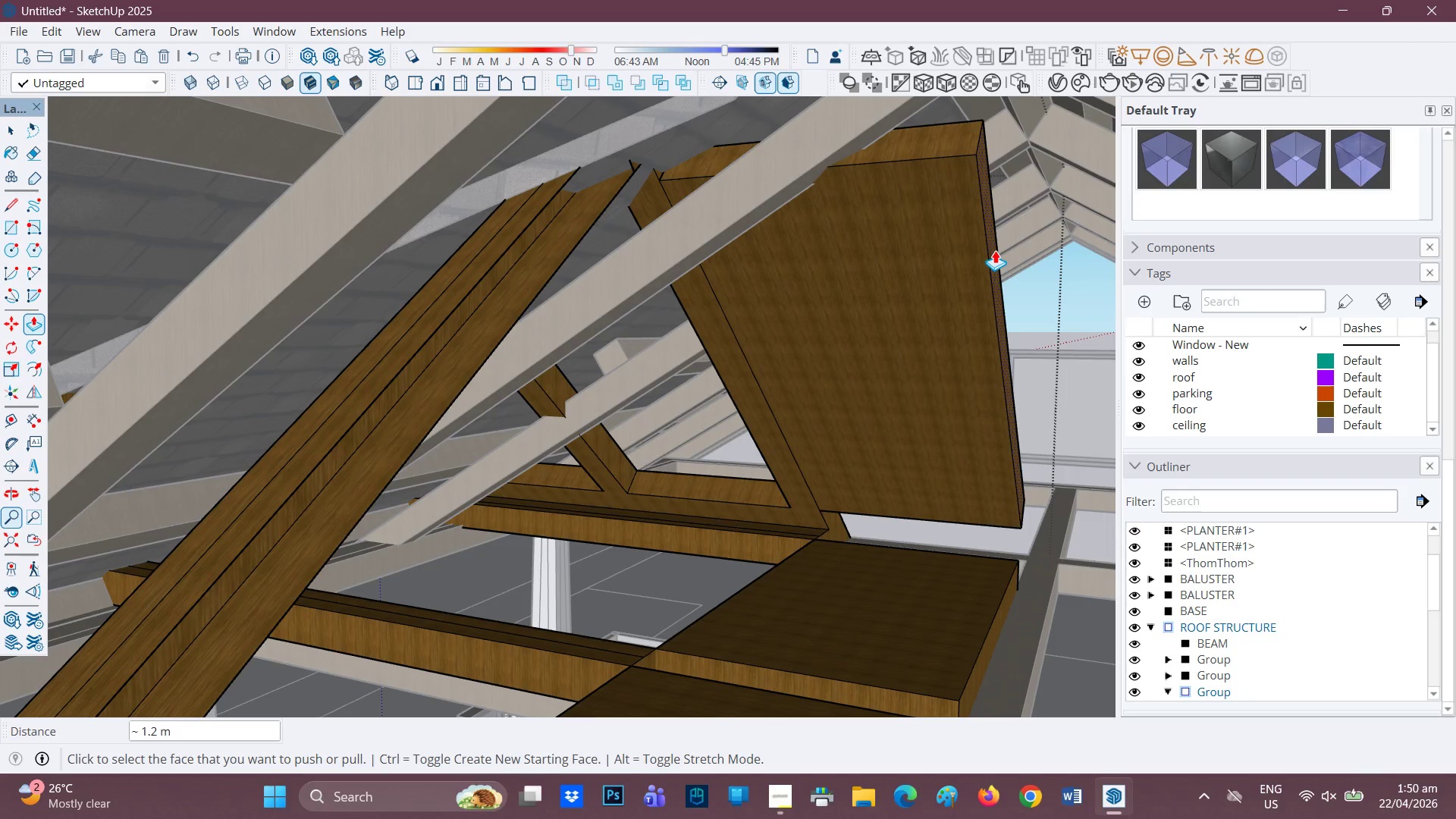 
left_click_drag(start_coordinate=[996, 250], to_coordinate=[989, 250])
 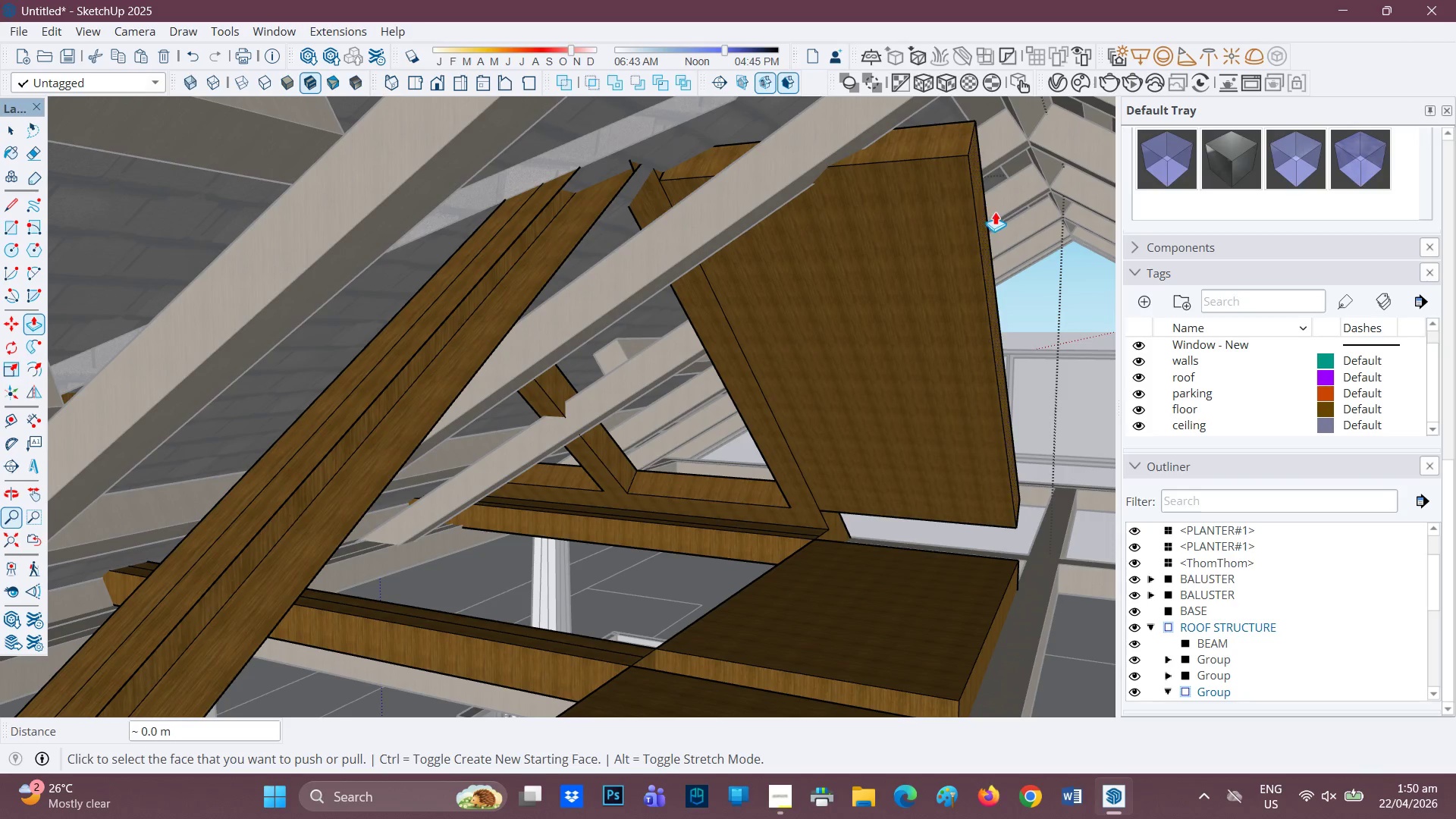 
left_click([981, 210])
 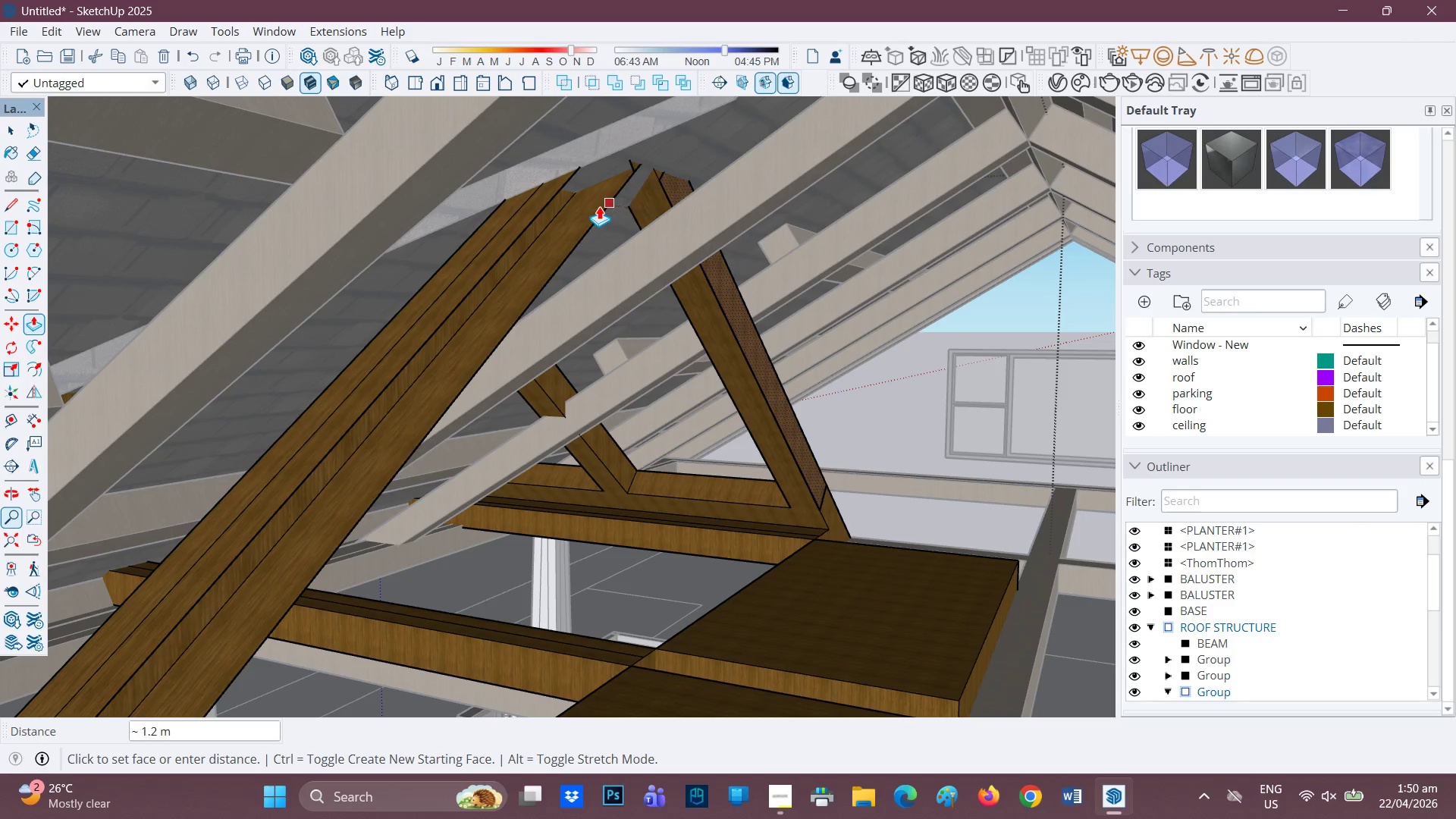 
left_click([604, 207])
 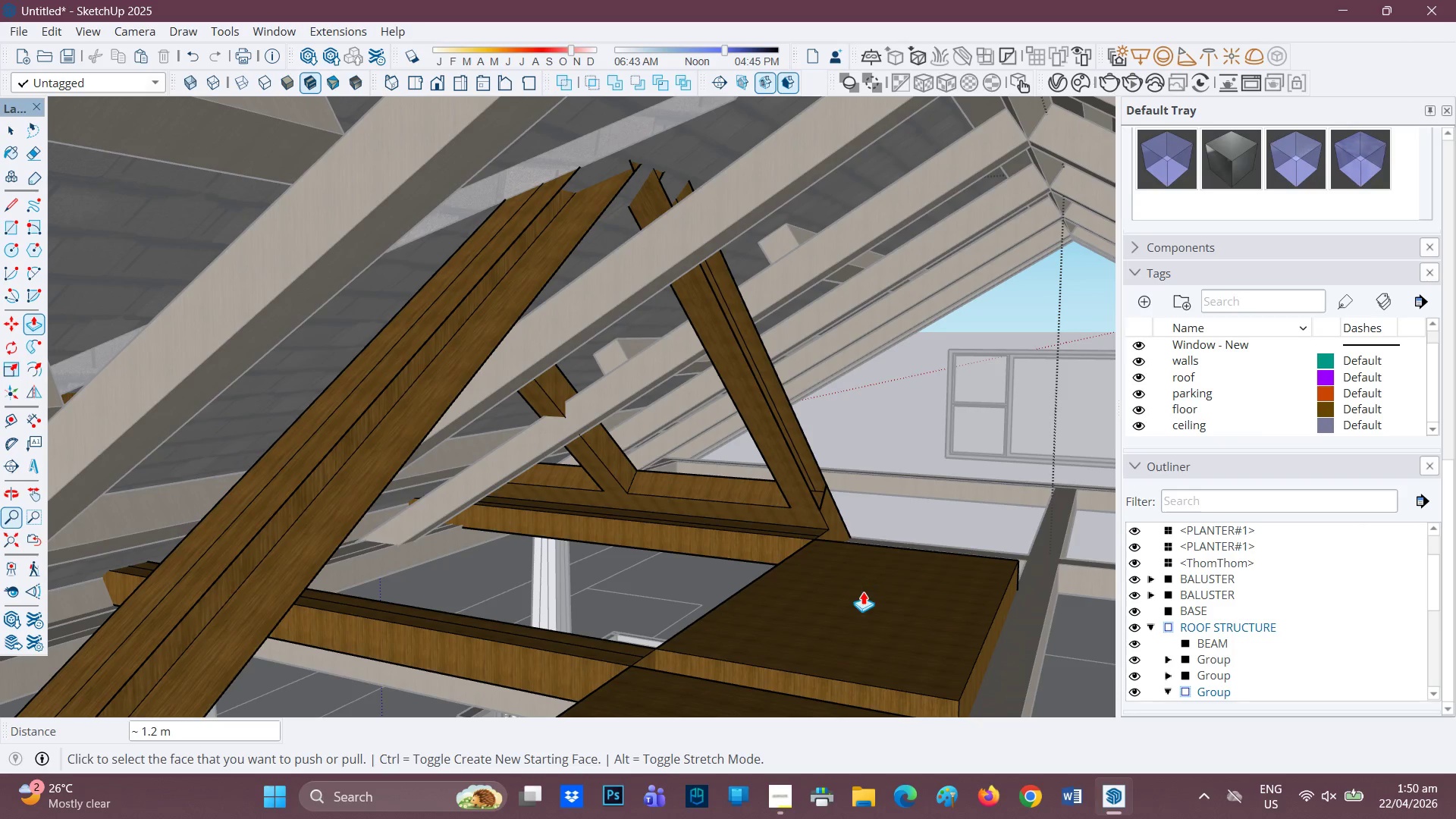 
scroll: coordinate [858, 575], scroll_direction: none, amount: 0.0
 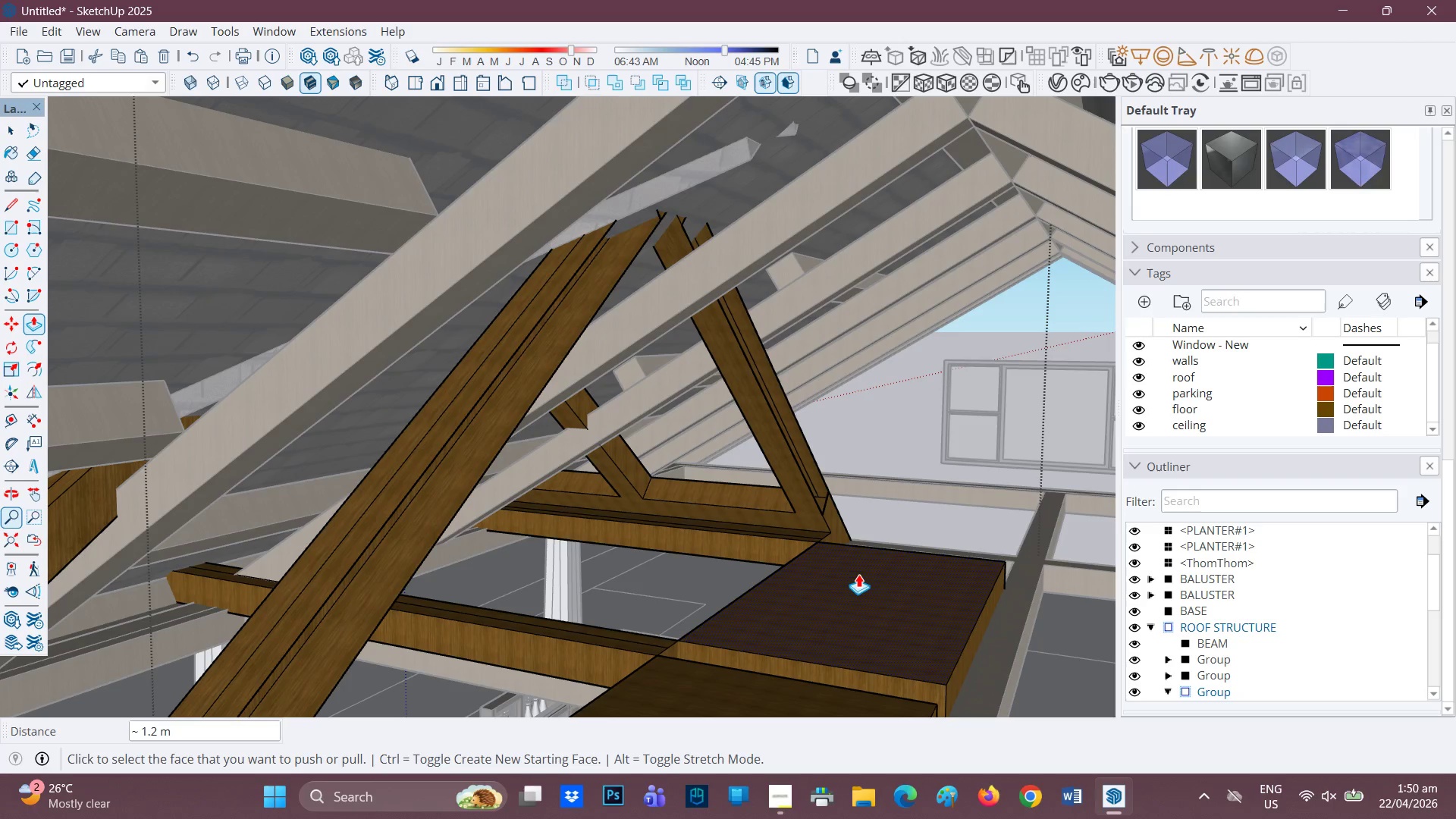 
left_click([884, 603])
 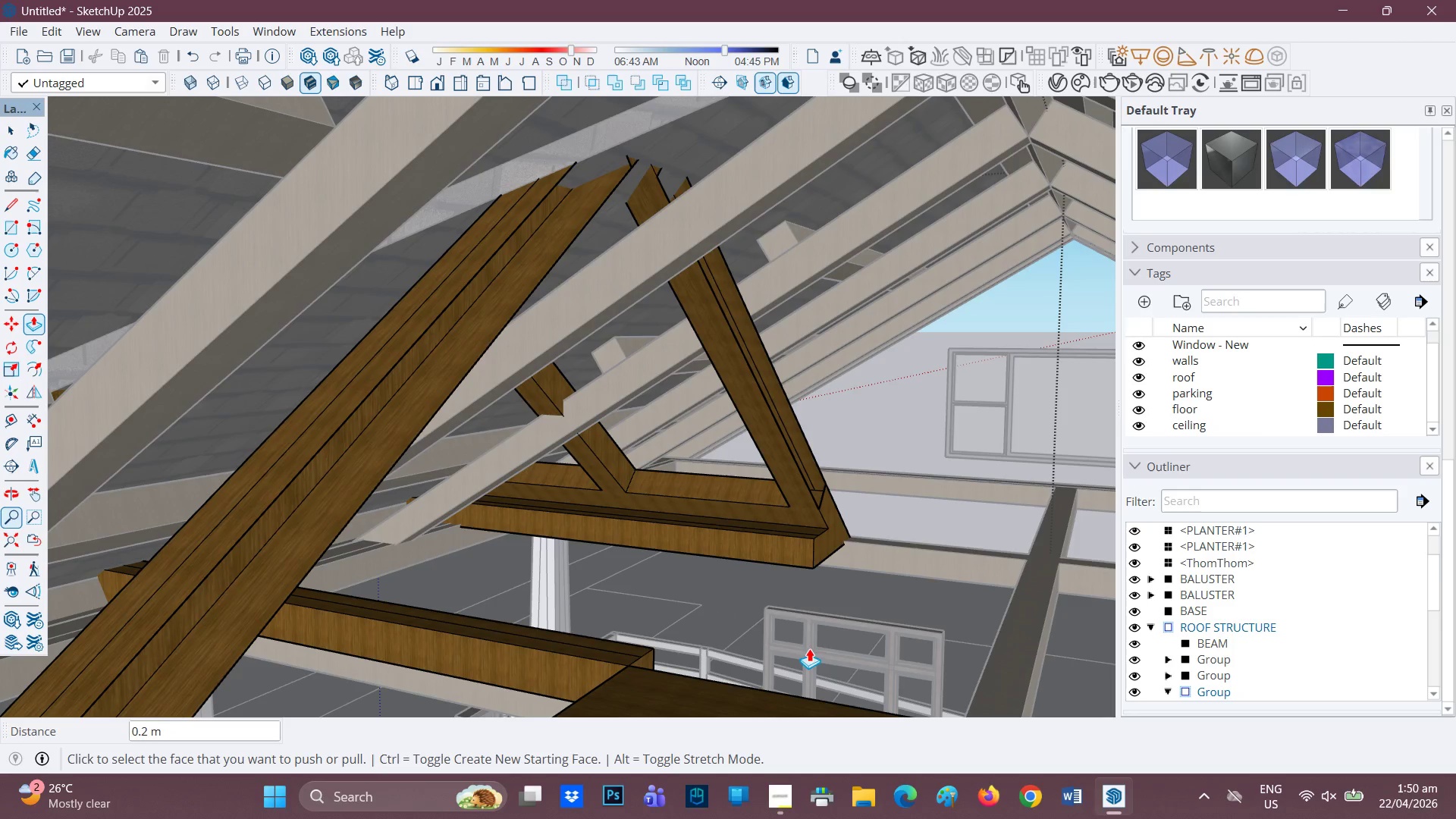 
scroll: coordinate [731, 627], scroll_direction: none, amount: 0.0
 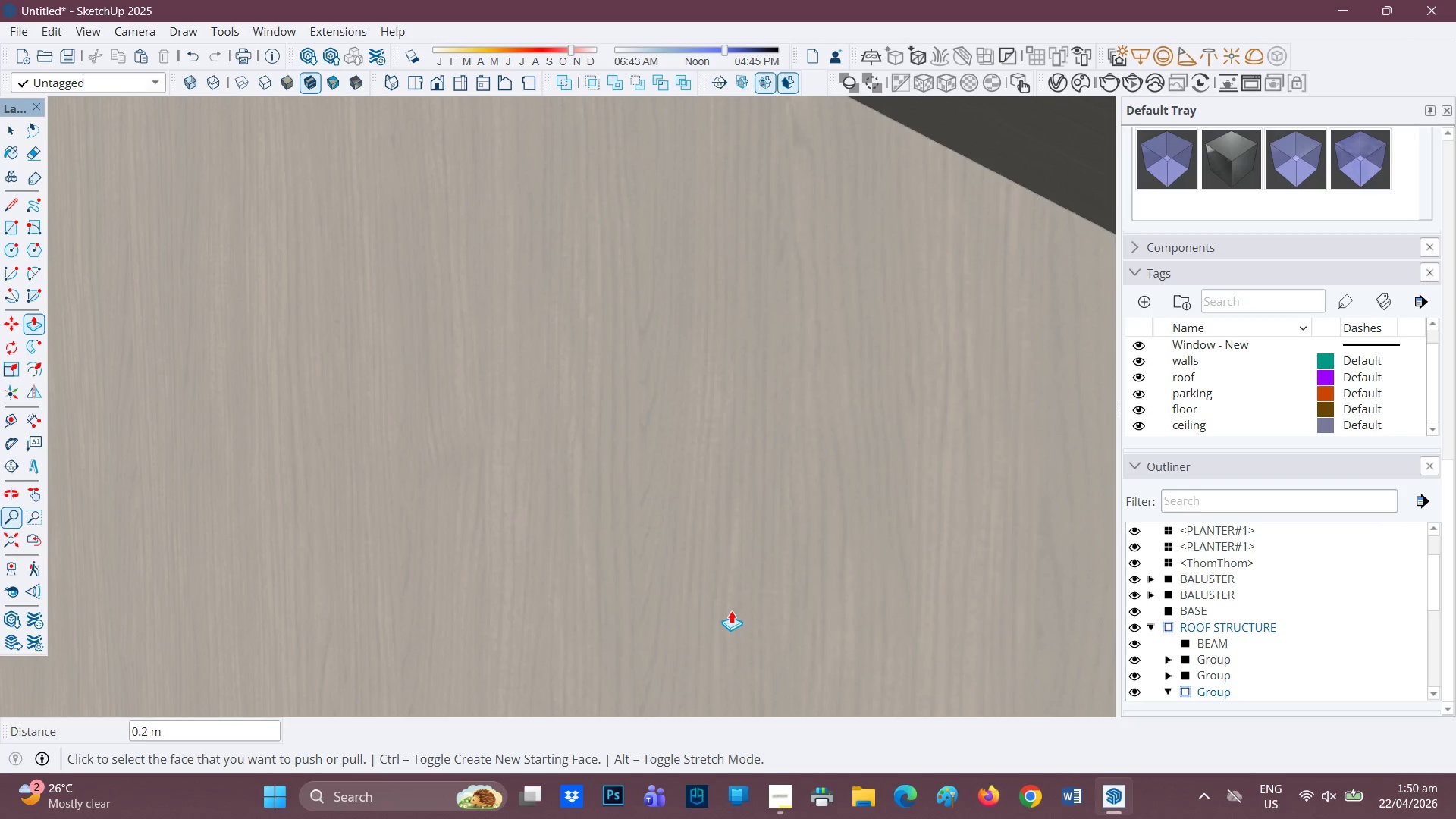 
scroll: coordinate [605, 569], scroll_direction: up, amount: 9.0
 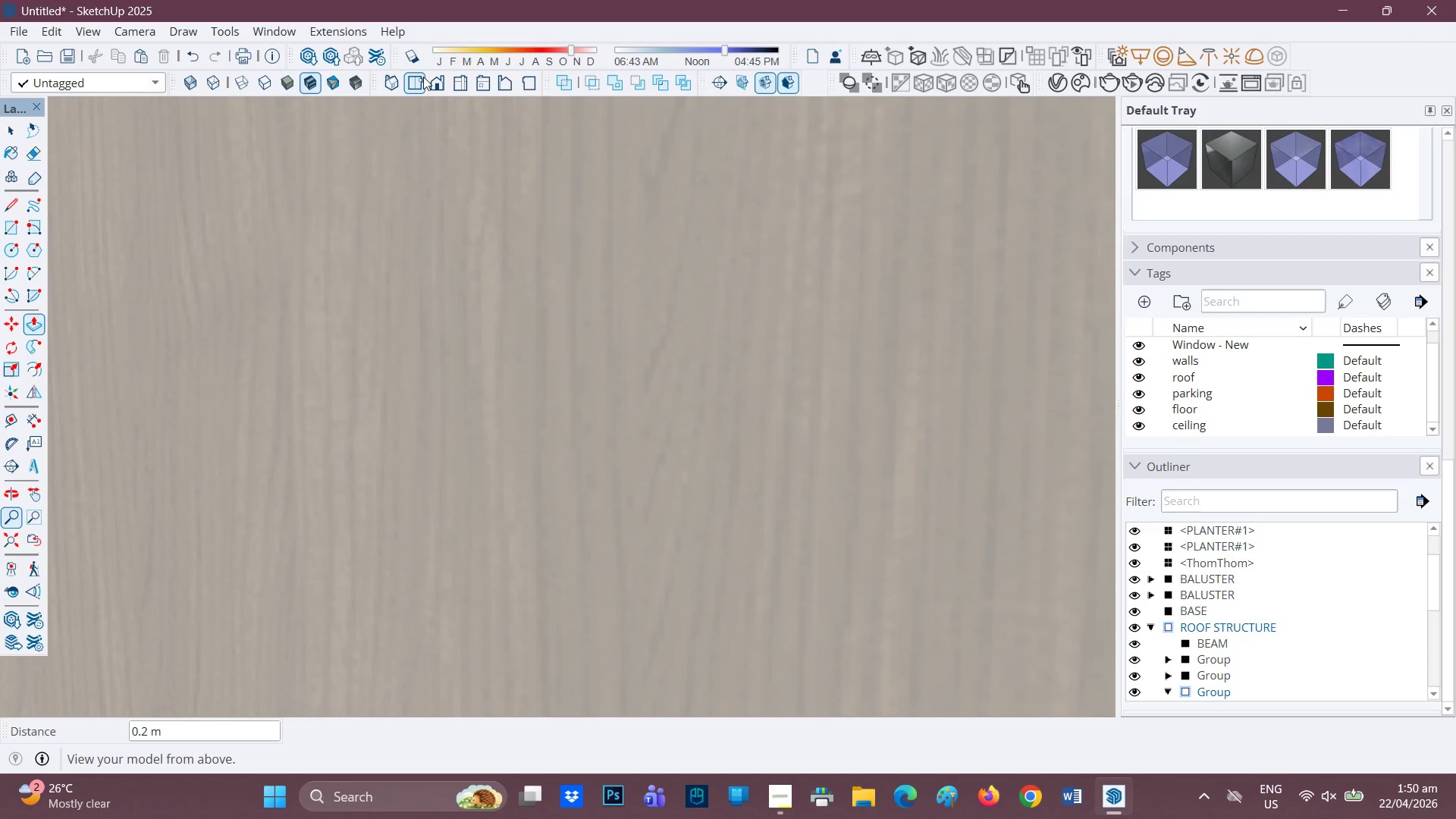 
left_click([437, 85])
 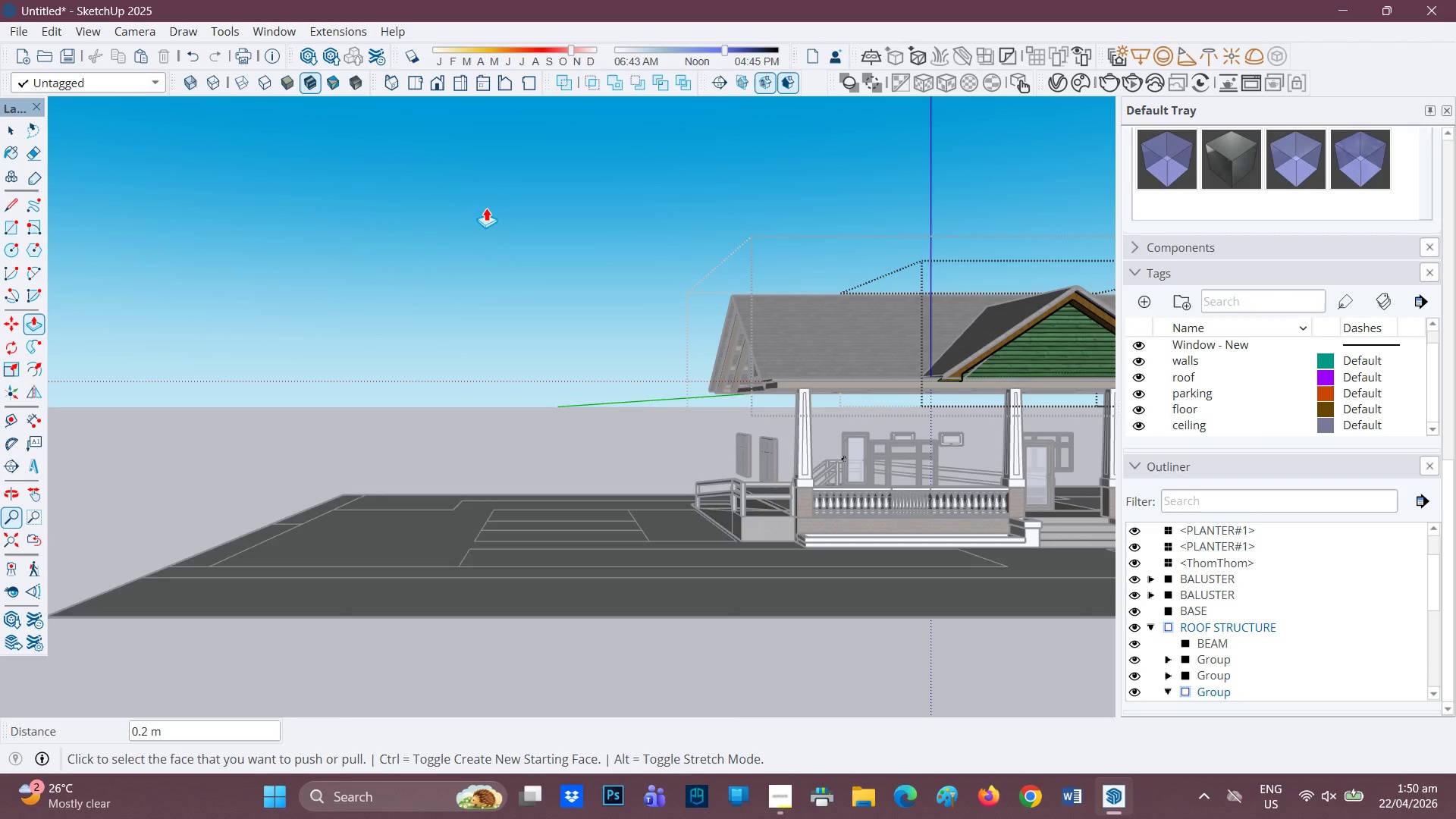 
scroll: coordinate [510, 275], scroll_direction: down, amount: 2.0
 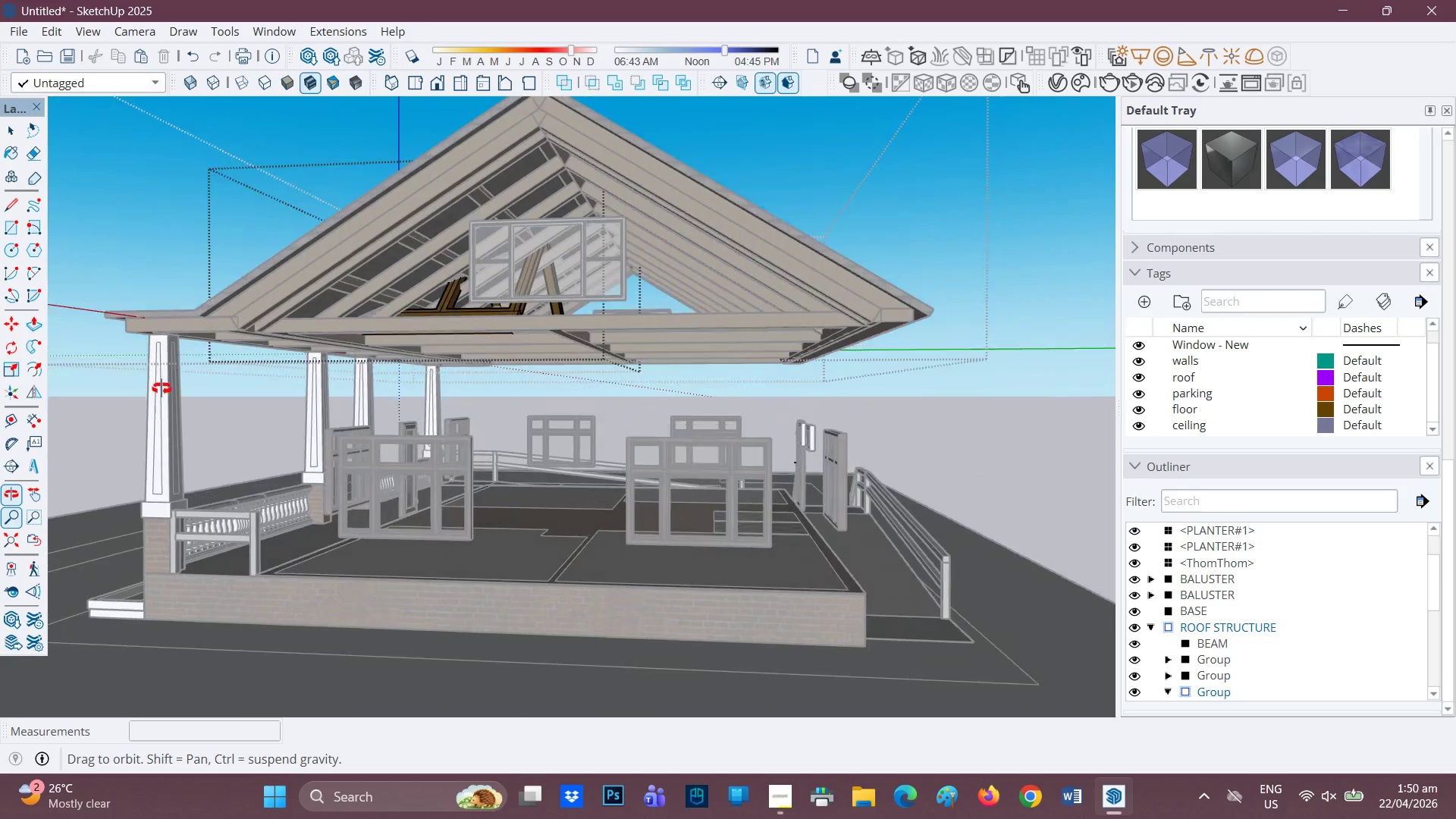 
scroll: coordinate [576, 344], scroll_direction: up, amount: 10.0
 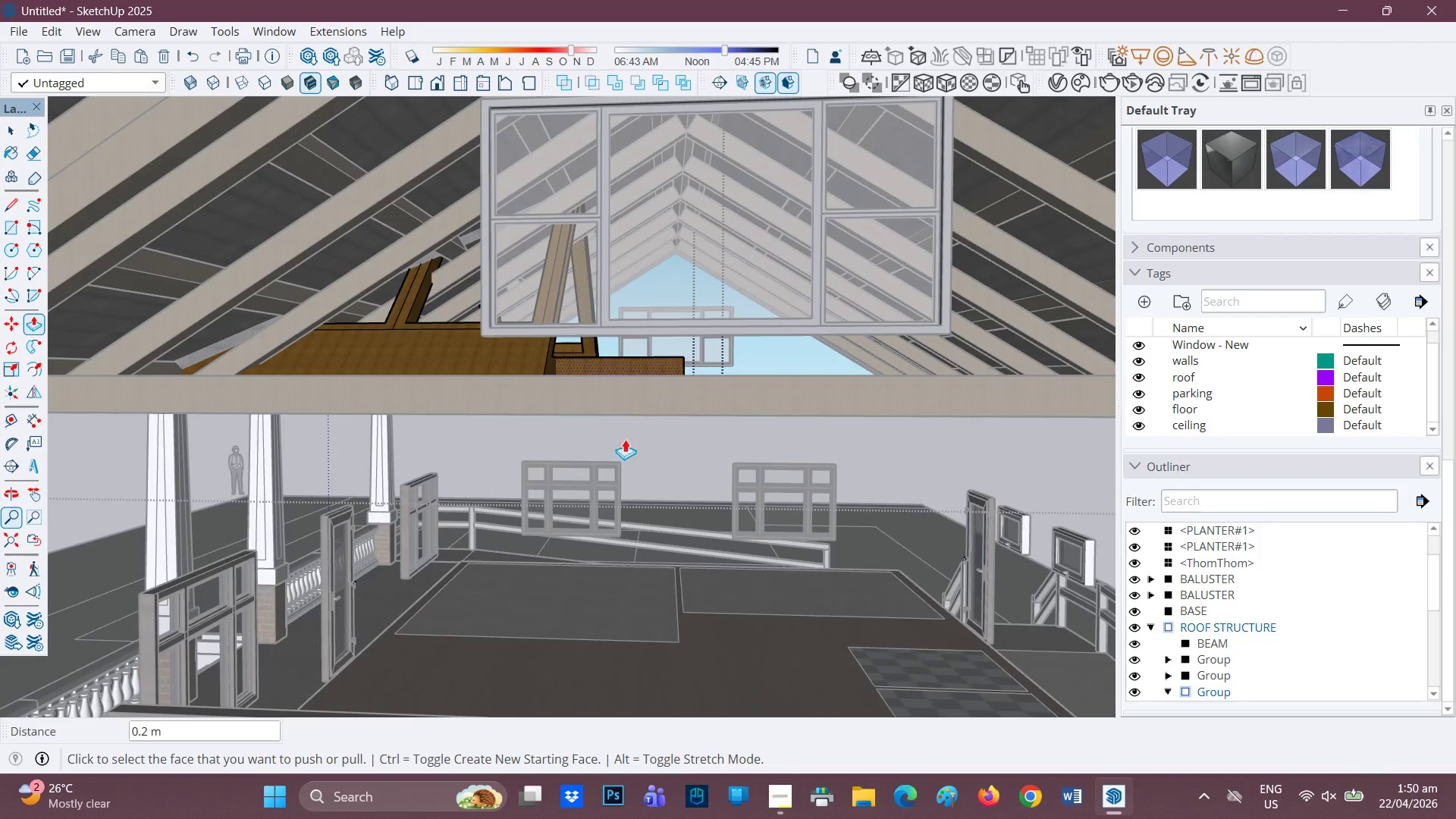 
left_click_drag(start_coordinate=[635, 440], to_coordinate=[588, 347])
 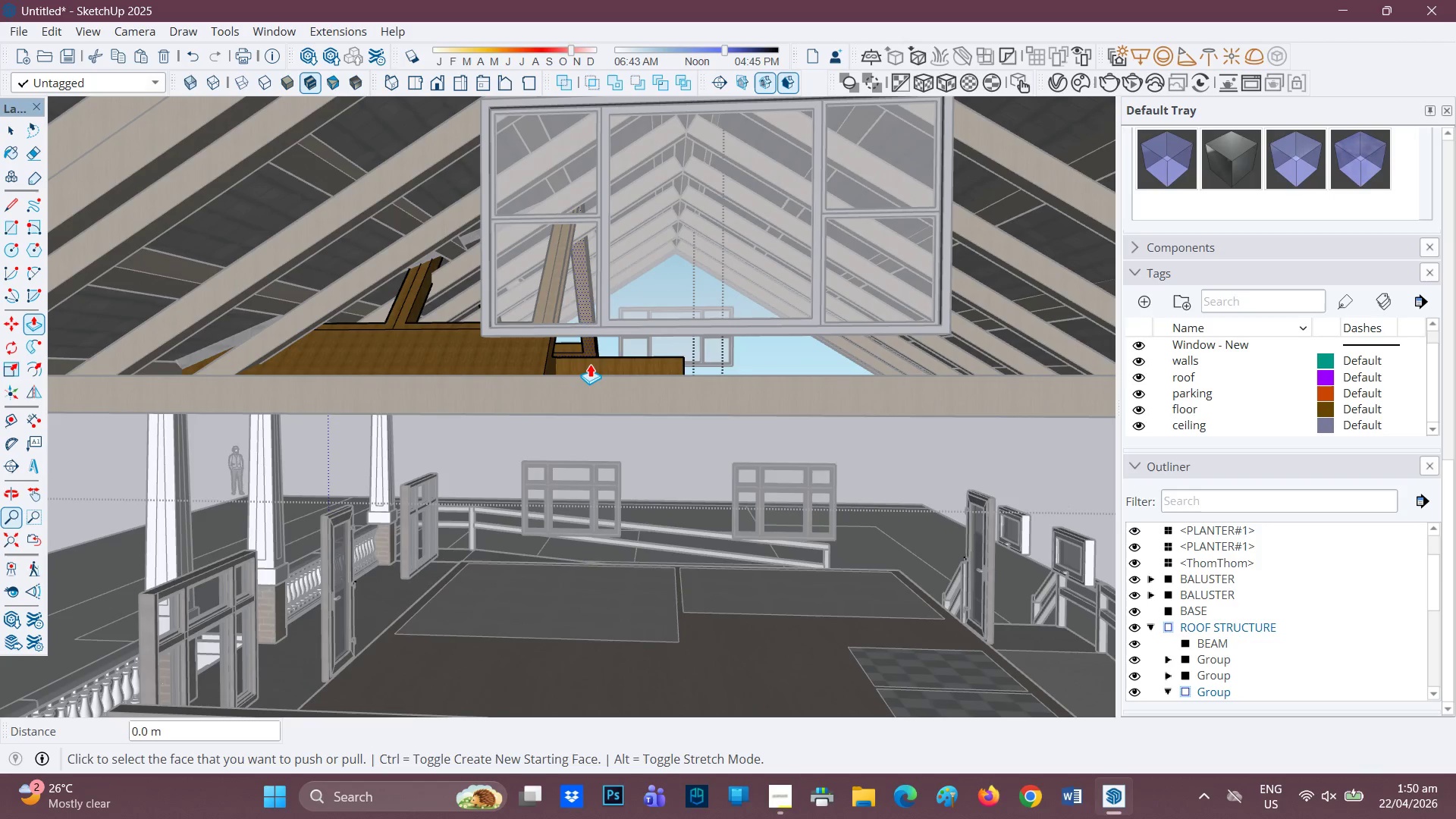 
key(H)
 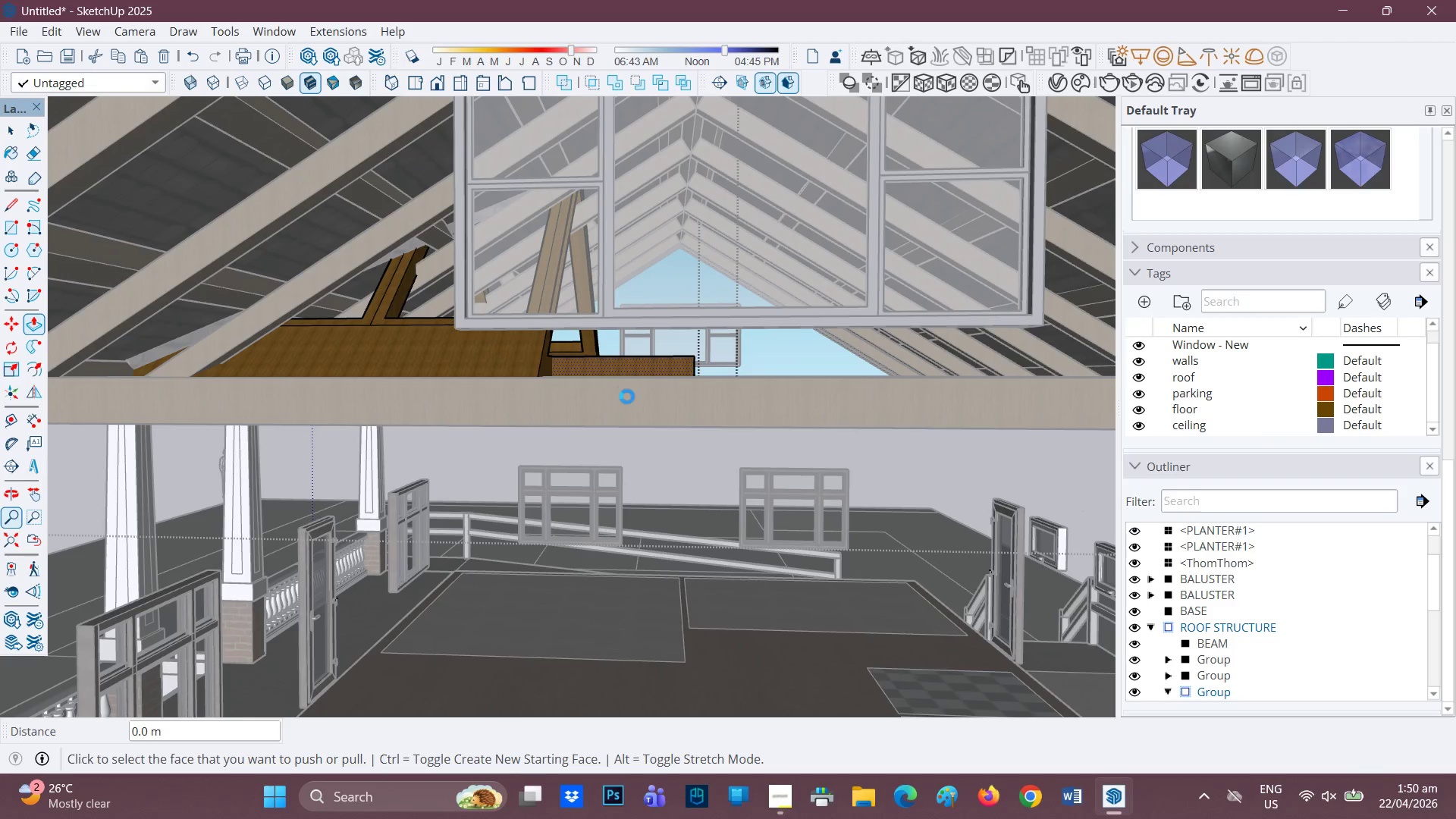 
scroll: coordinate [591, 366], scroll_direction: up, amount: 1.0
 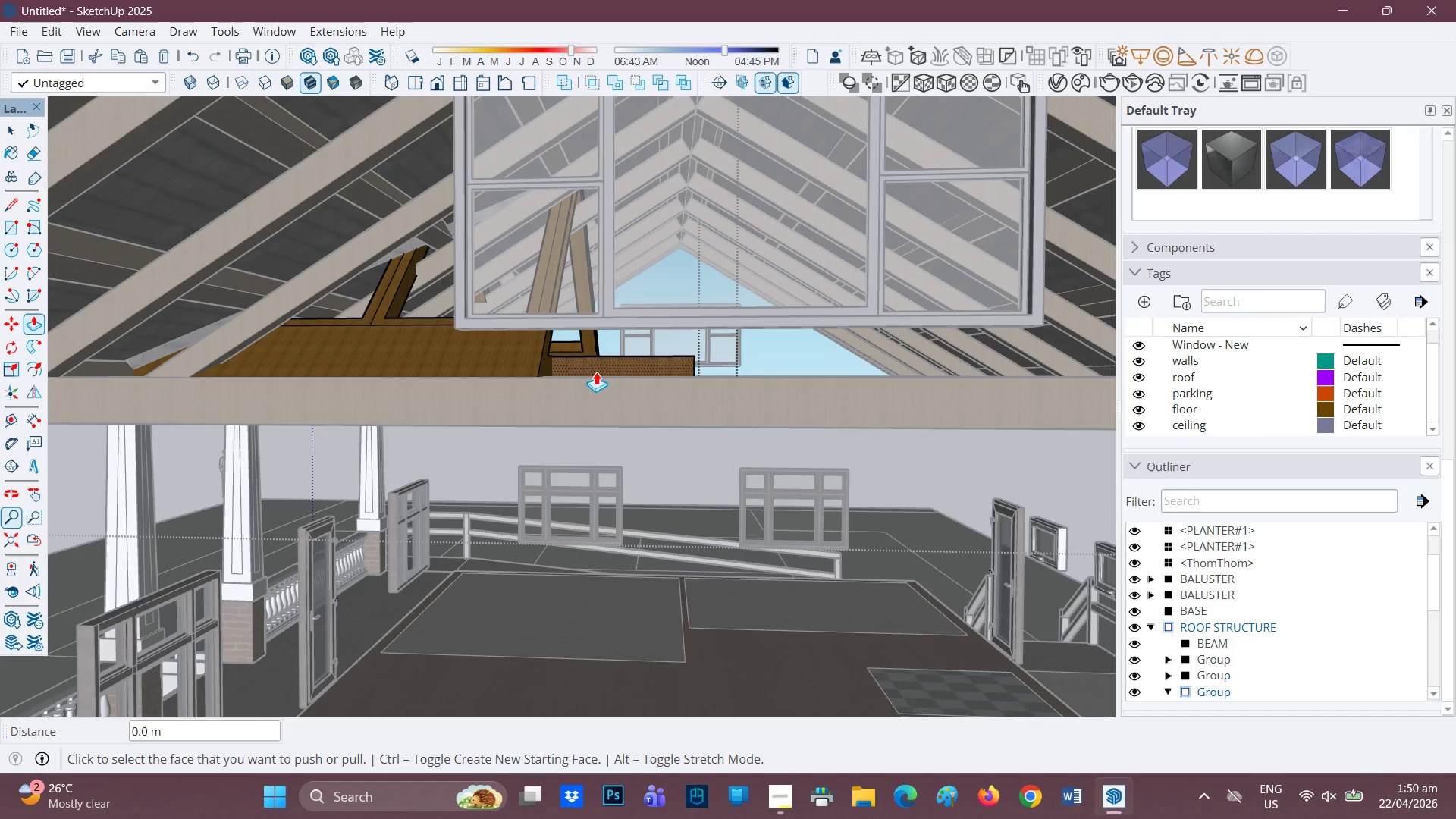 
left_click_drag(start_coordinate=[626, 396], to_coordinate=[456, 266])
 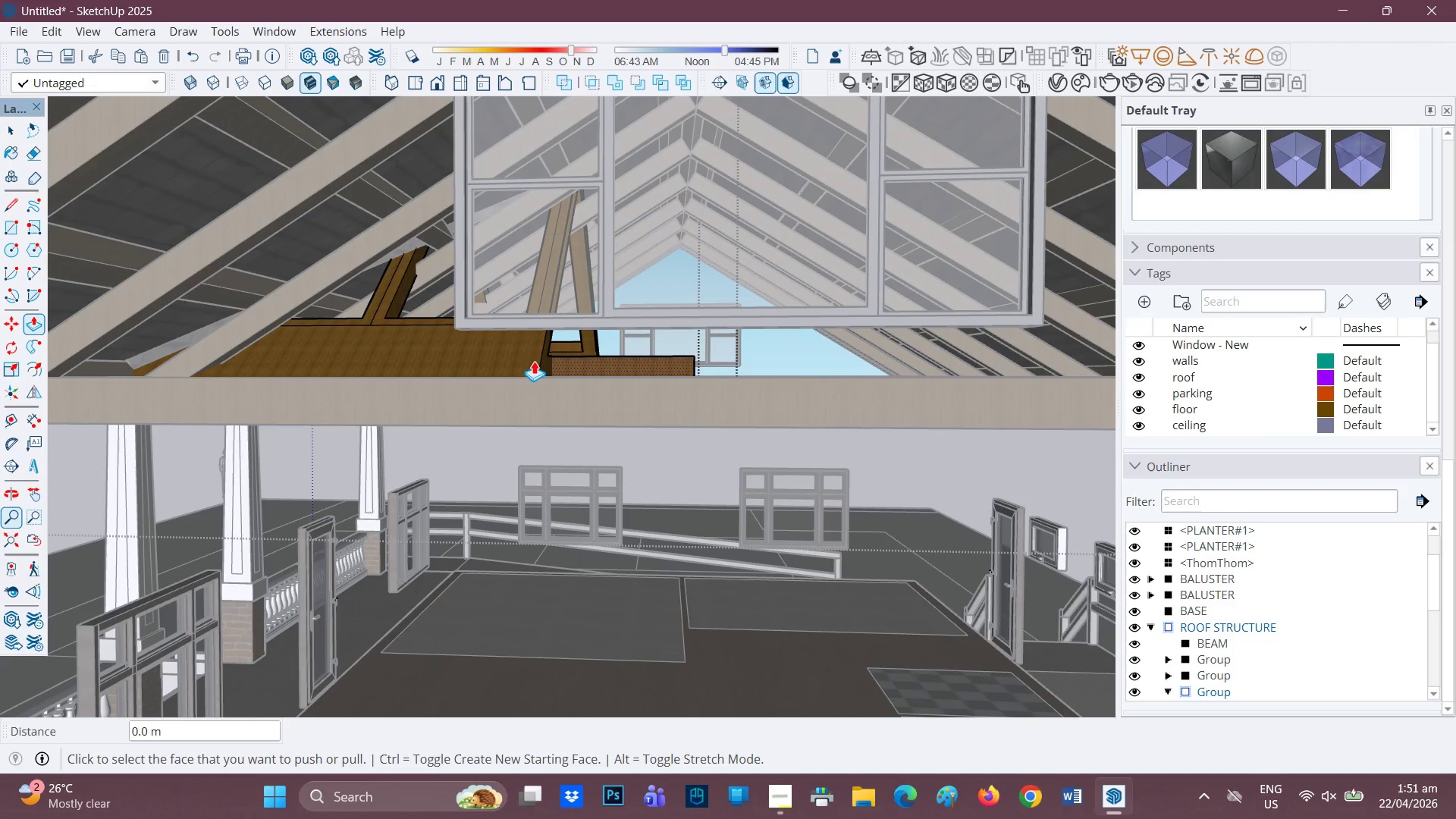 
key(H)
 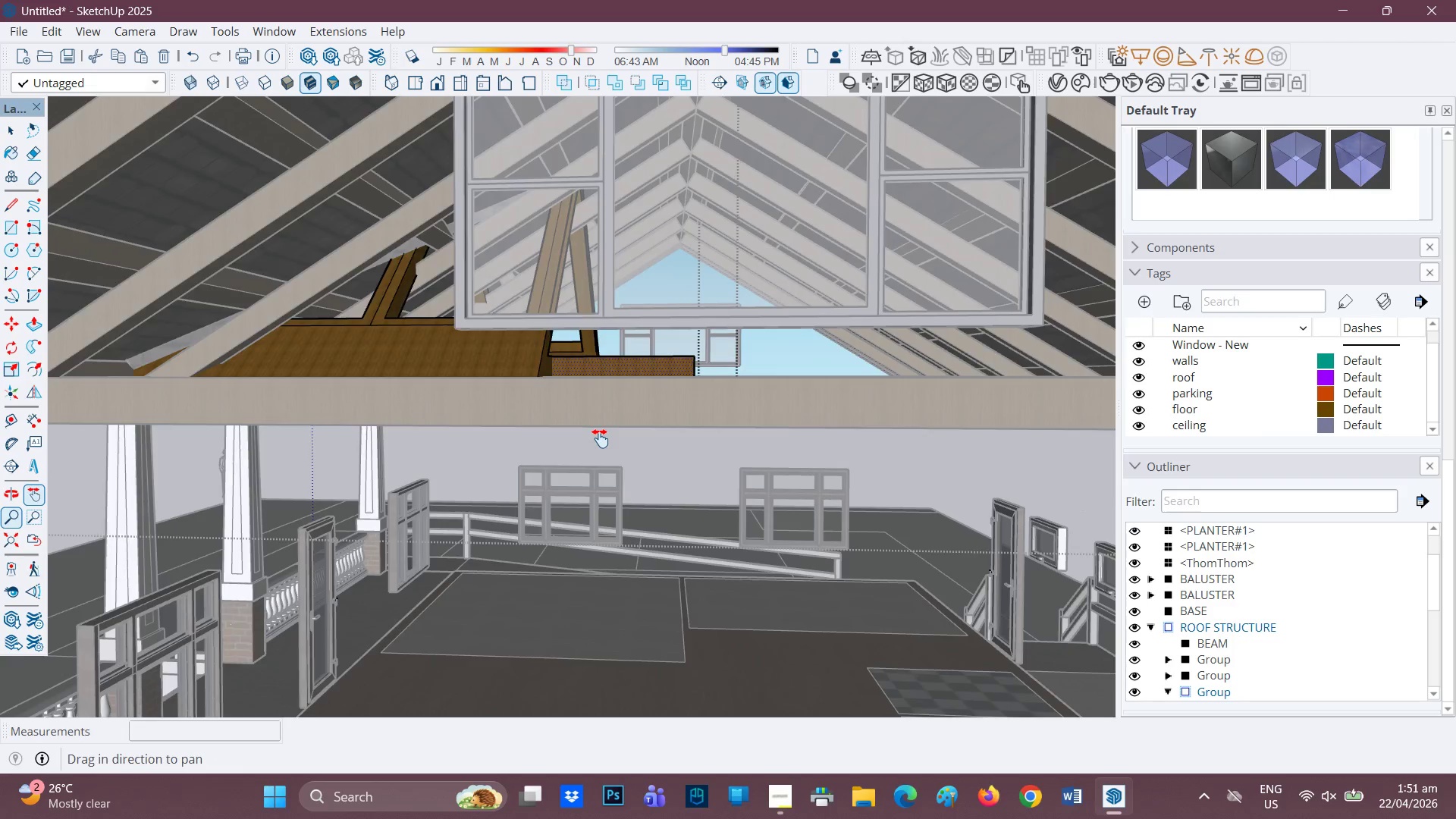 
scroll: coordinate [554, 396], scroll_direction: up, amount: 2.0
 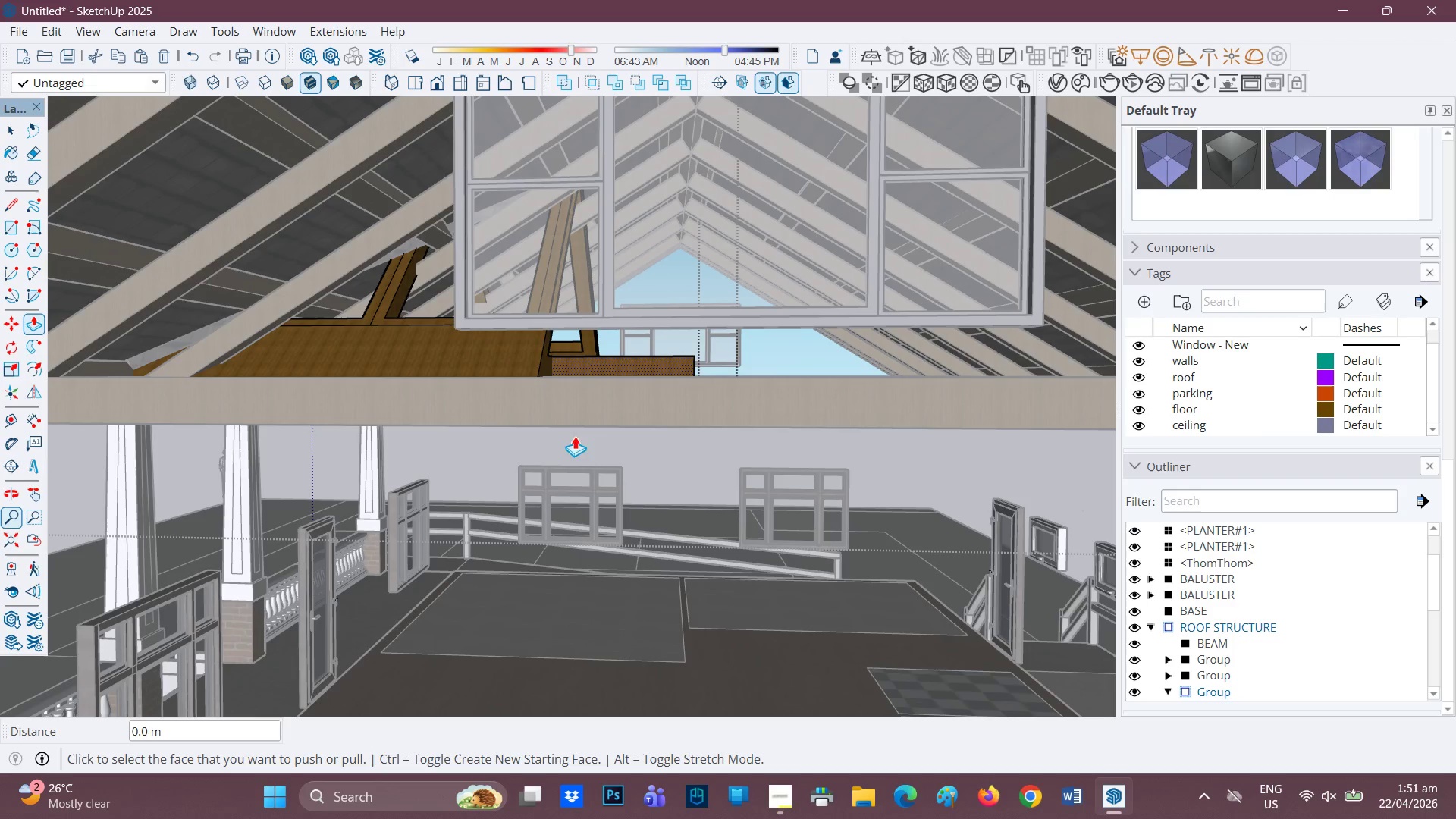 
key(H)
 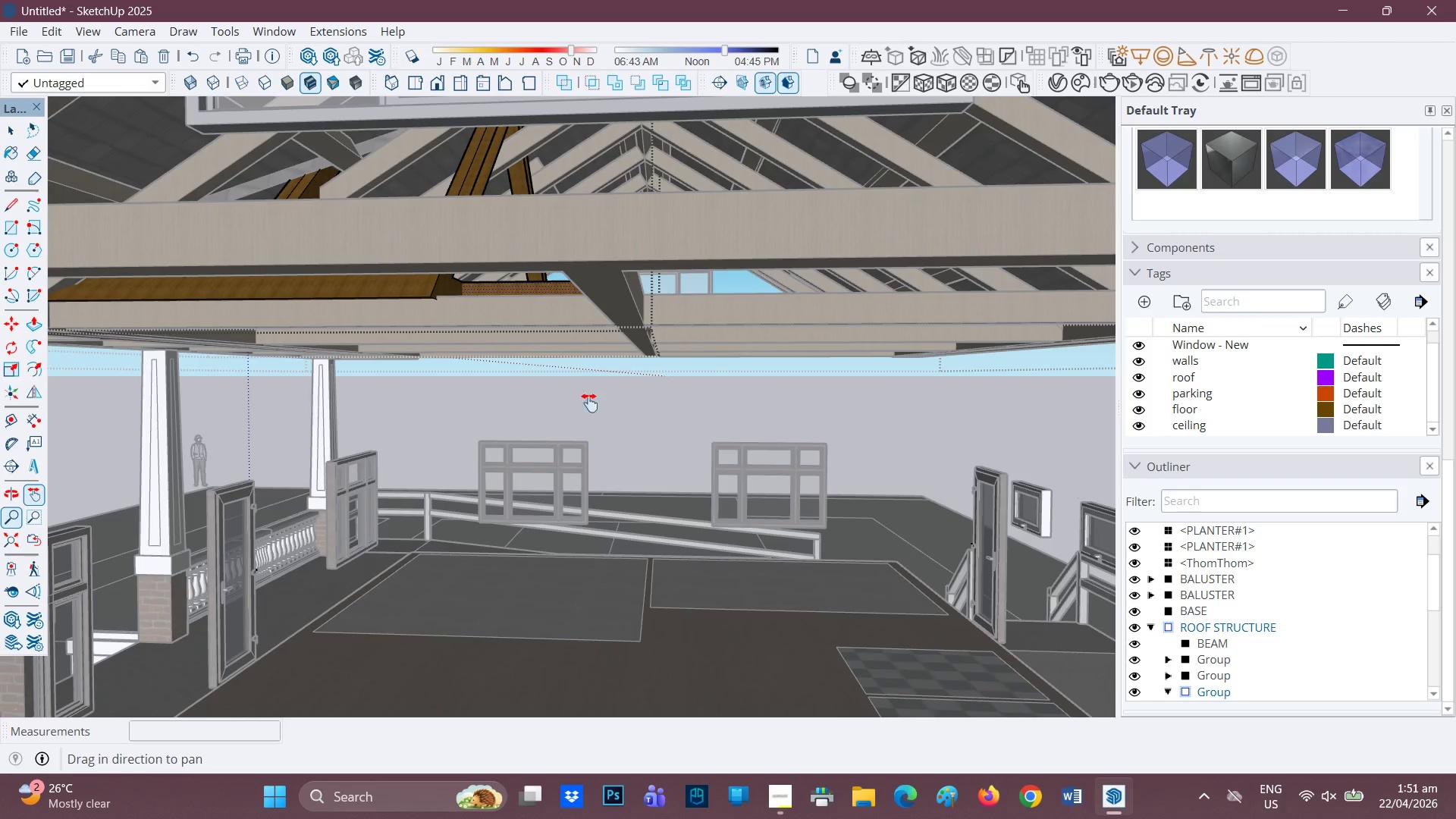 
left_click_drag(start_coordinate=[585, 393], to_coordinate=[498, 398])
 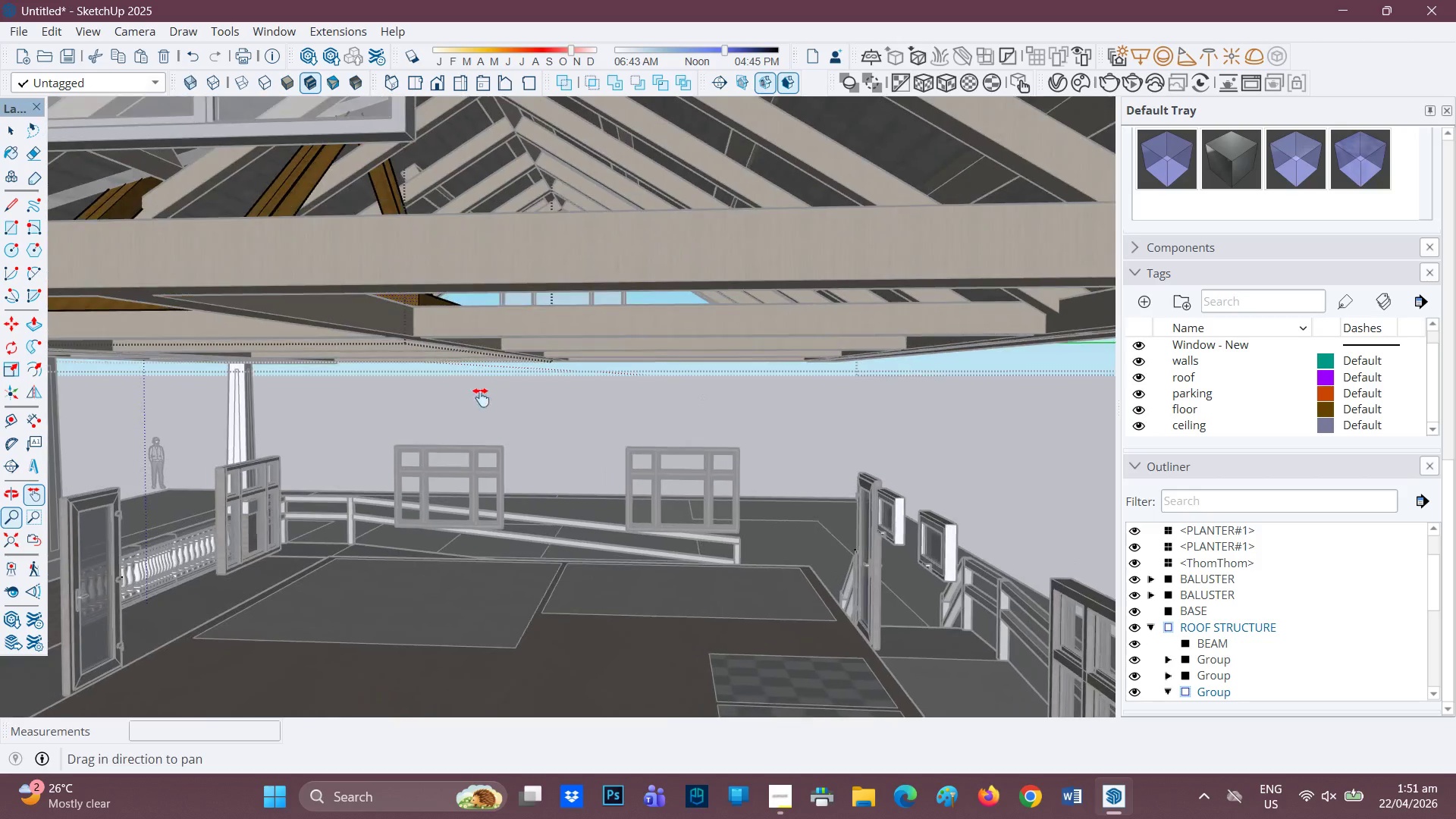 
scroll: coordinate [391, 345], scroll_direction: up, amount: 6.0
 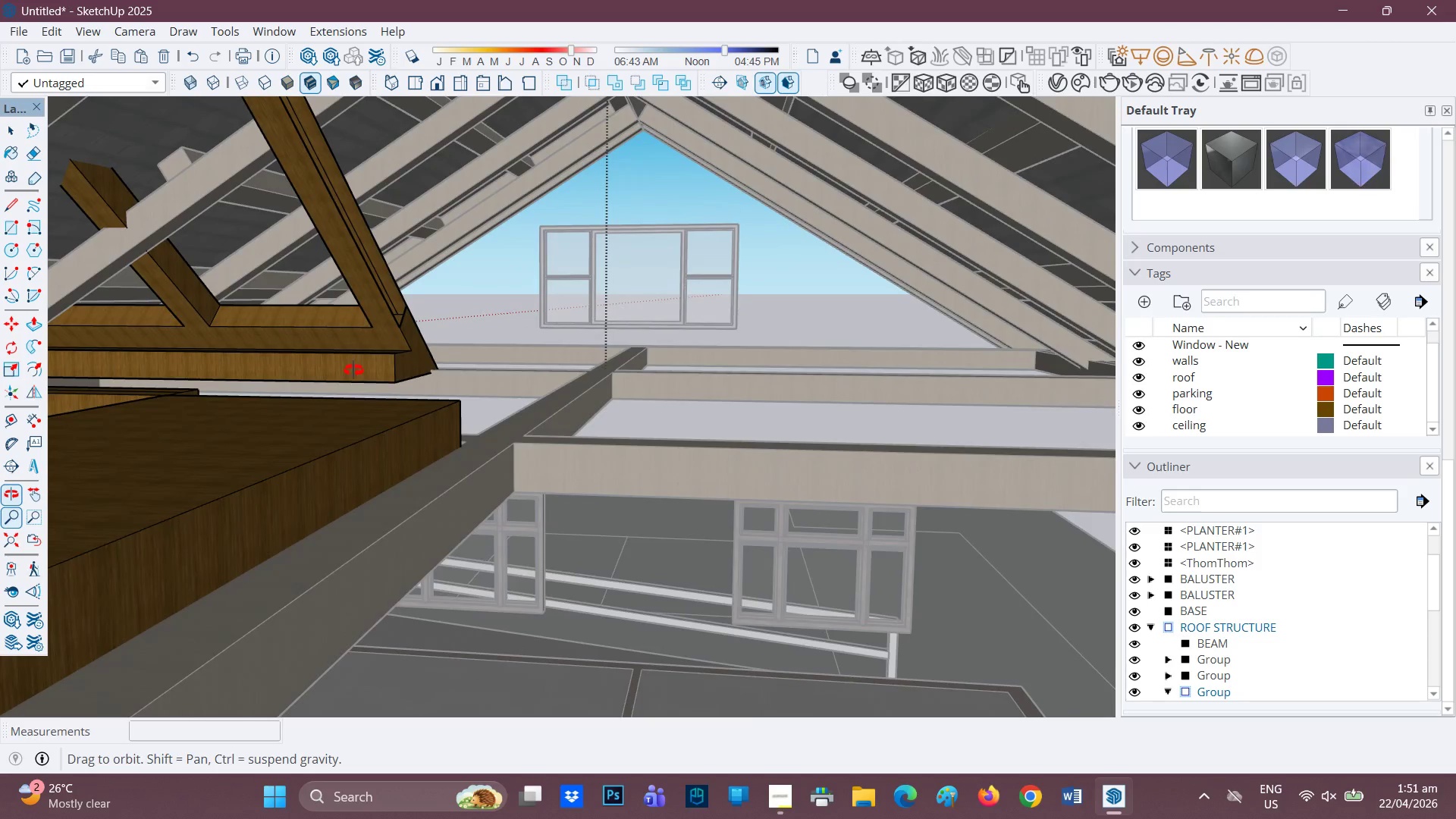 
scroll: coordinate [354, 368], scroll_direction: down, amount: 1.0
 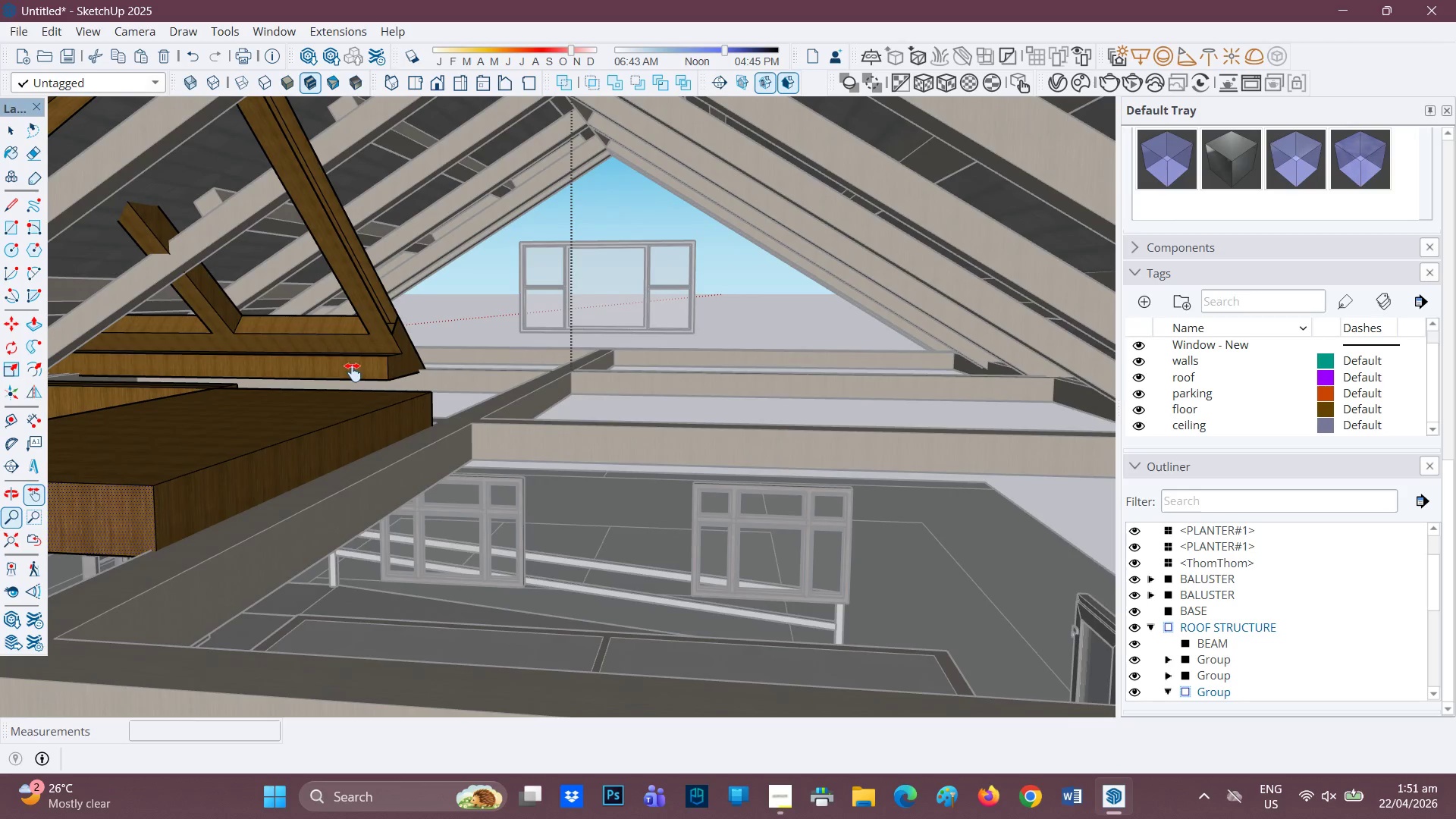 
key(H)
 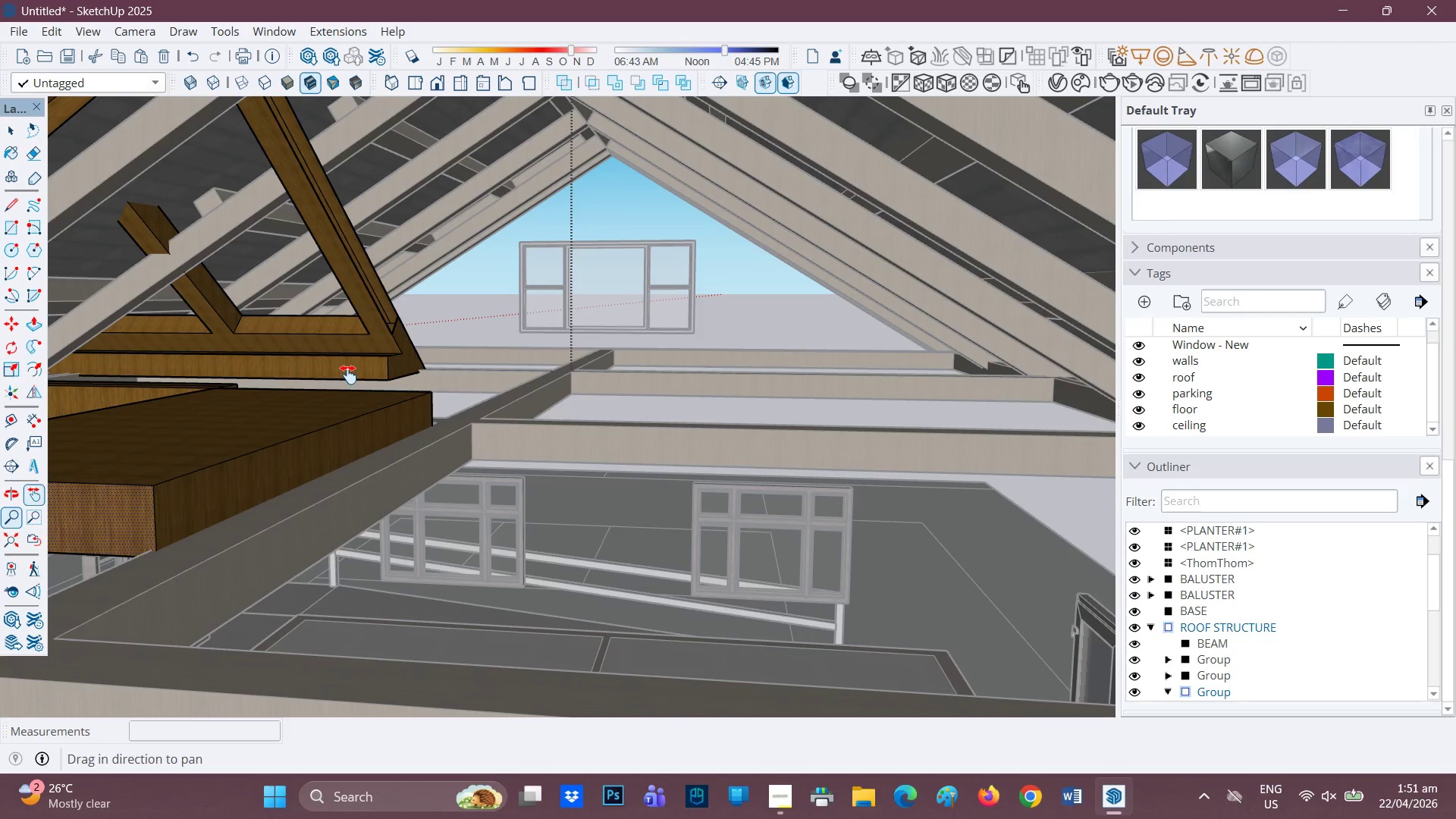 
left_click_drag(start_coordinate=[353, 372], to_coordinate=[464, 369])
 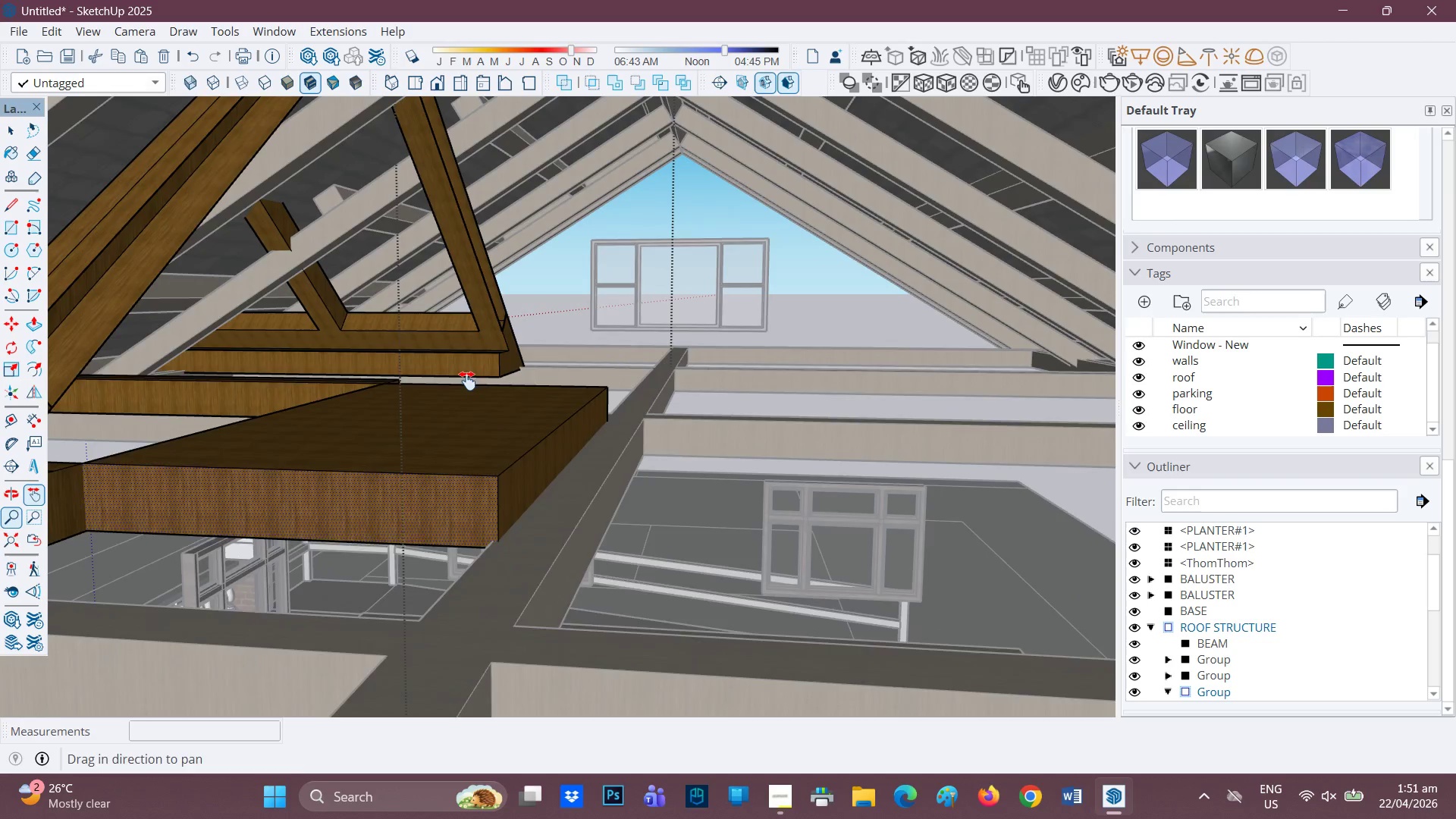 
scroll: coordinate [467, 381], scroll_direction: down, amount: 1.0
 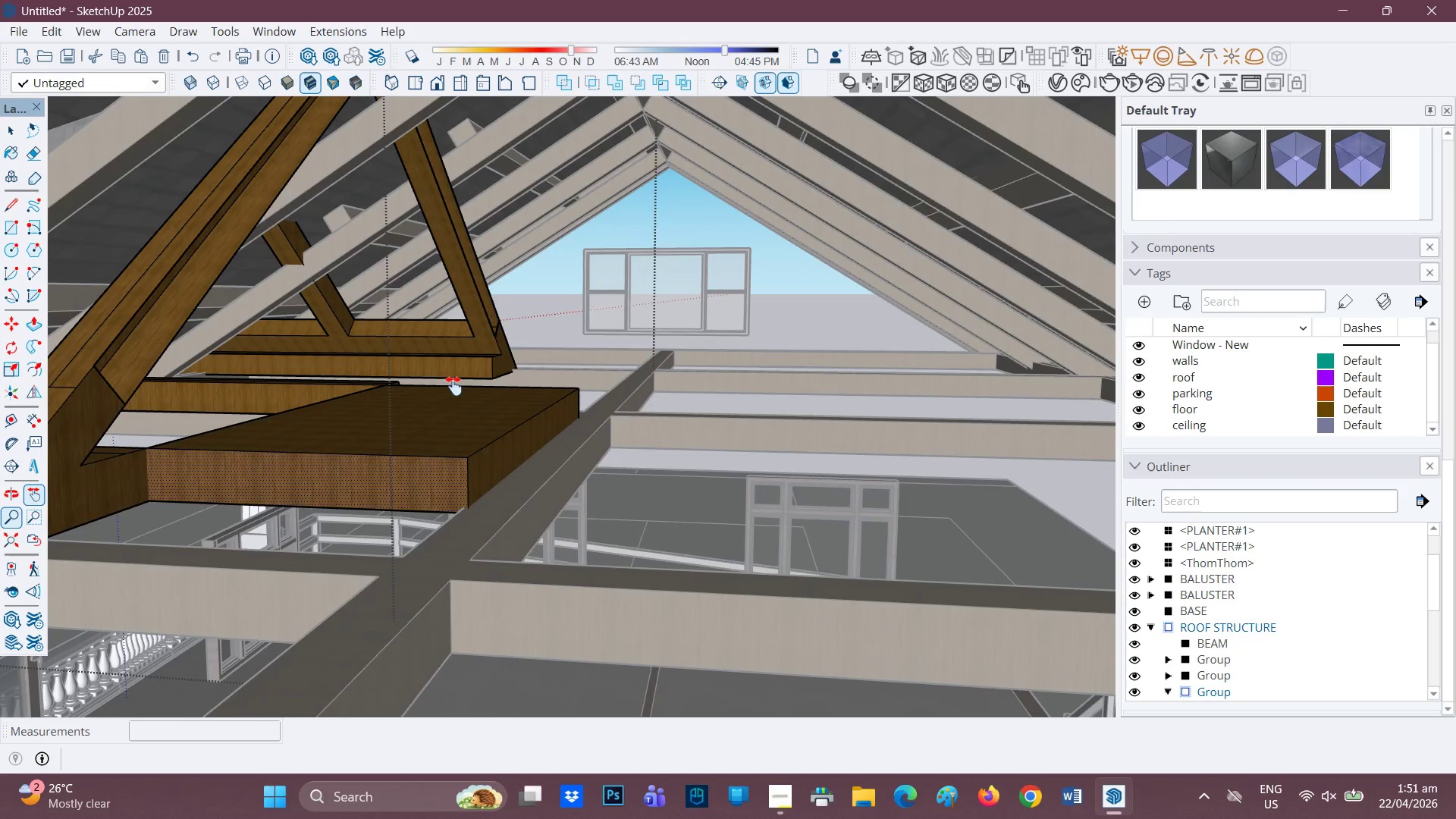 
key(Space)
 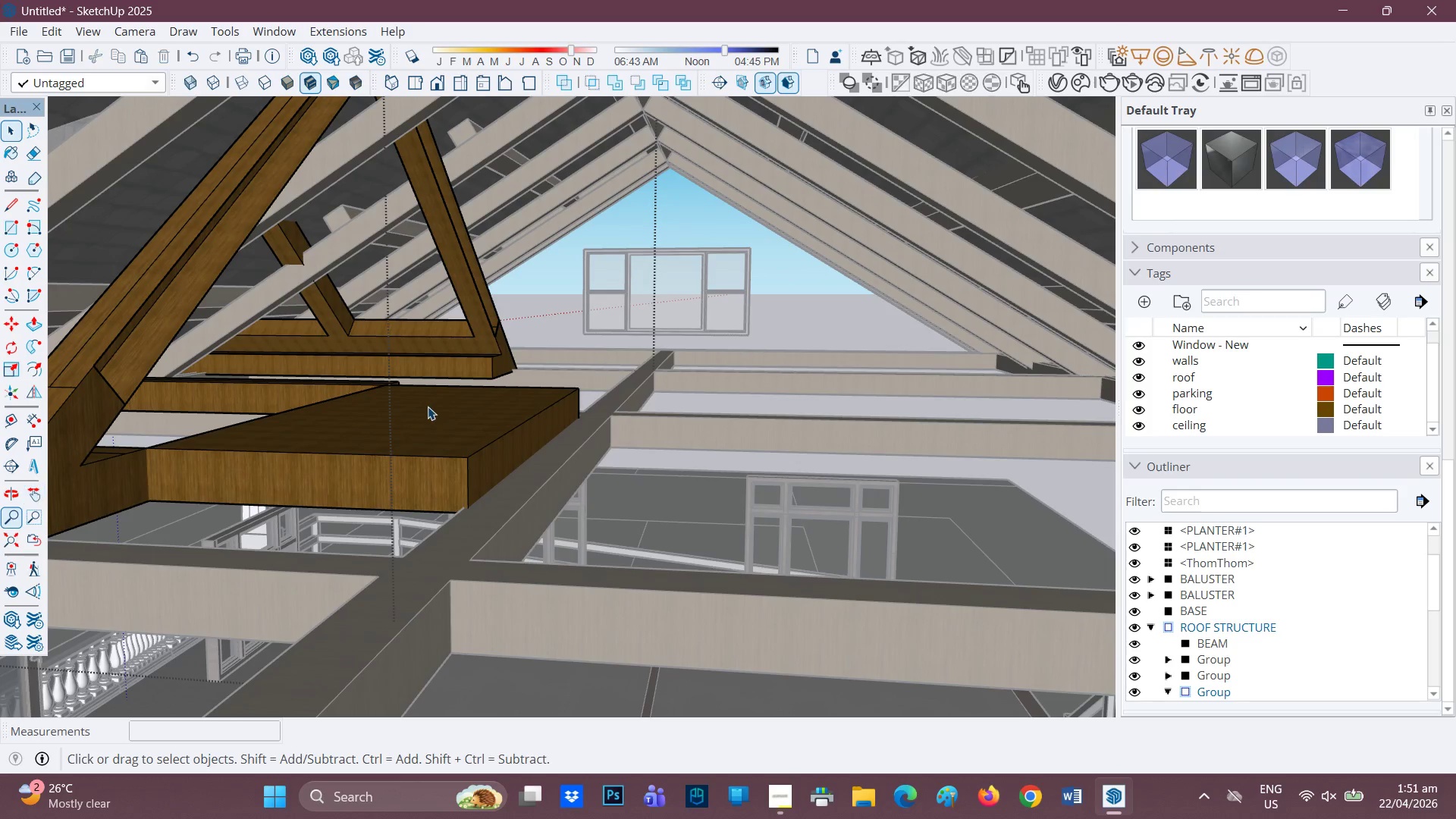 
left_click([428, 407])
 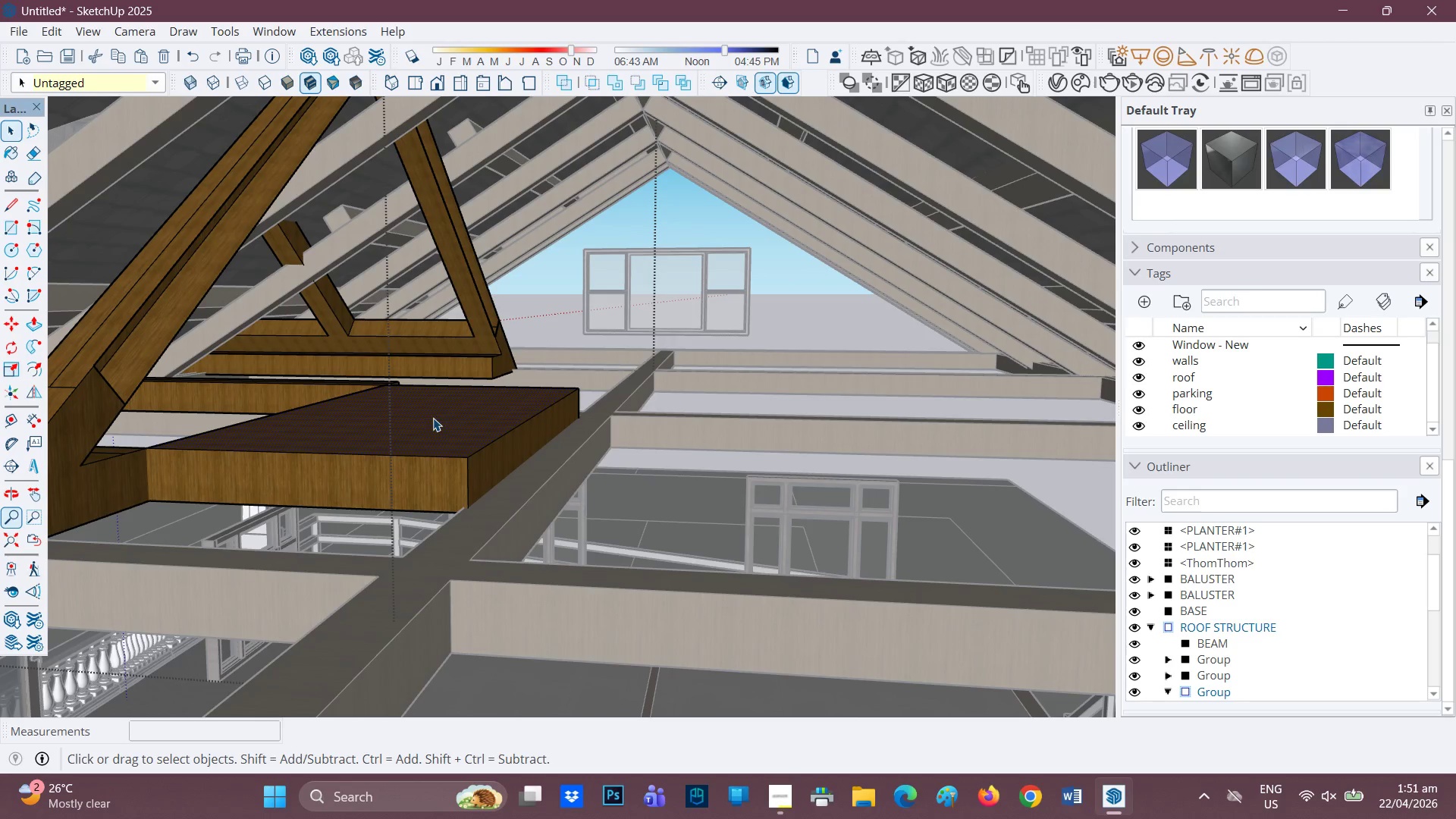 
key(P)
 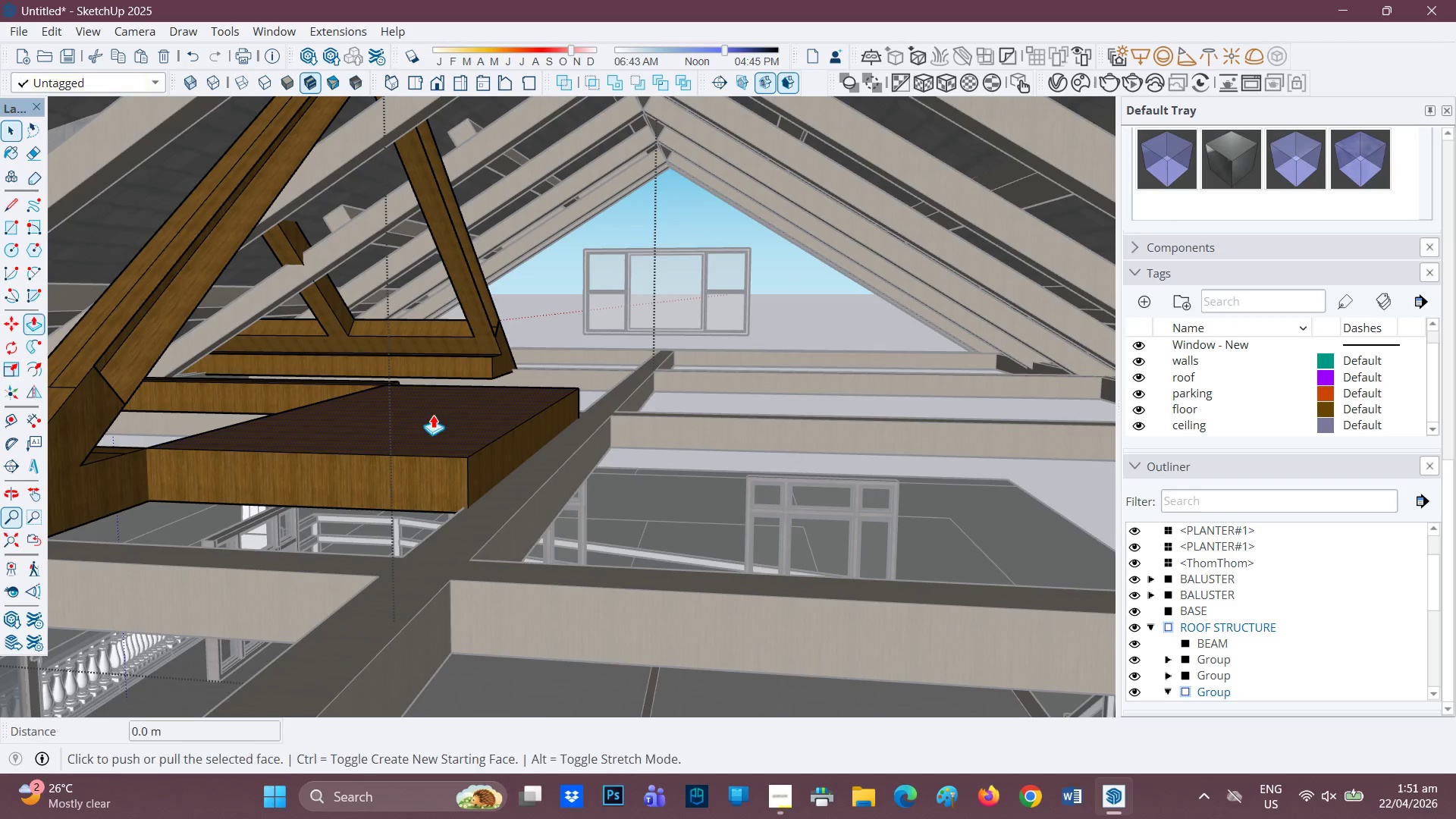 
left_click([433, 415])
 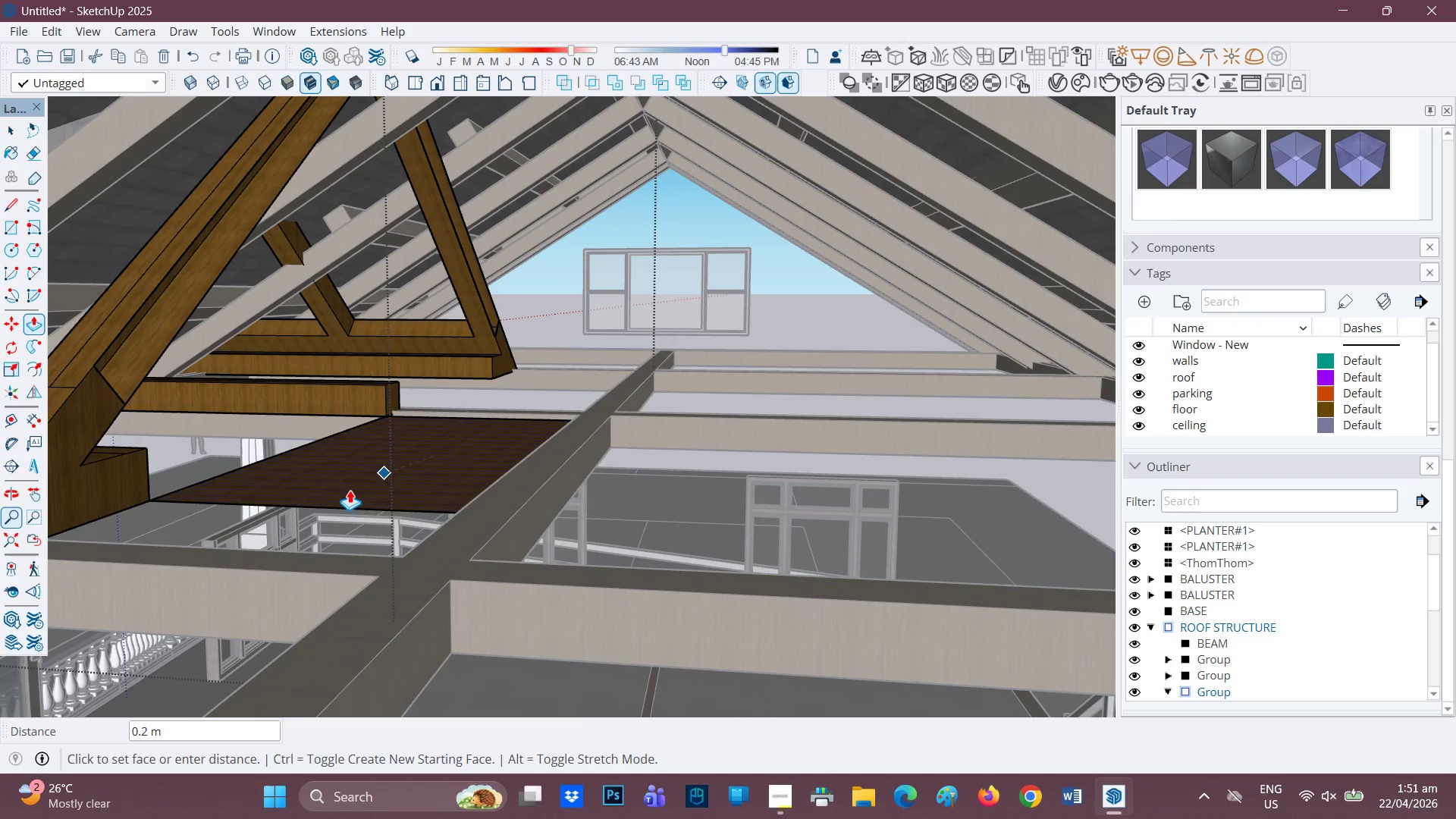 
left_click([341, 491])
 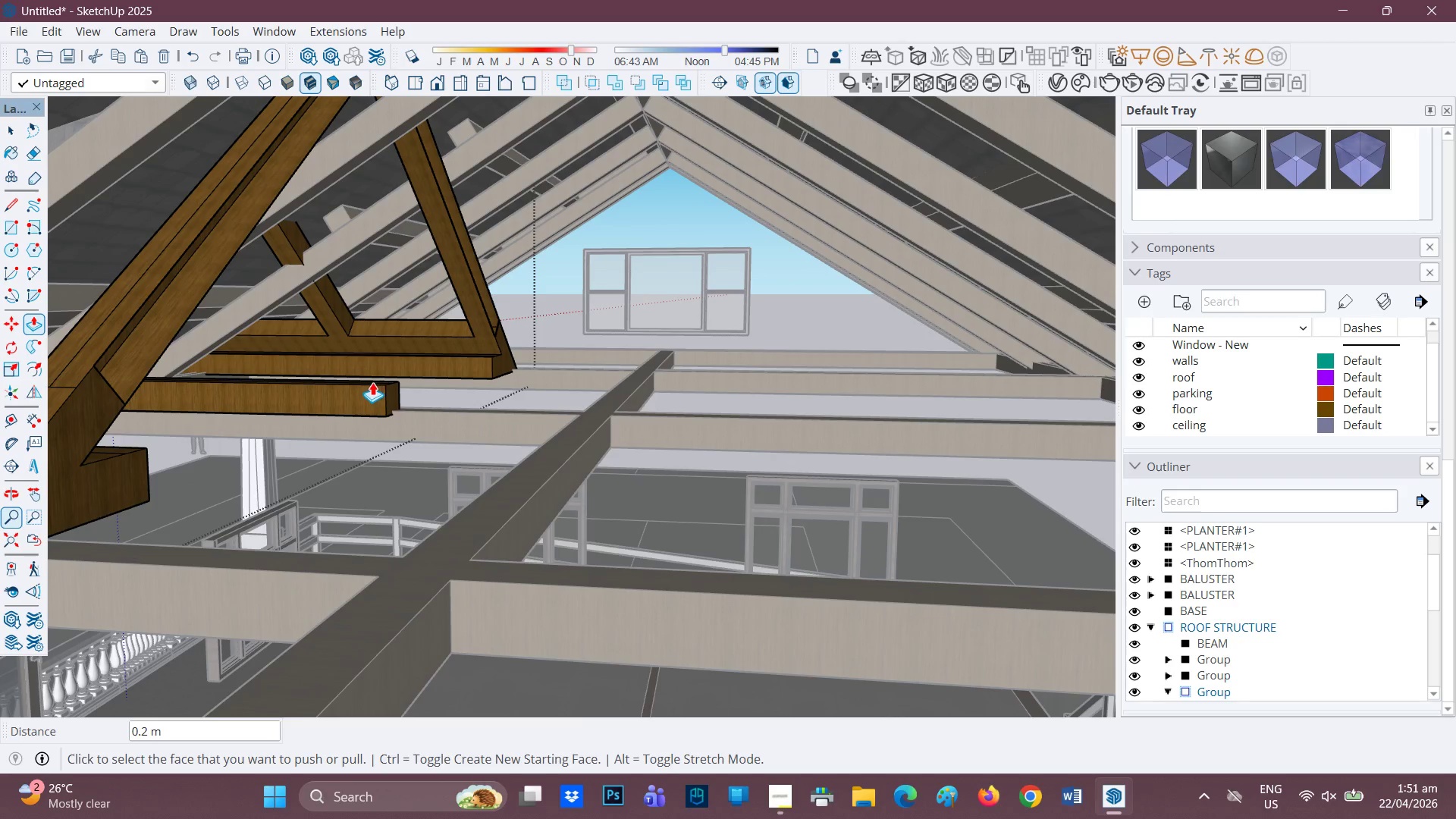 
key(H)
 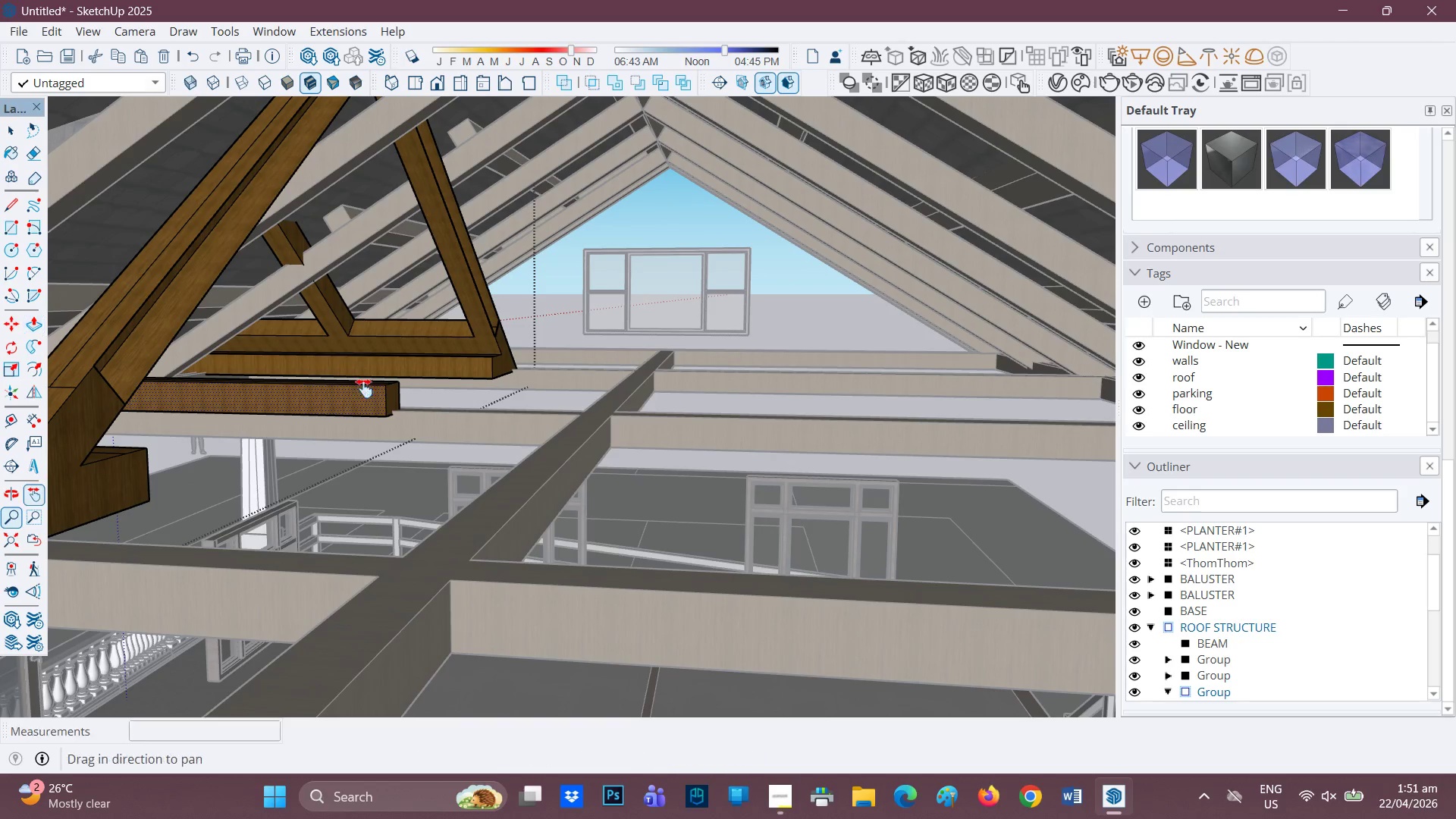 
left_click_drag(start_coordinate=[365, 388], to_coordinate=[511, 415])
 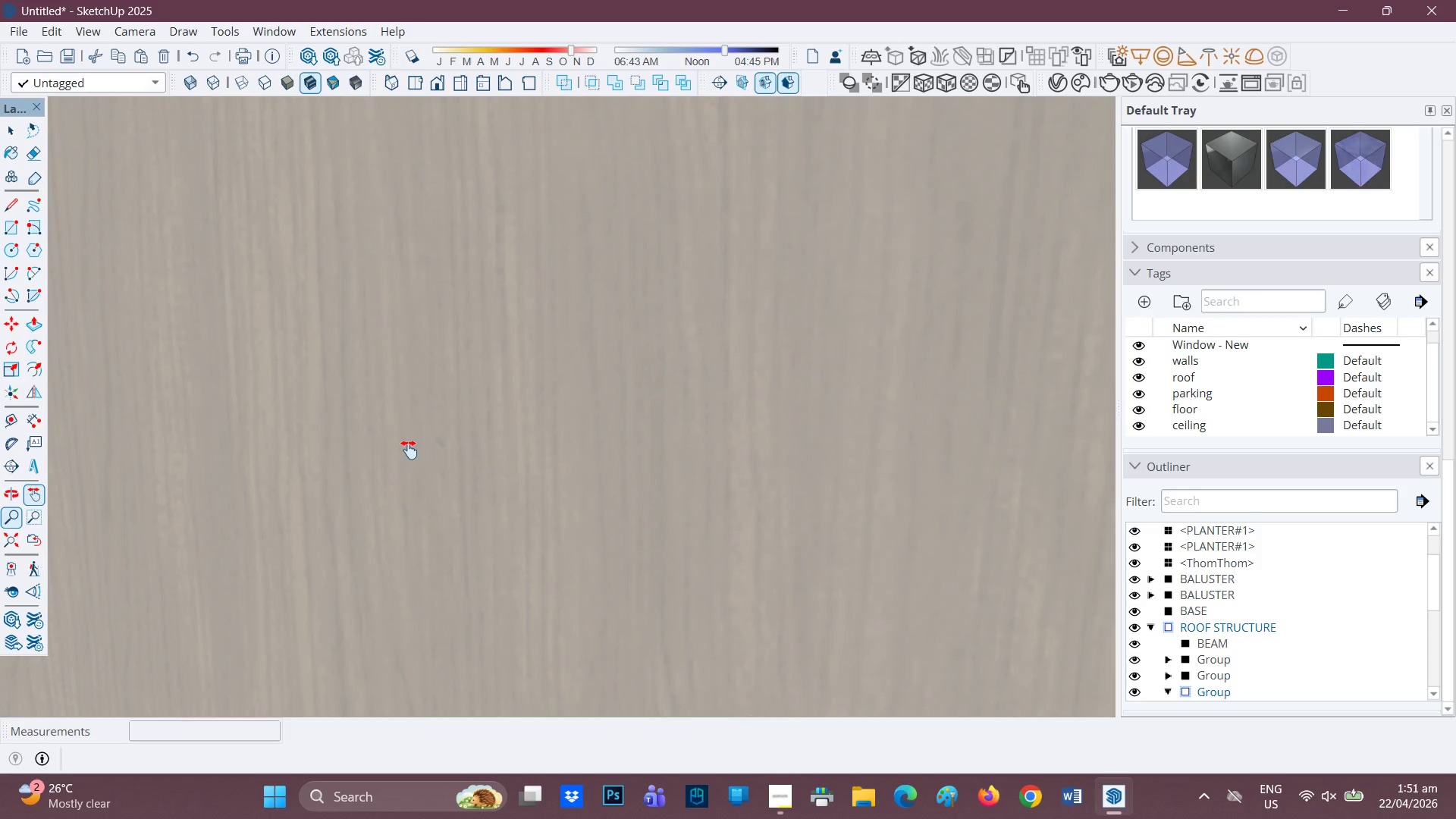 
left_click_drag(start_coordinate=[331, 440], to_coordinate=[760, 292])
 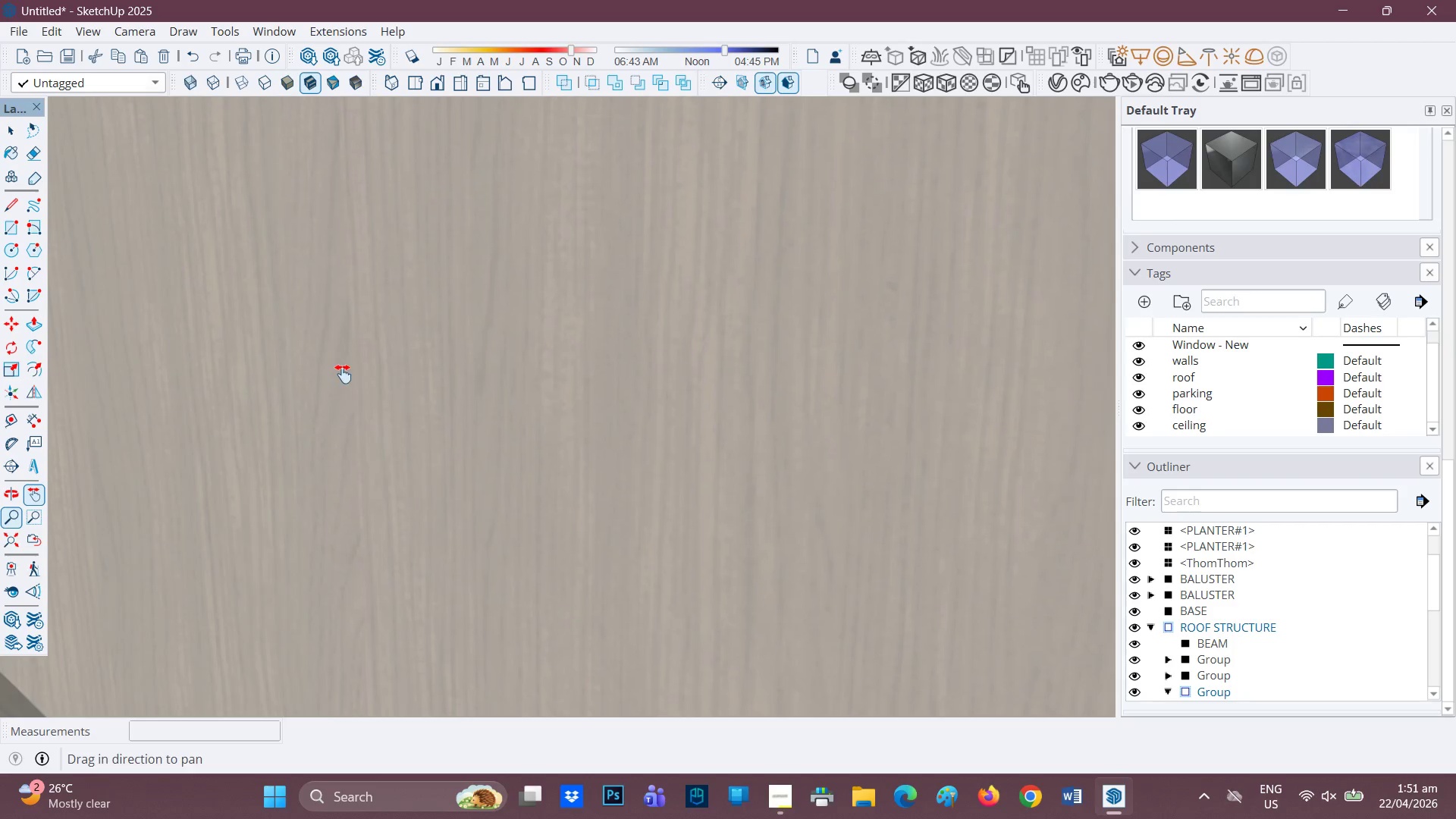 
left_click_drag(start_coordinate=[344, 372], to_coordinate=[988, 93])
 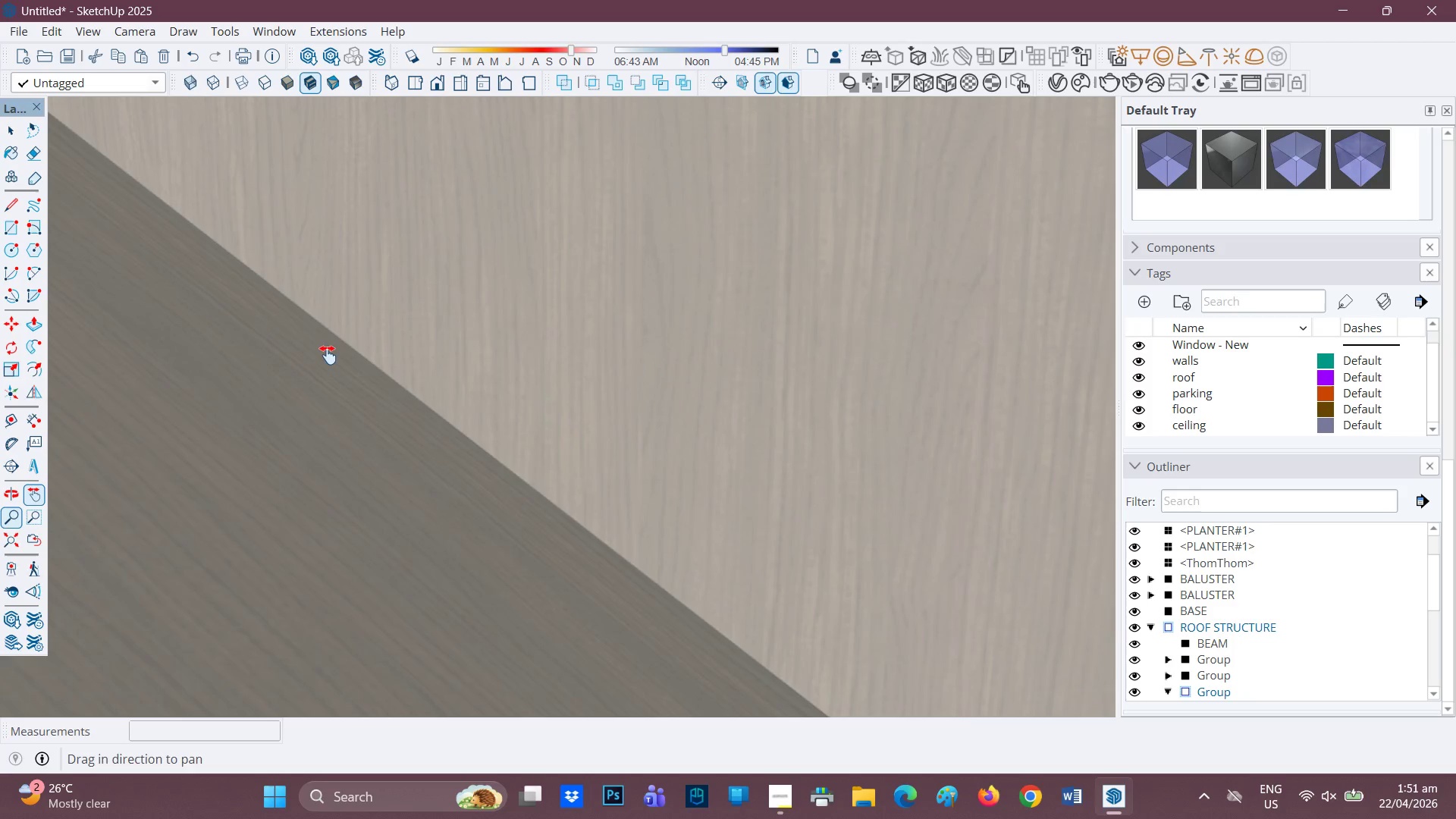 
left_click_drag(start_coordinate=[334, 350], to_coordinate=[1104, 67])
 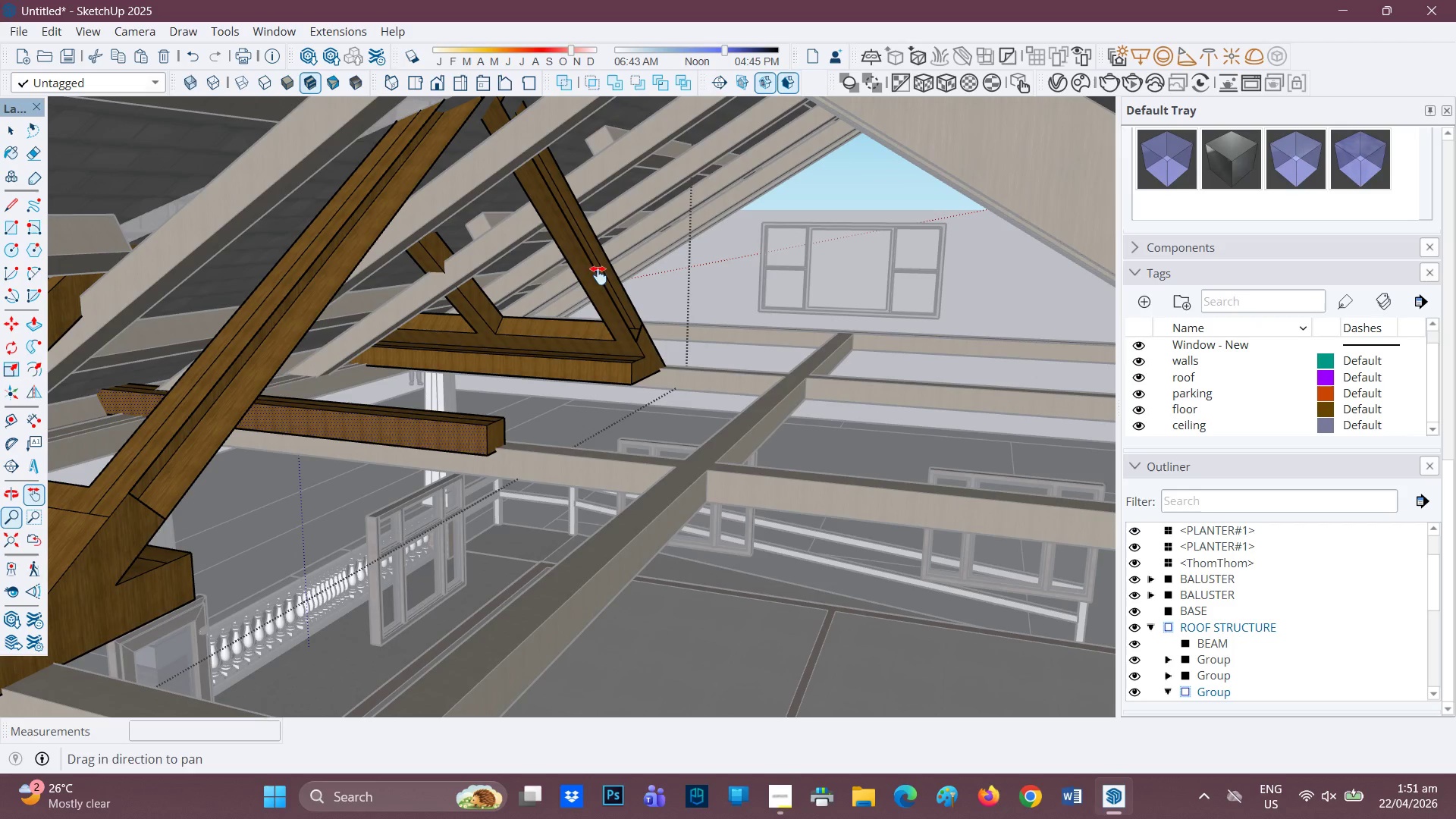 
left_click_drag(start_coordinate=[532, 367], to_coordinate=[655, 318])
 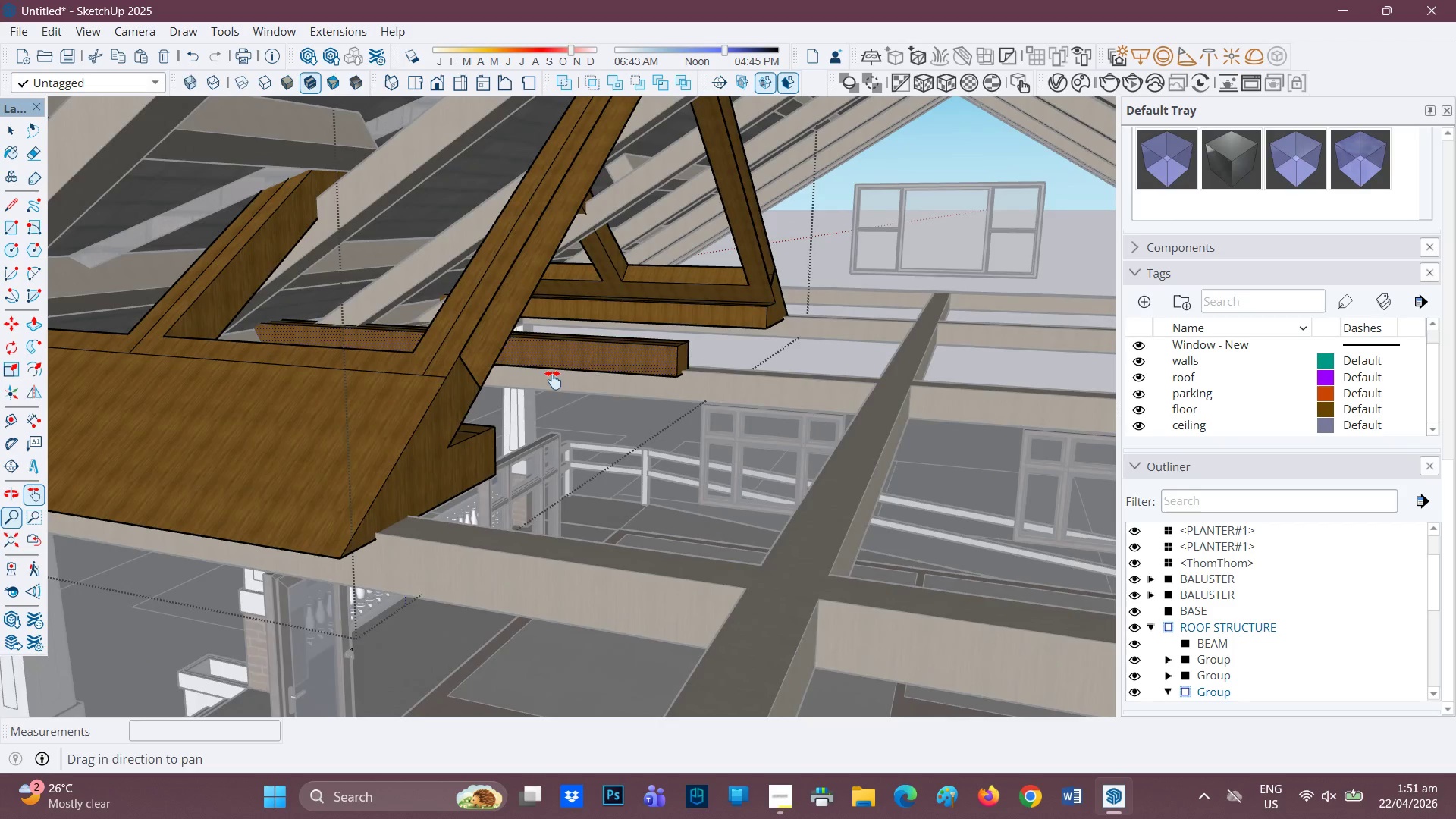 
scroll: coordinate [551, 379], scroll_direction: up, amount: 1.0
 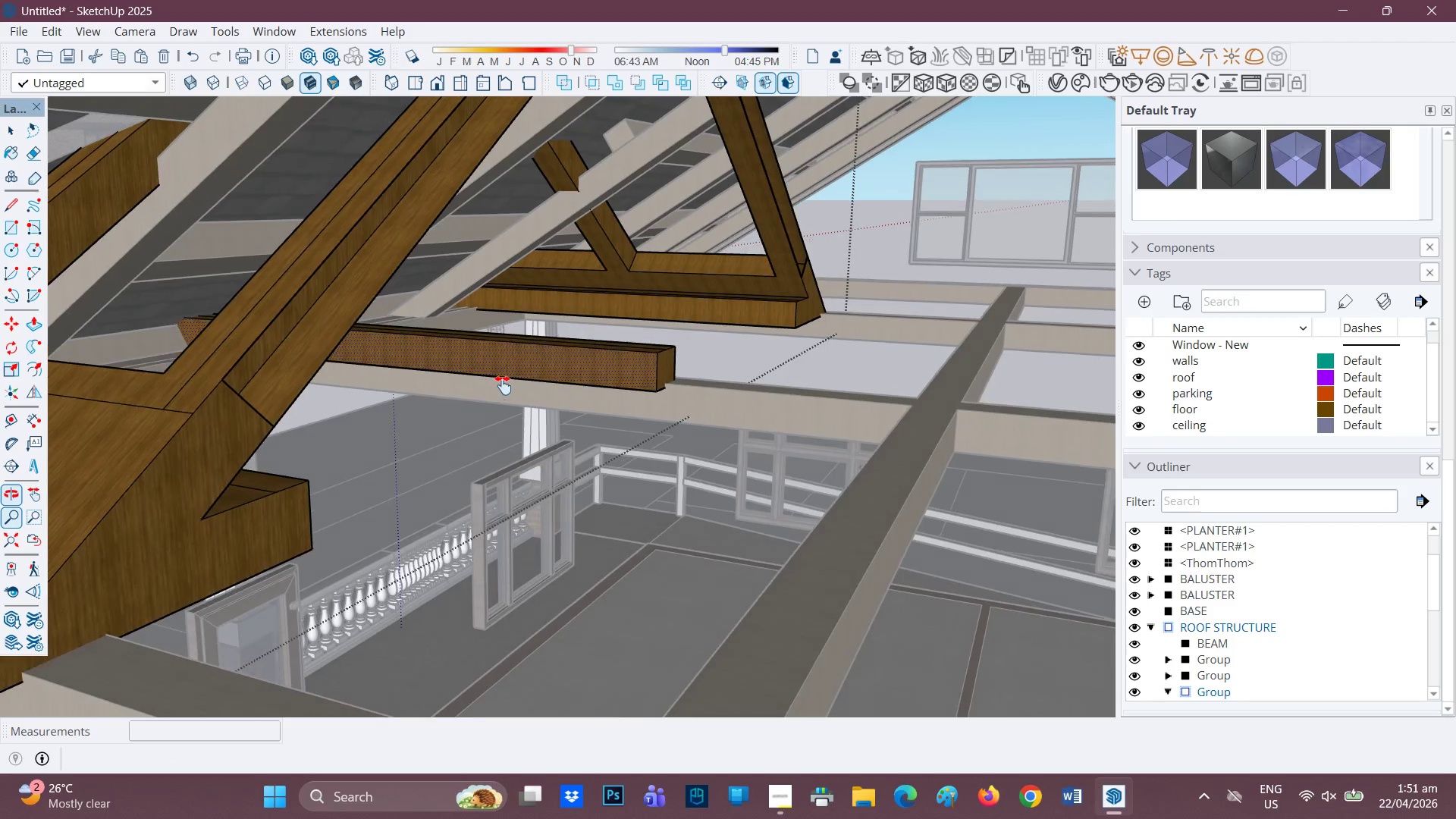 
key(P)
 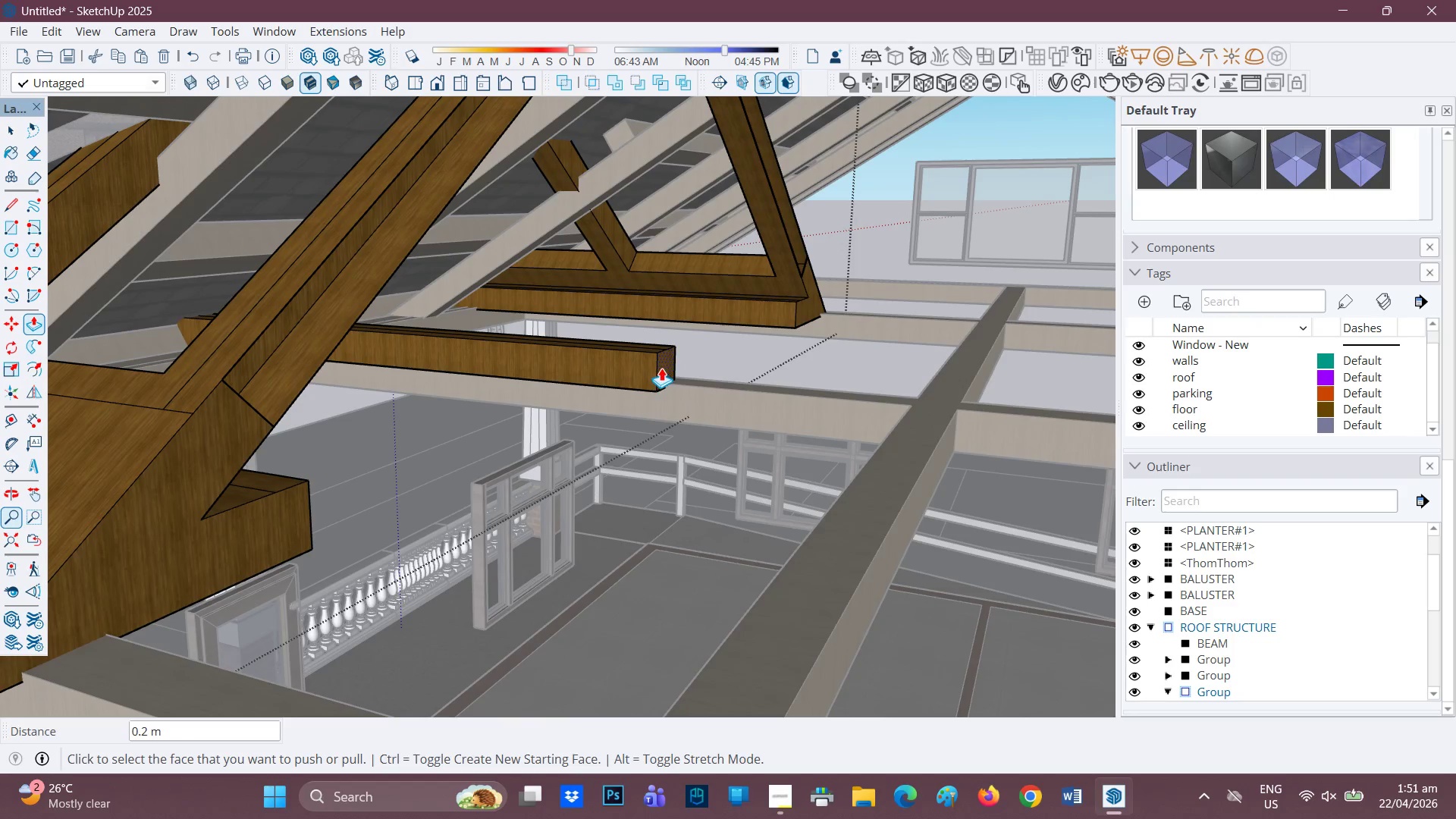 
left_click([662, 366])
 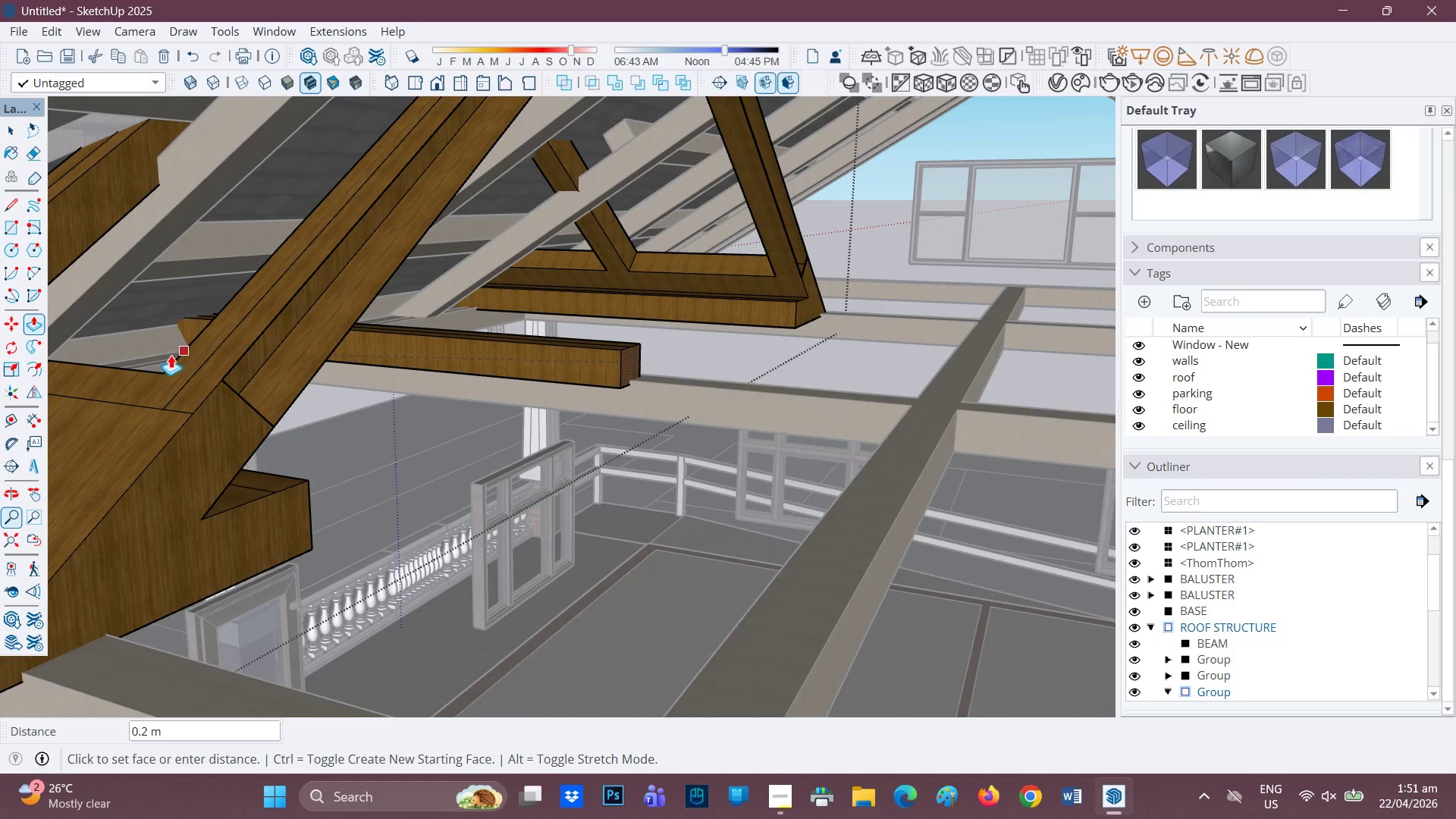 
left_click([161, 354])
 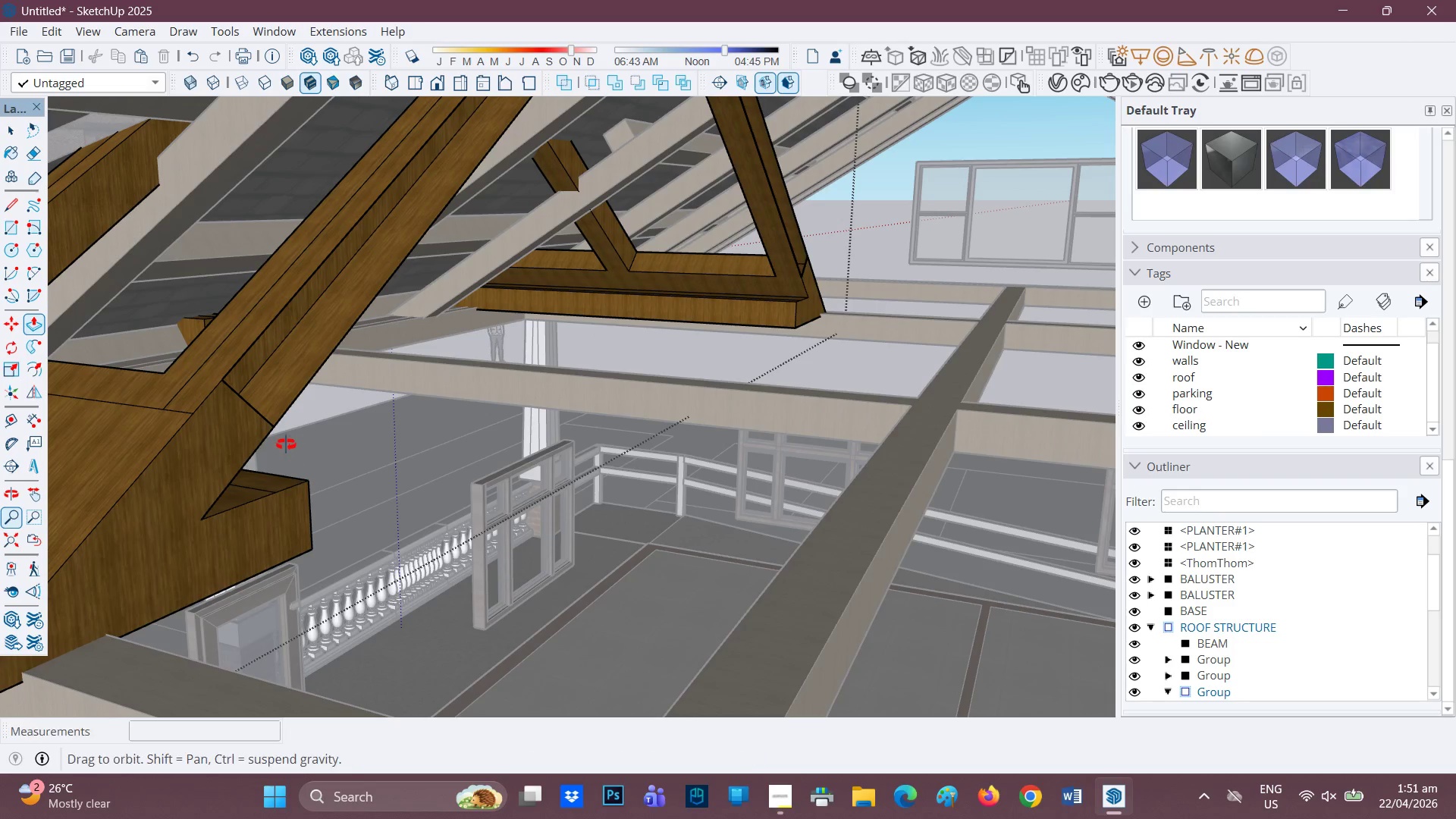 
wait(7.28)
 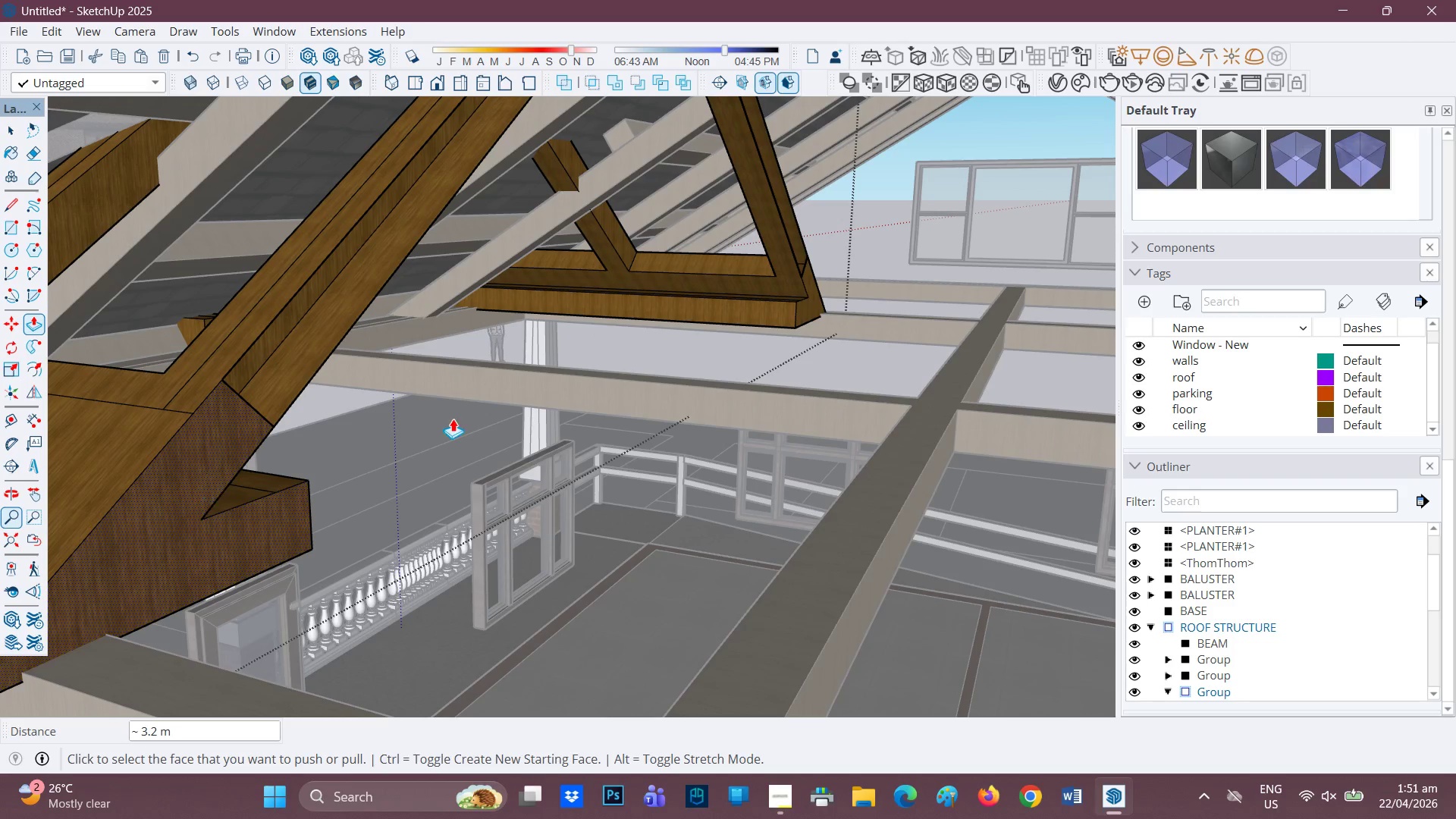 
left_click([700, 307])
 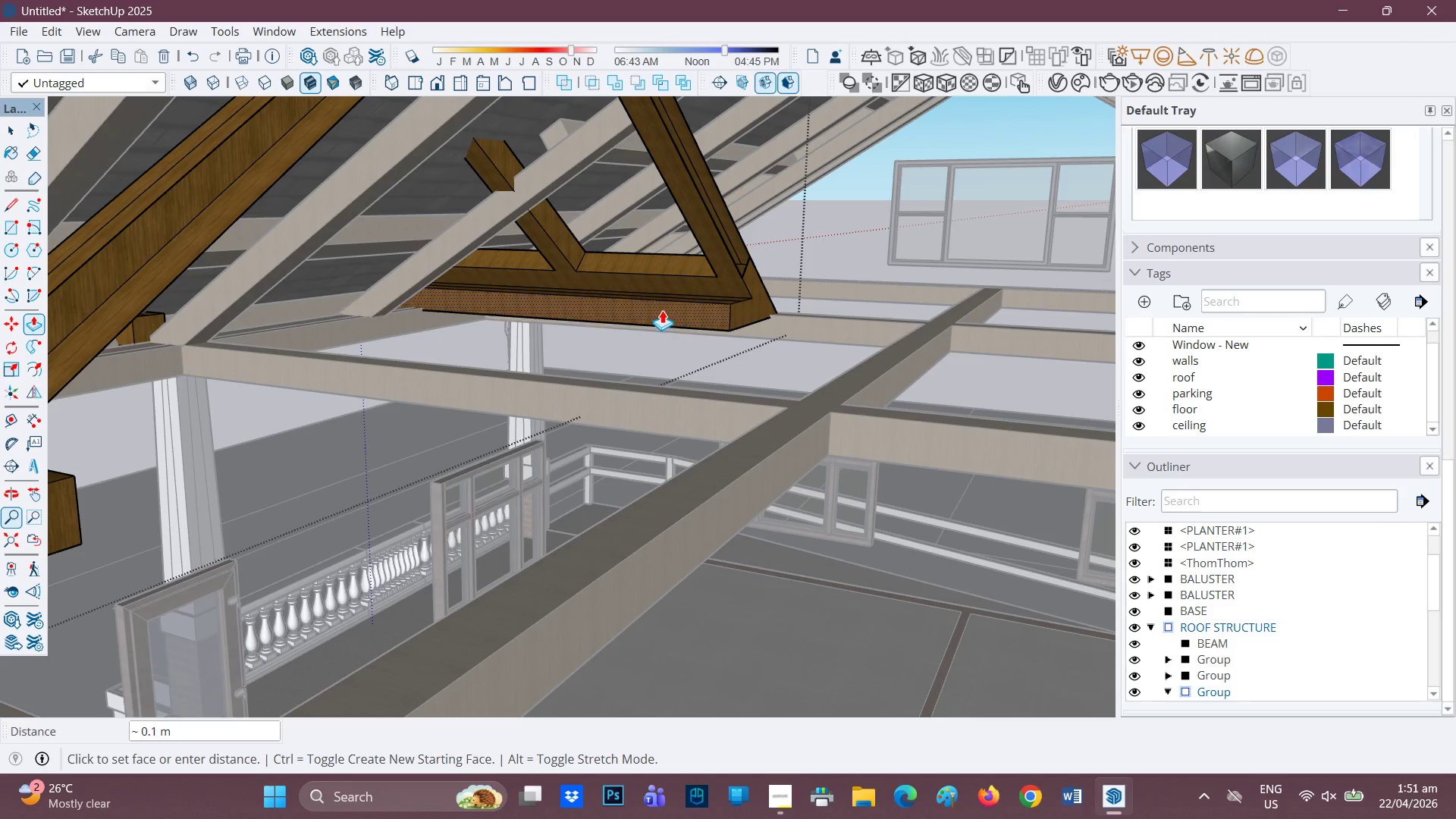 
key(Space)
 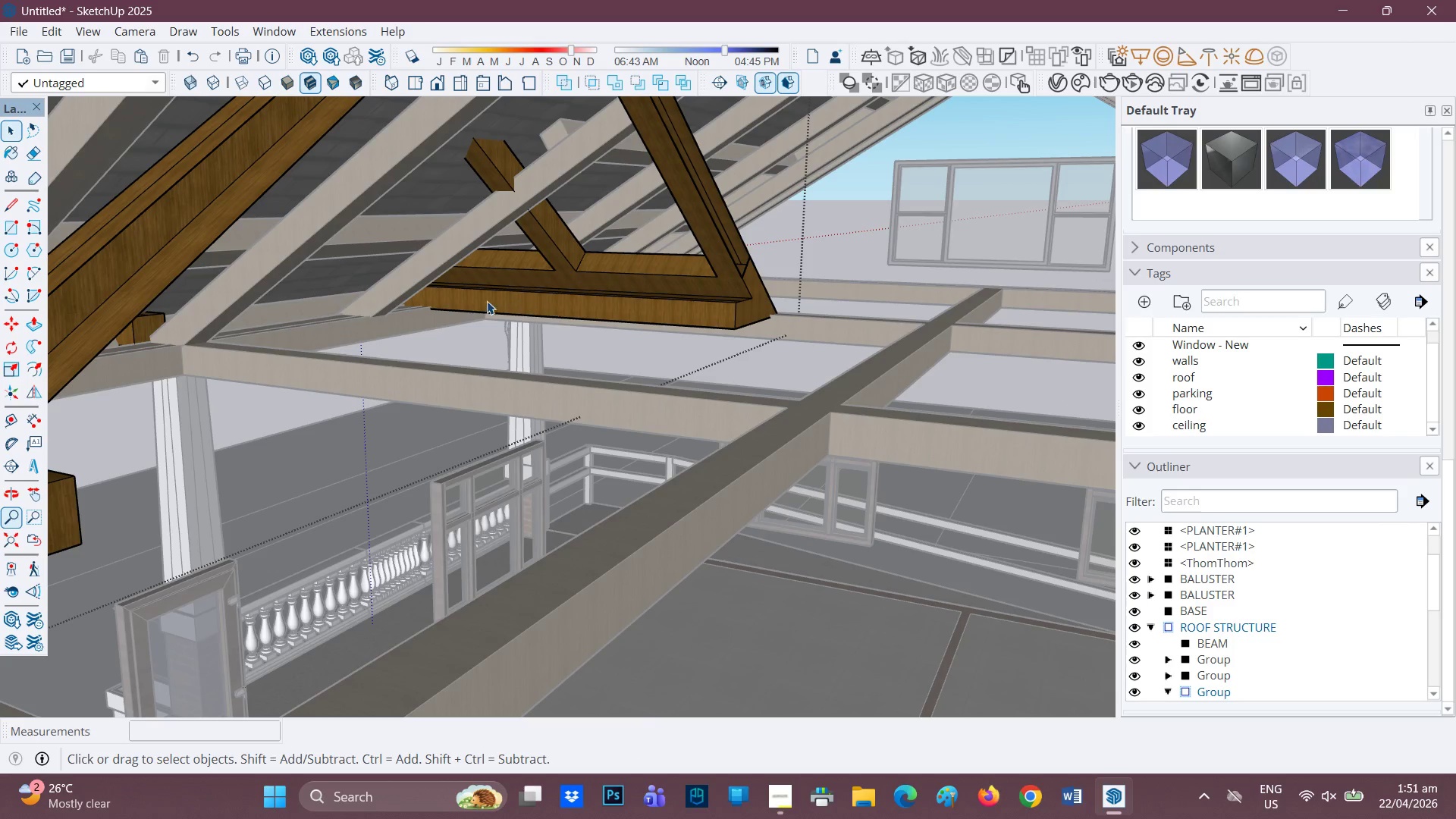 
scroll: coordinate [459, 308], scroll_direction: none, amount: 0.0
 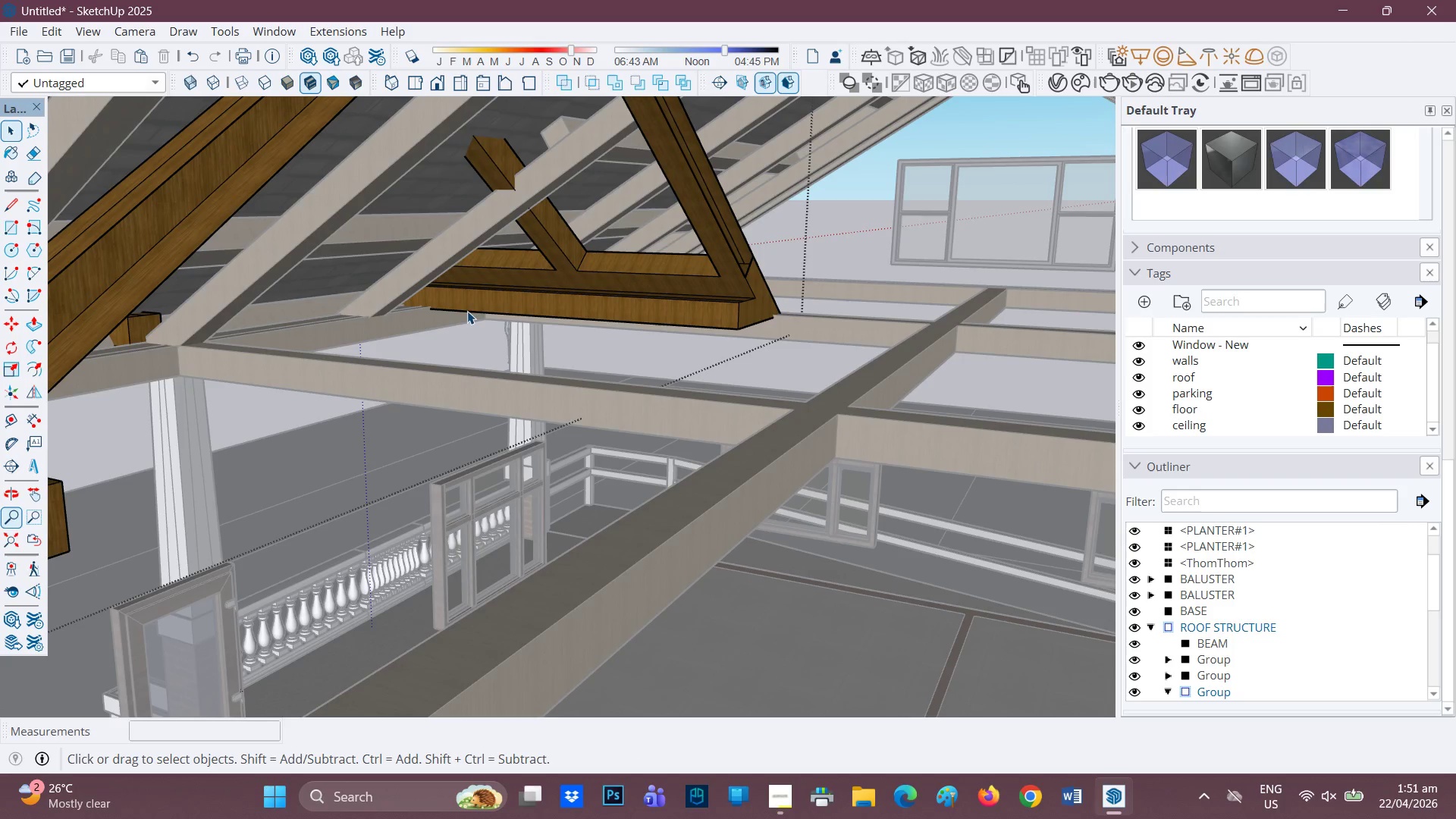 
scroll: coordinate [467, 312], scroll_direction: up, amount: 1.0
 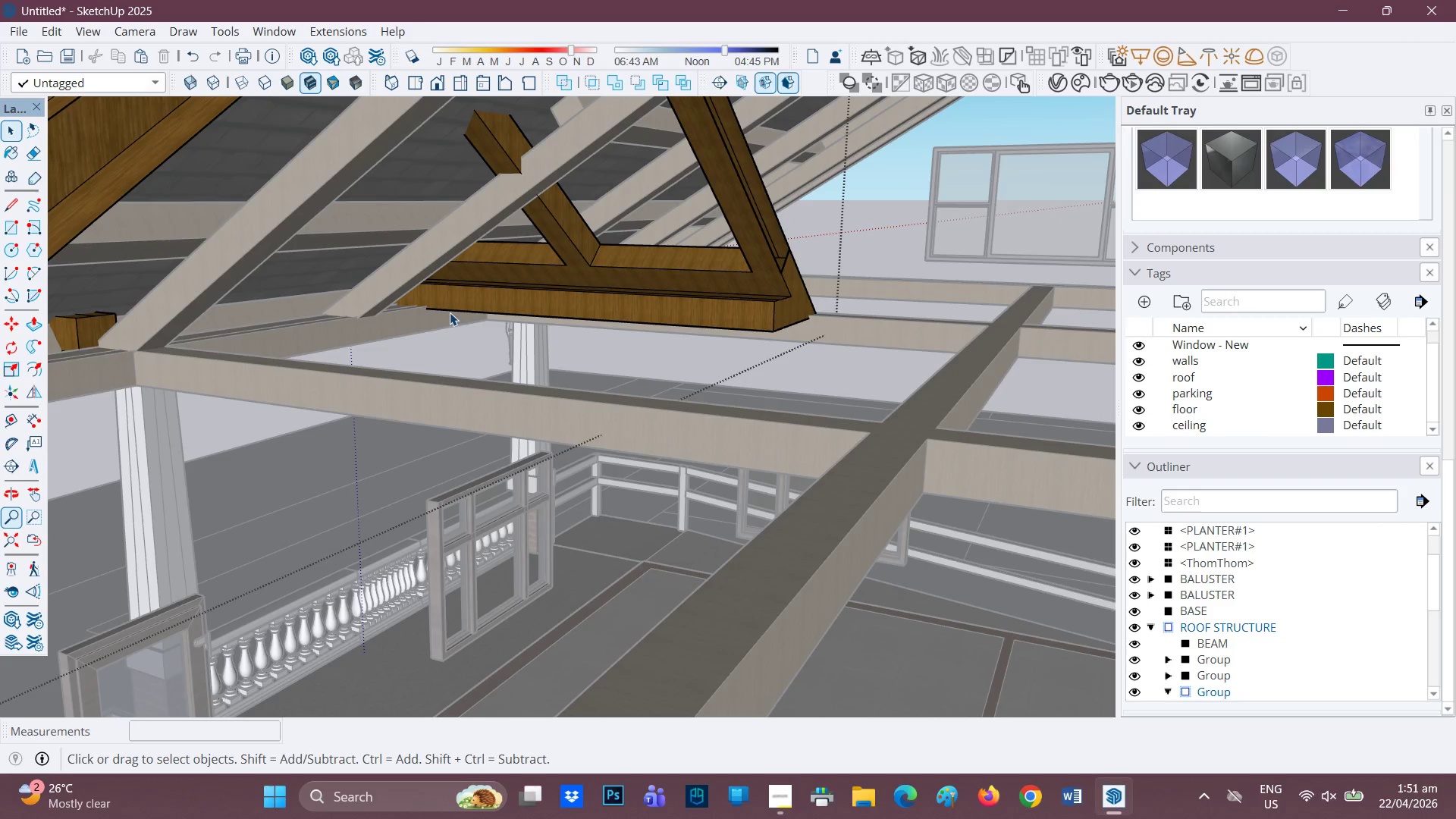 
key(L)
 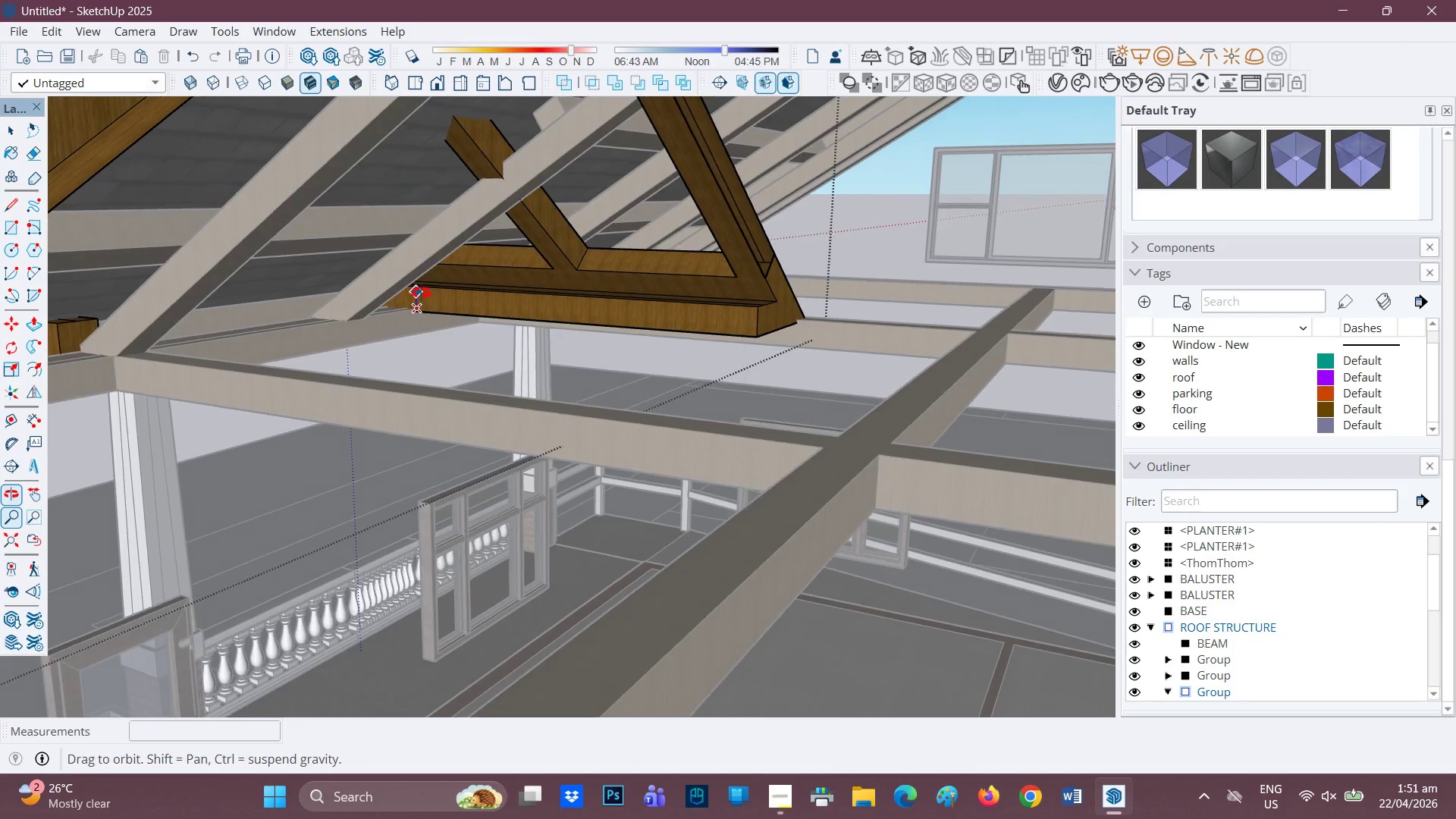 
wait(6.19)
 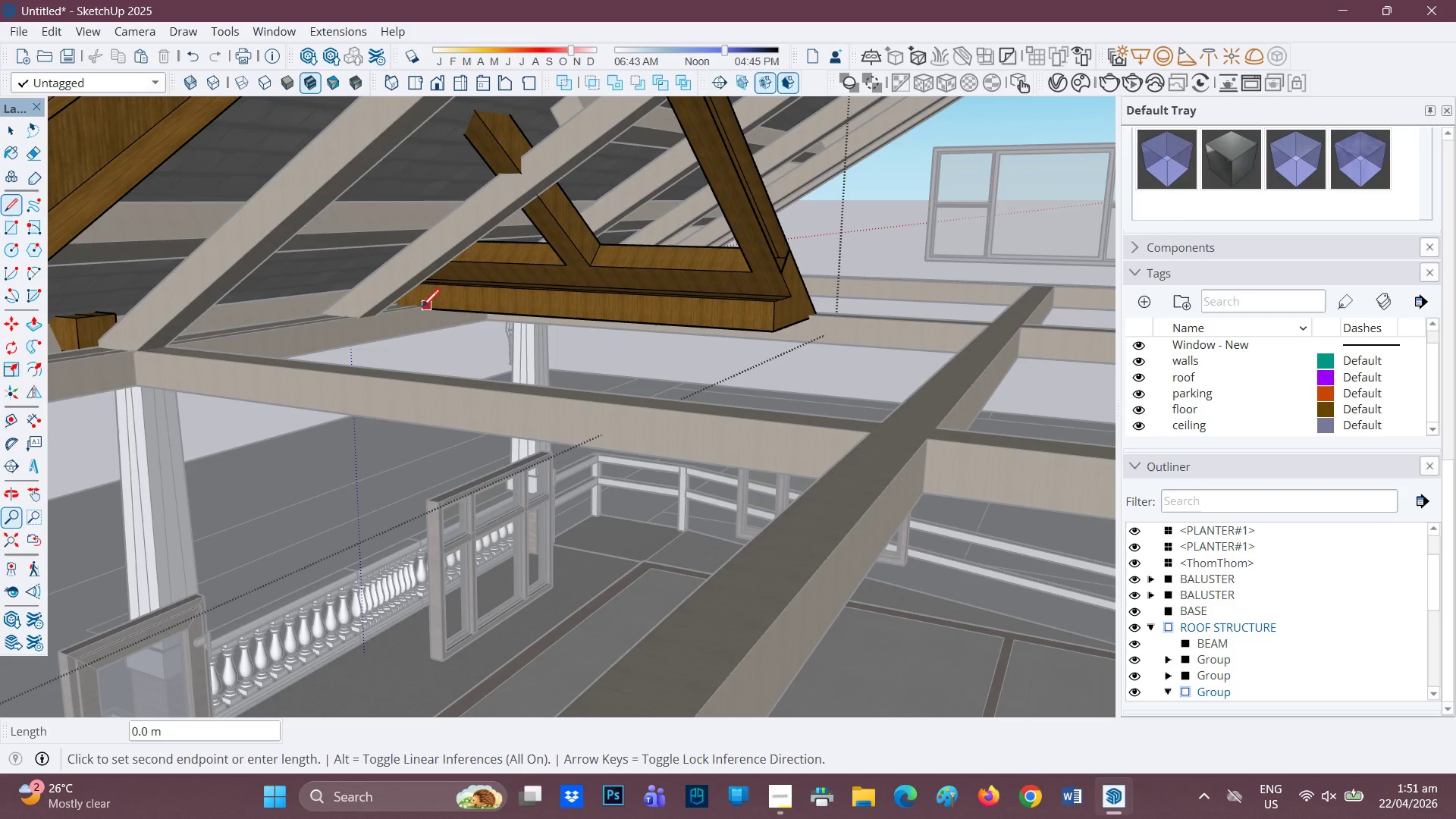 
scroll: coordinate [432, 334], scroll_direction: up, amount: 1.0
 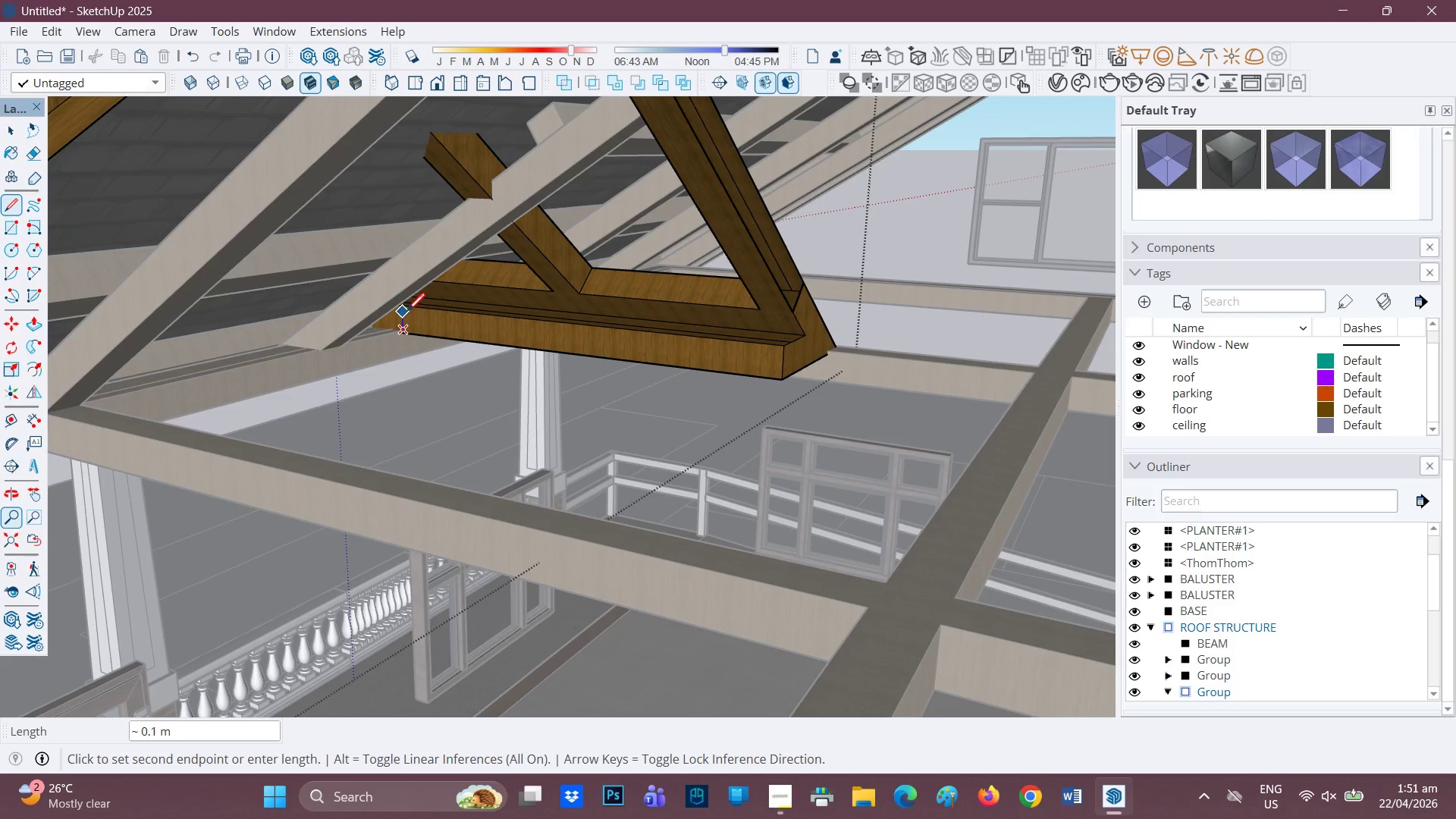 
left_click([410, 309])
 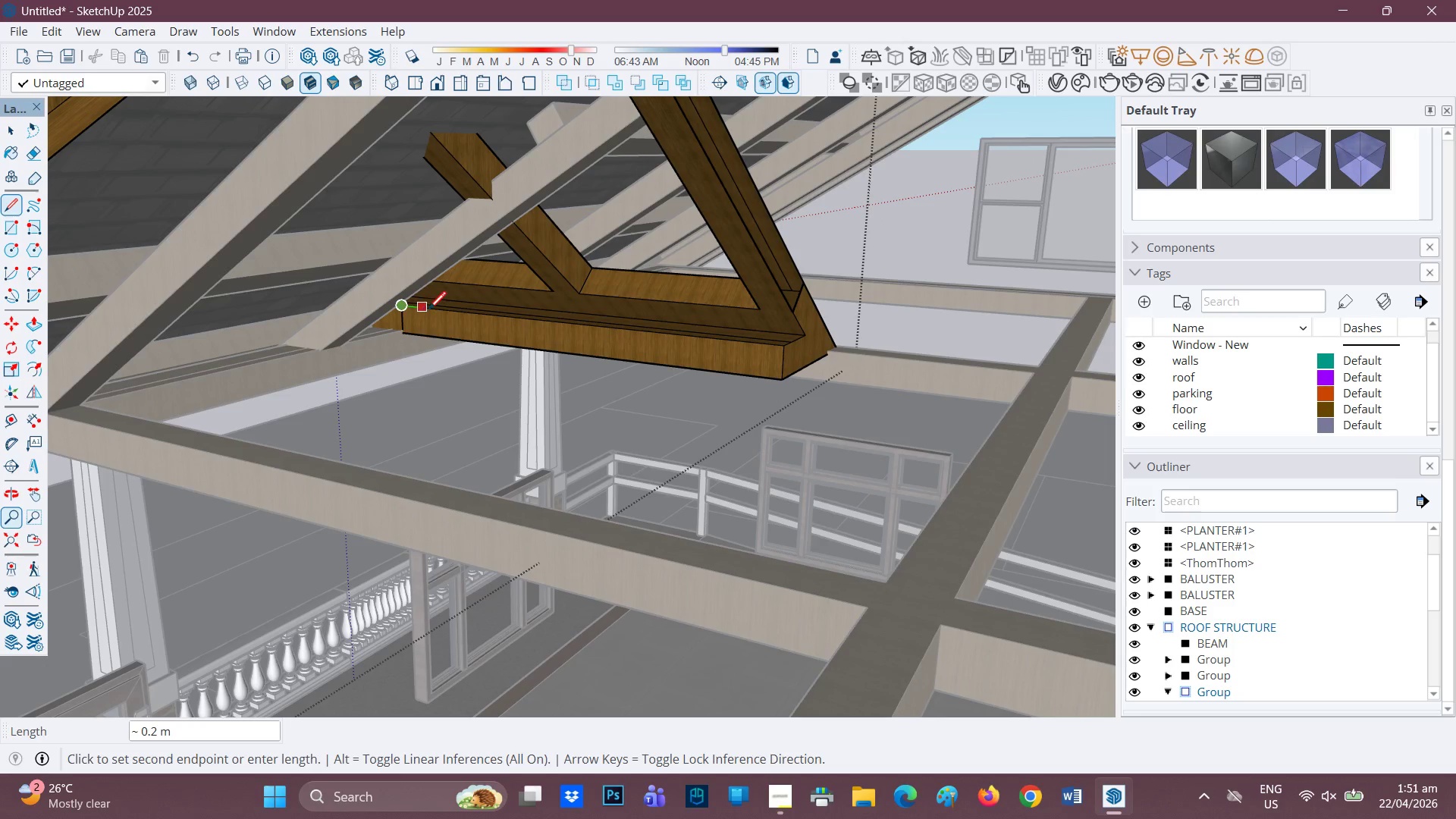 
key(P)
 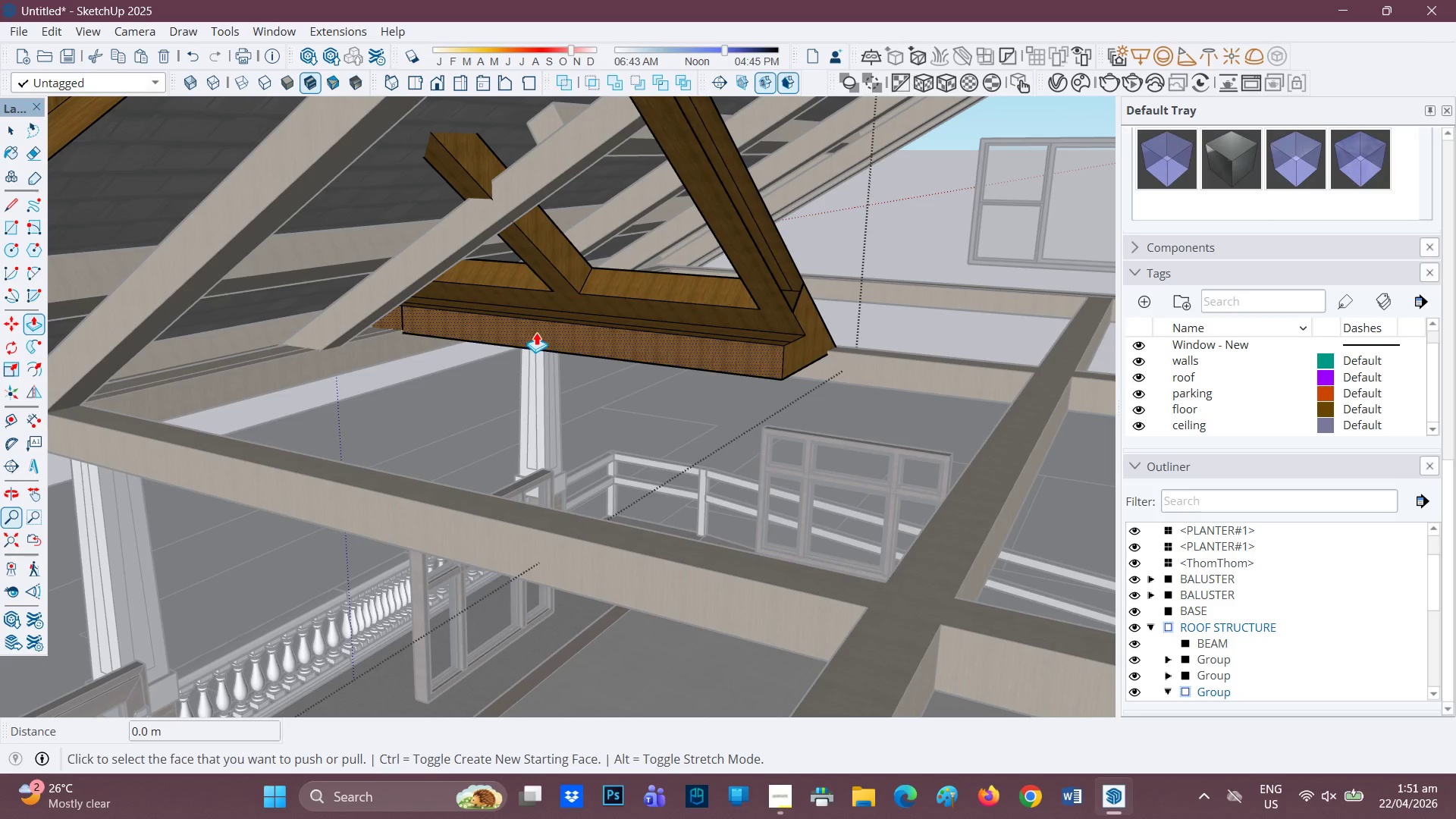 
left_click([536, 331])
 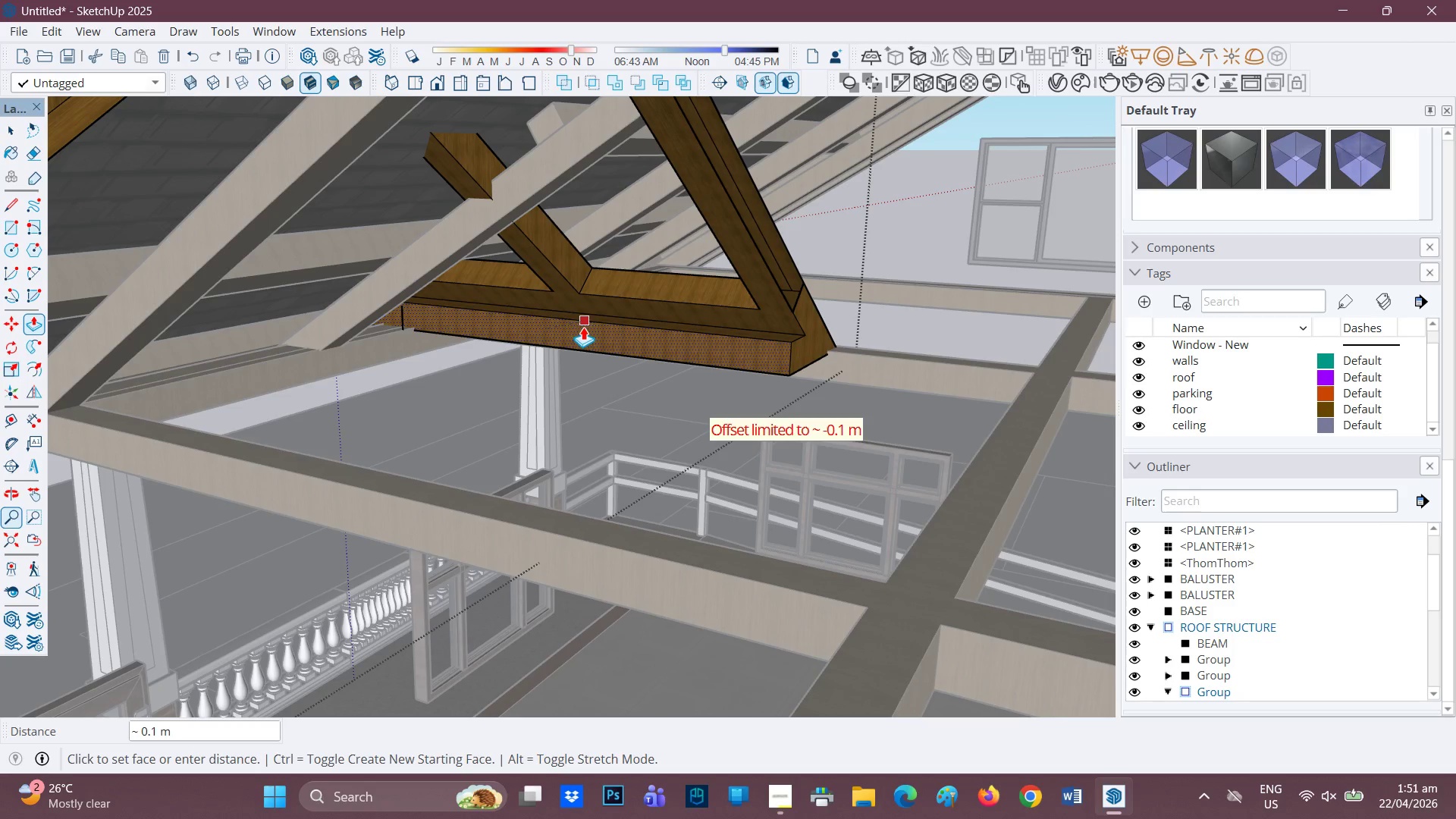 
type(ZZ)
 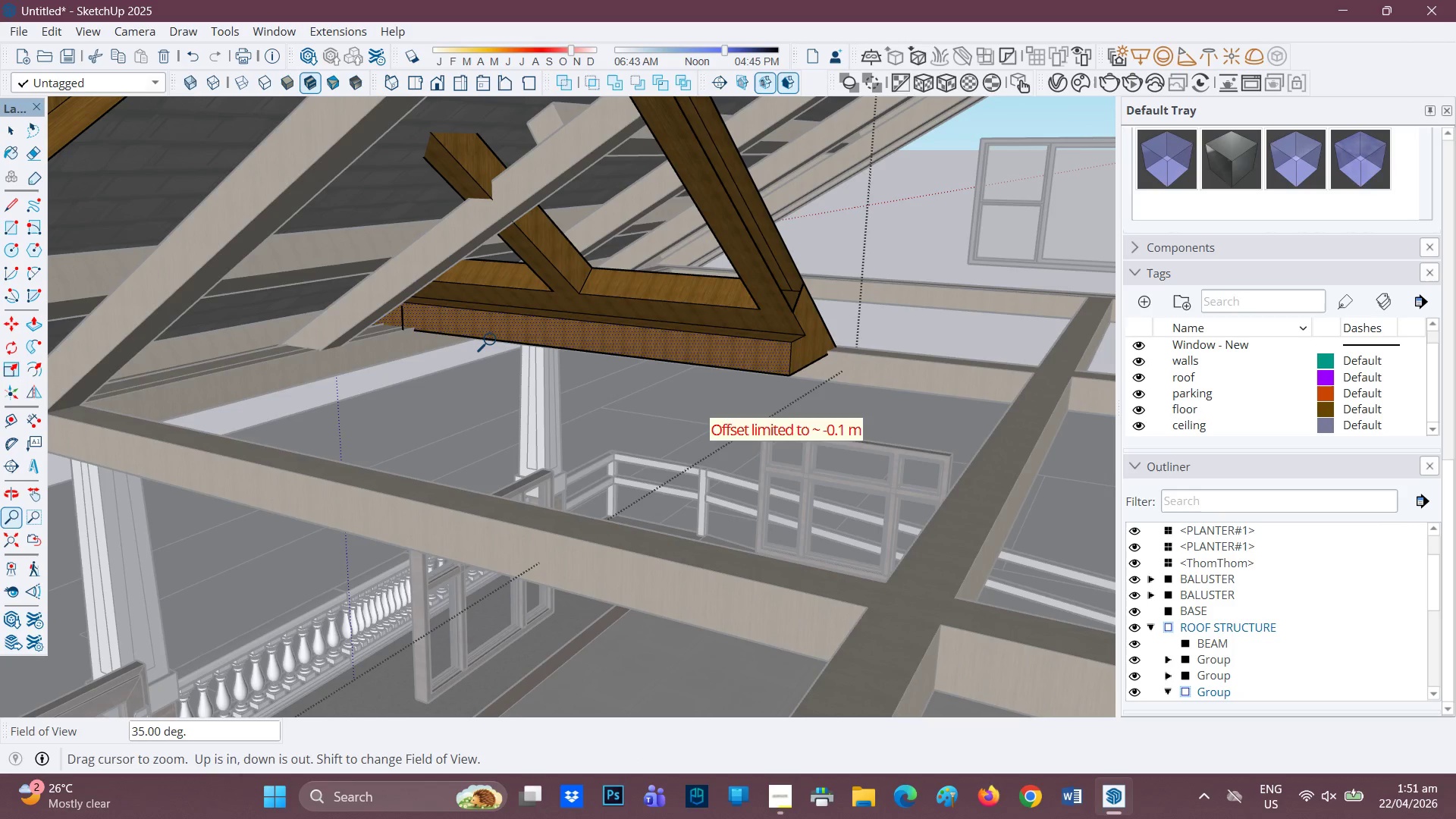 
key(Control+Z)
 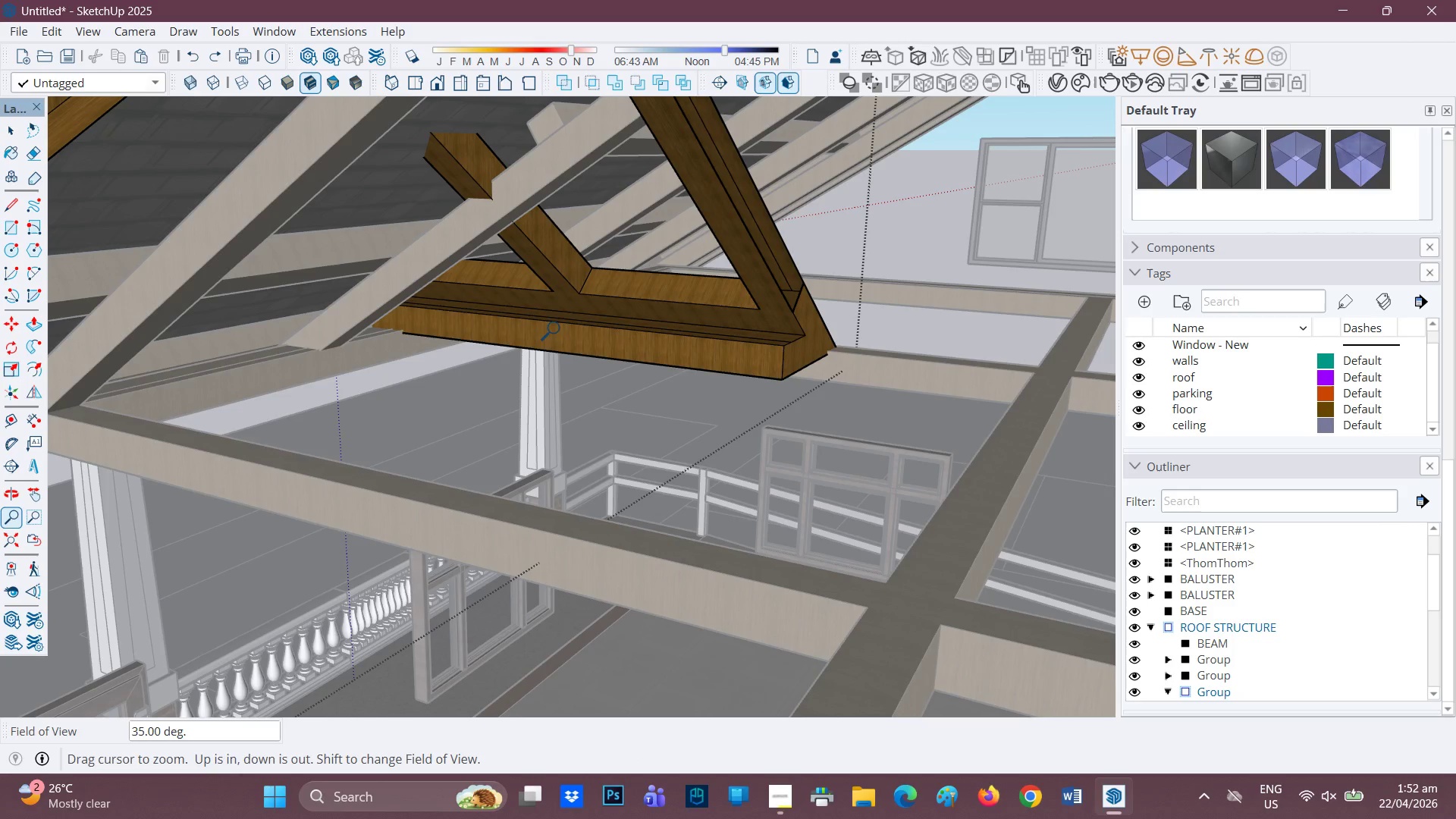 
scroll: coordinate [619, 332], scroll_direction: up, amount: 2.0
 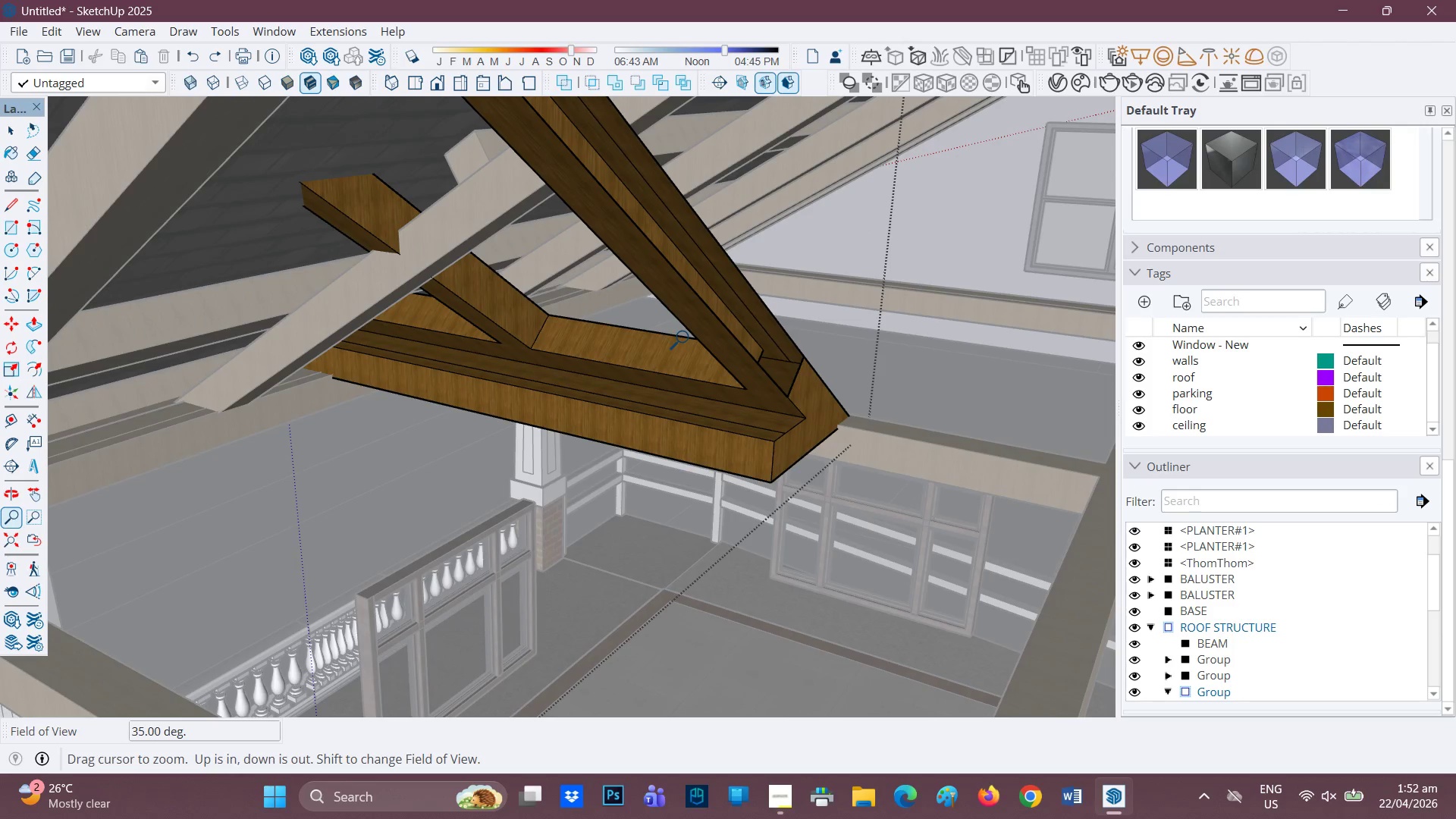 
scroll: coordinate [758, 352], scroll_direction: none, amount: 0.0
 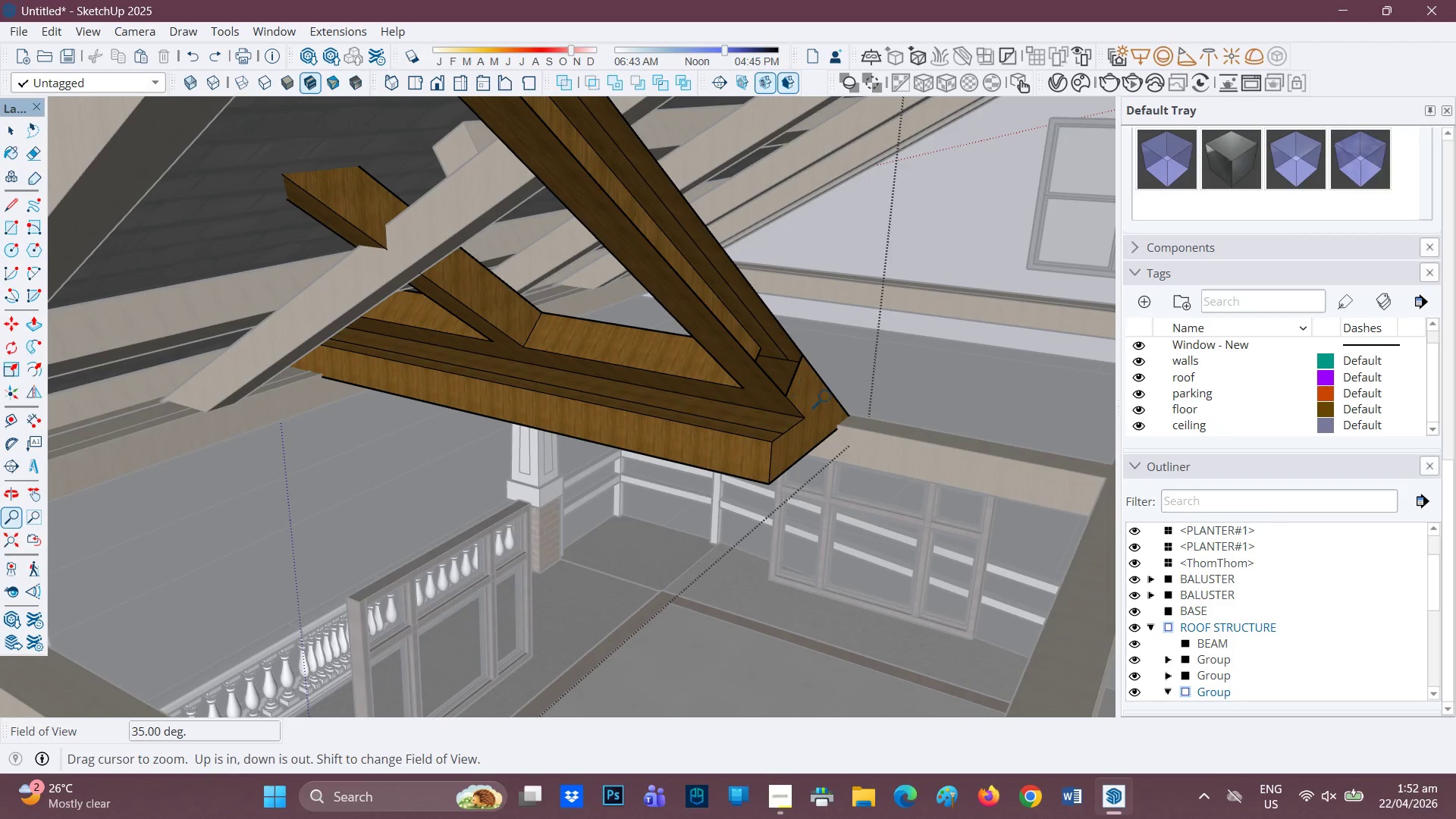 
scroll: coordinate [830, 398], scroll_direction: up, amount: 1.0
 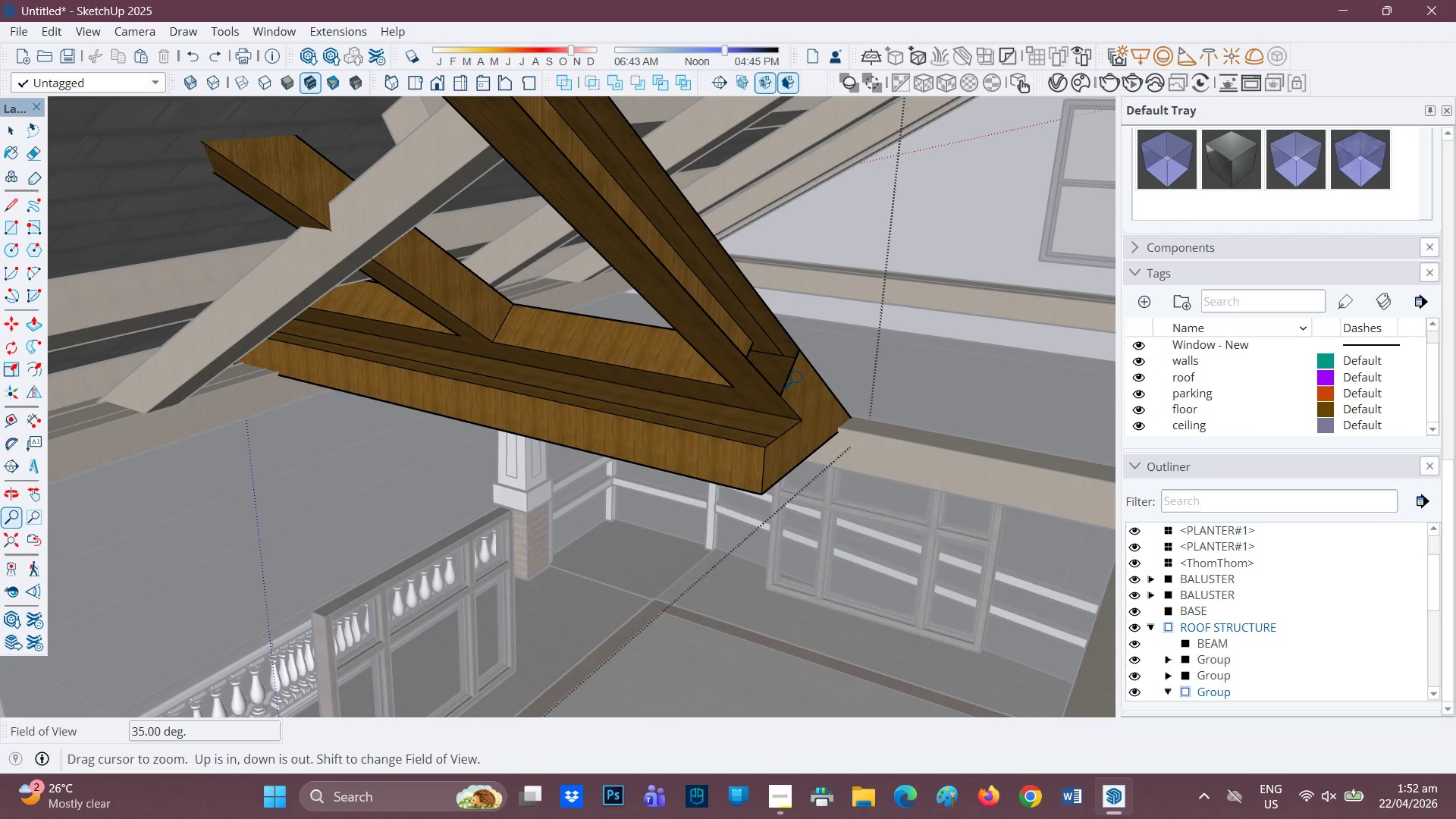 
key(R)
 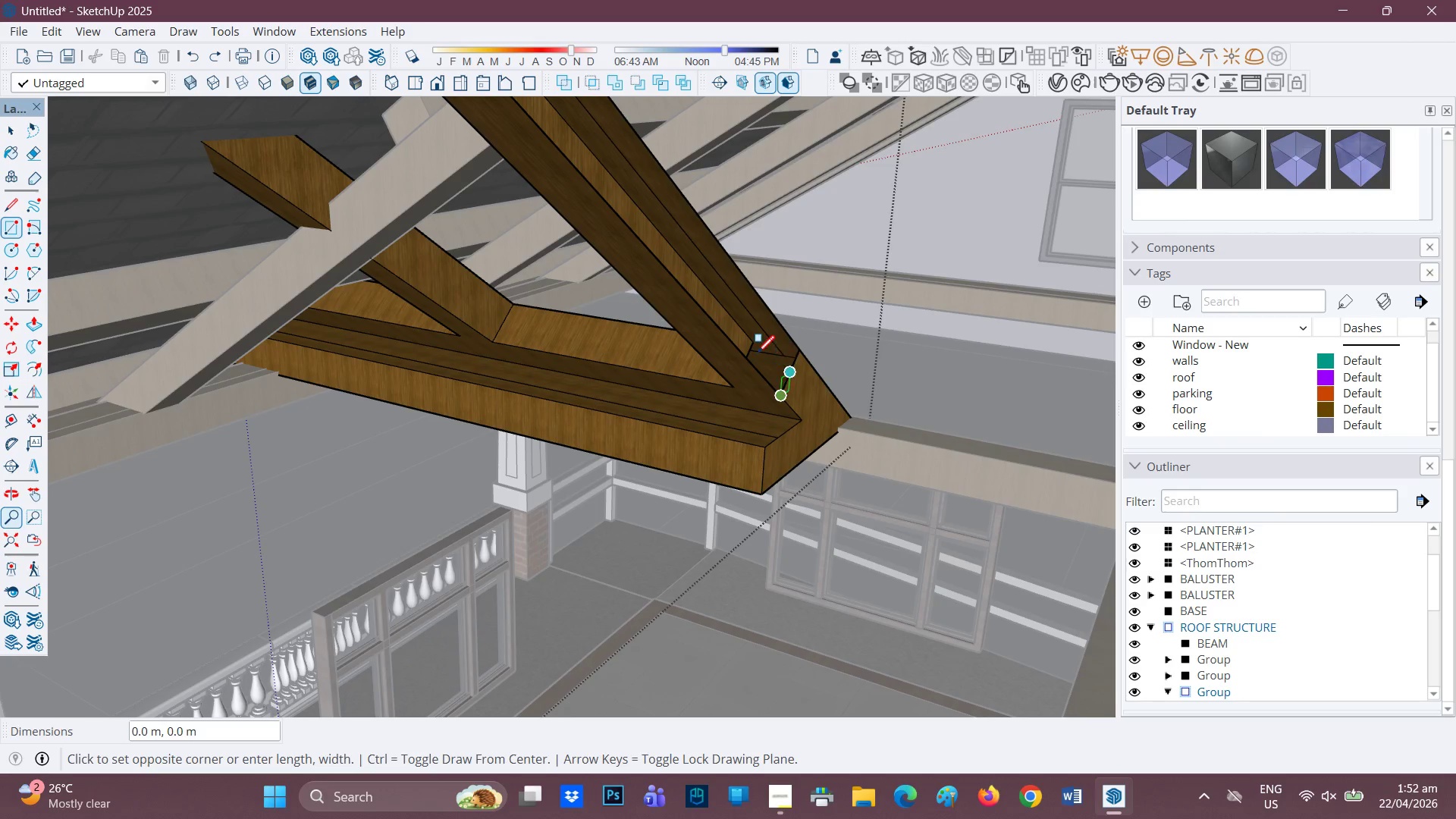 
left_click([754, 350])
 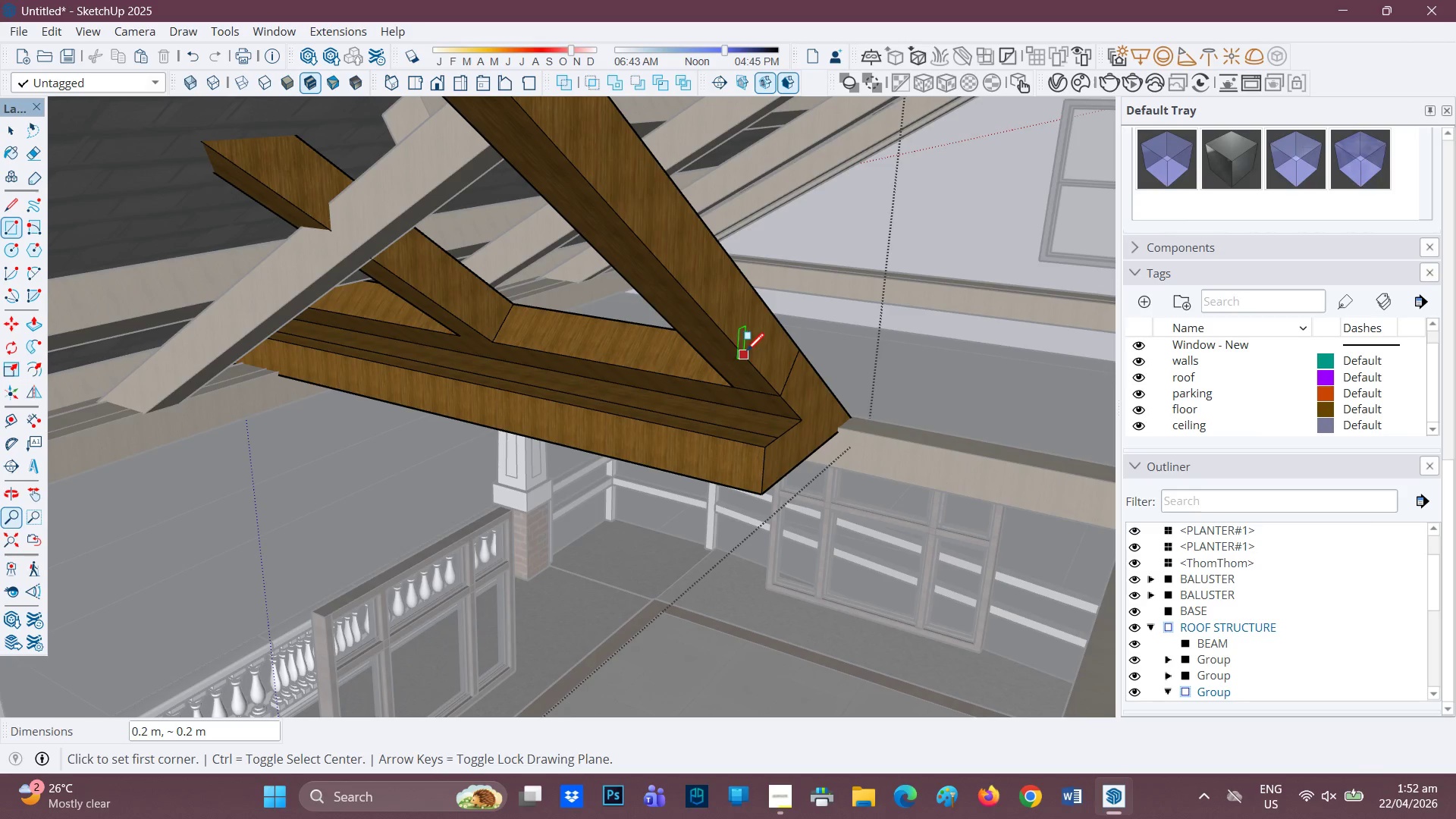 
scroll: coordinate [747, 360], scroll_direction: none, amount: 0.0
 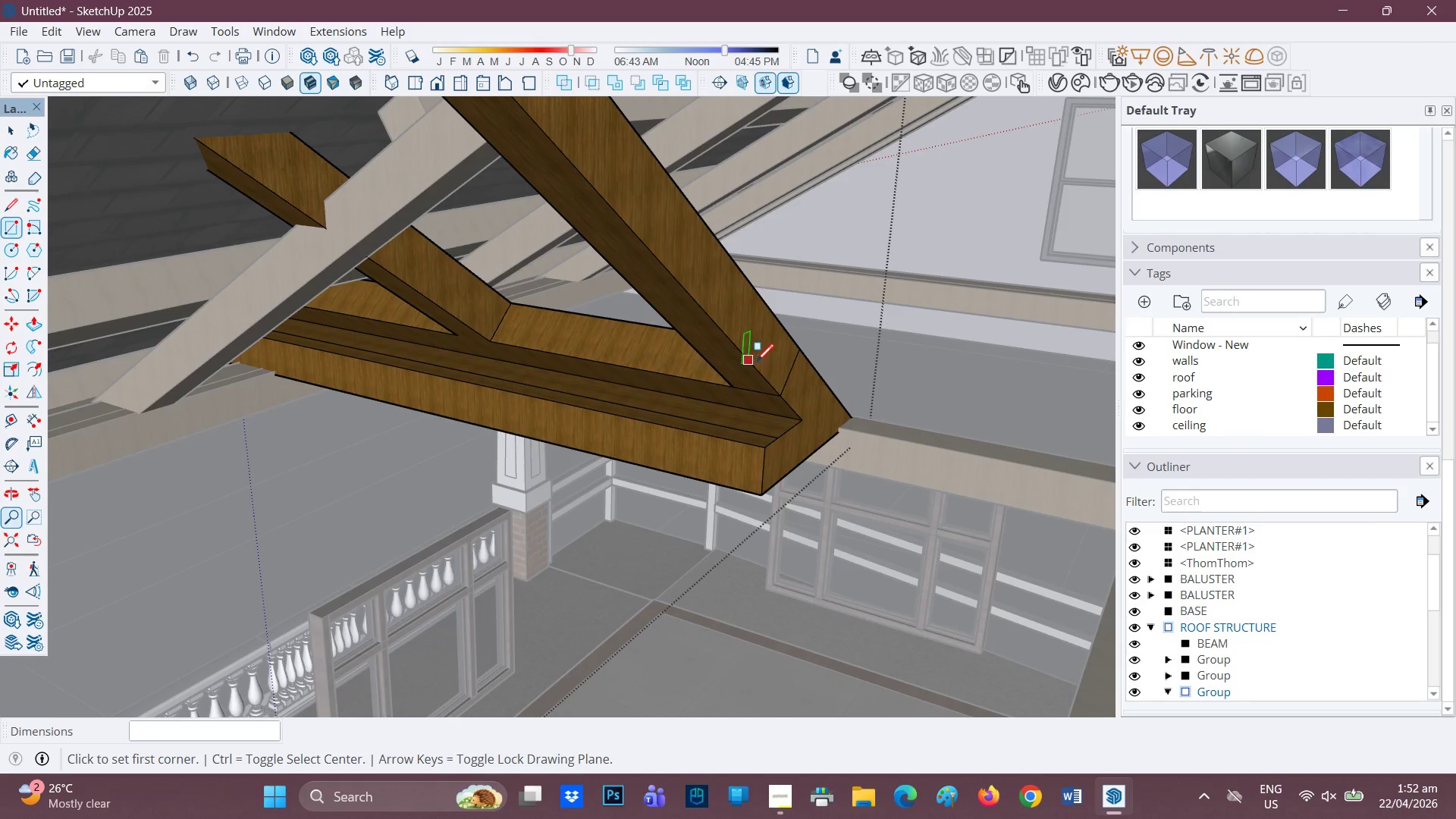 
scroll: coordinate [757, 365], scroll_direction: down, amount: 1.0
 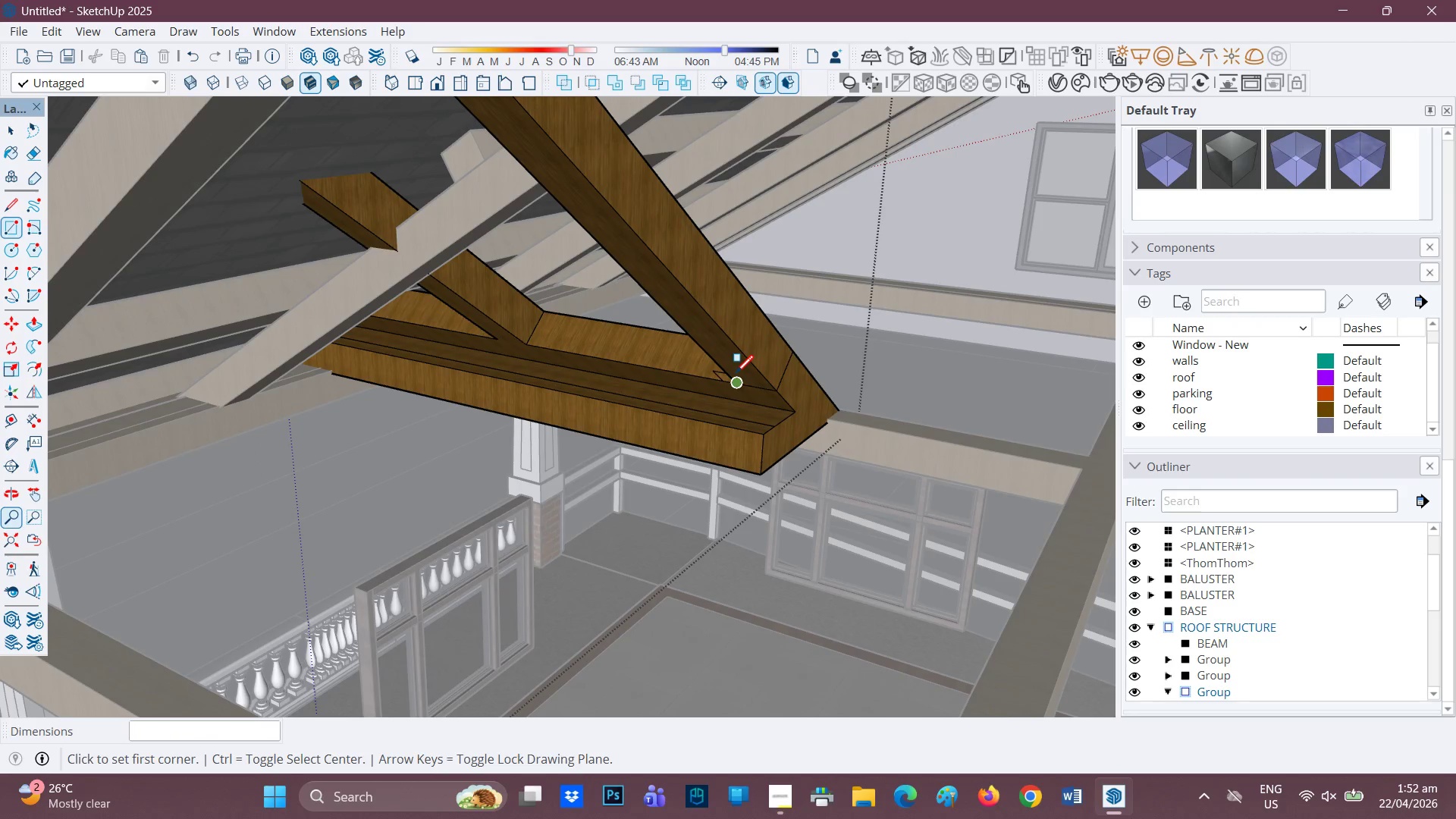 
scroll: coordinate [738, 380], scroll_direction: up, amount: 2.0
 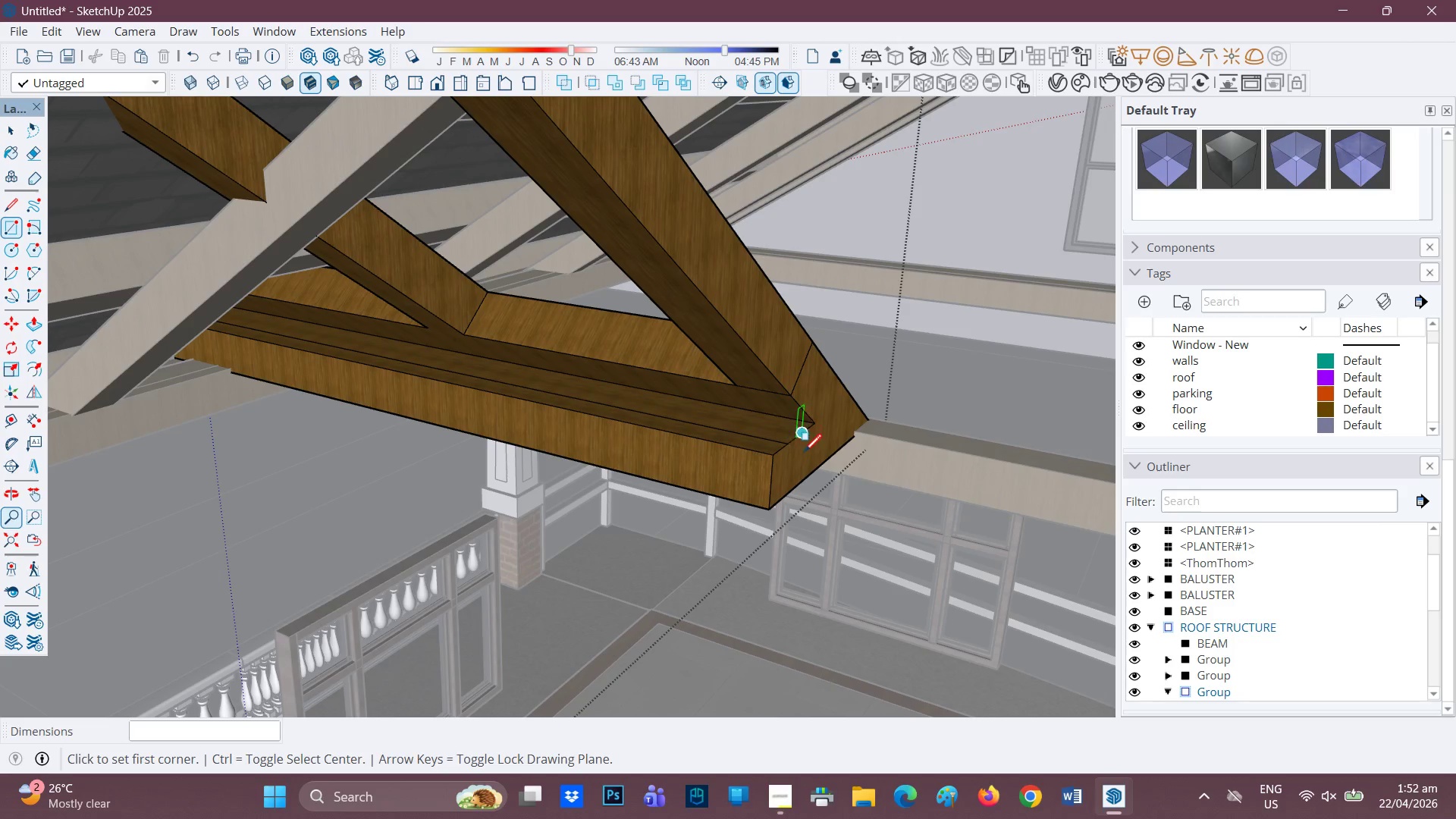 
scroll: coordinate [720, 464], scroll_direction: none, amount: 0.0
 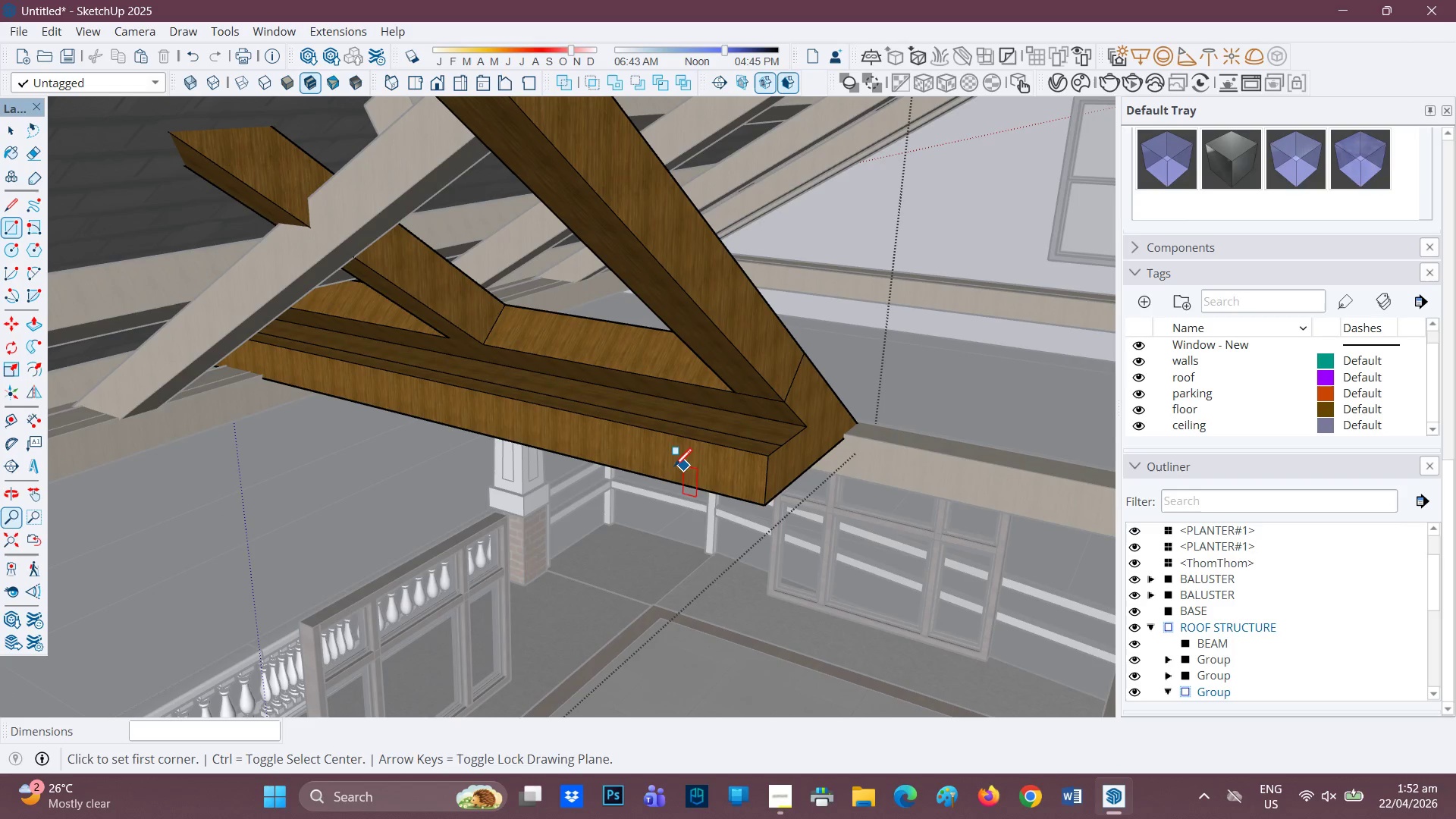 
key(P)
 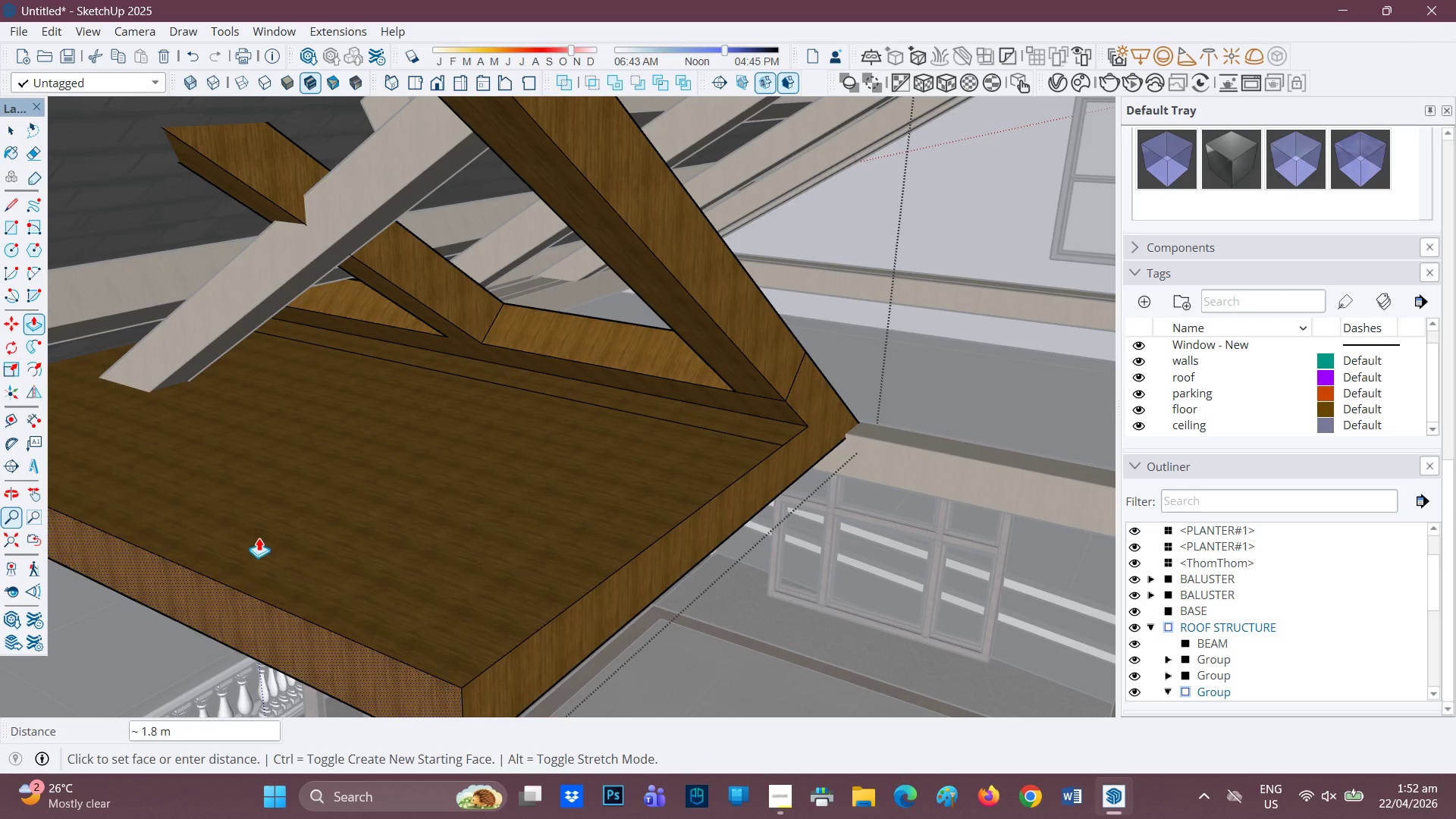 
scroll: coordinate [667, 471], scroll_direction: none, amount: 0.0
 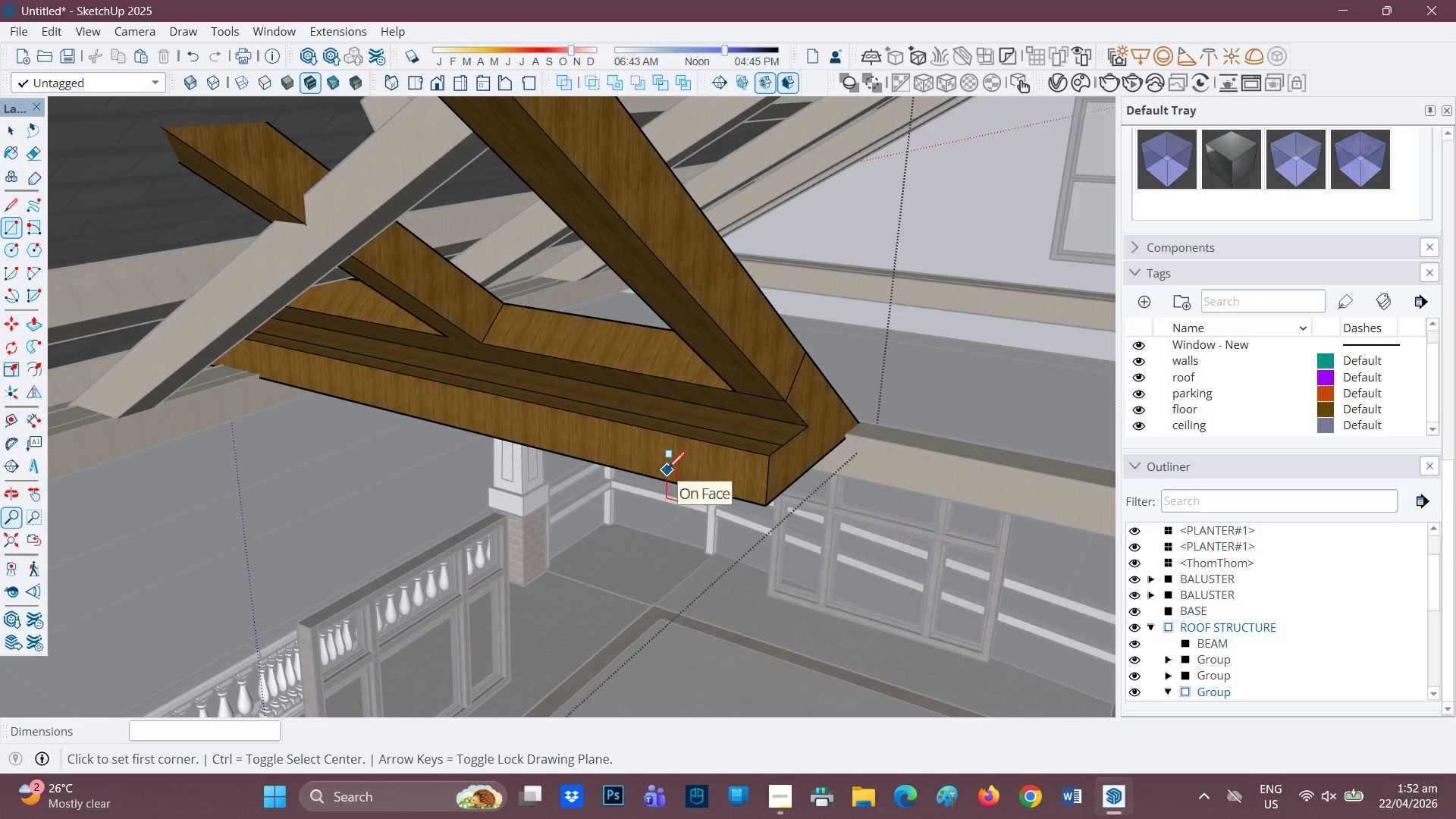 
key(Space)
 